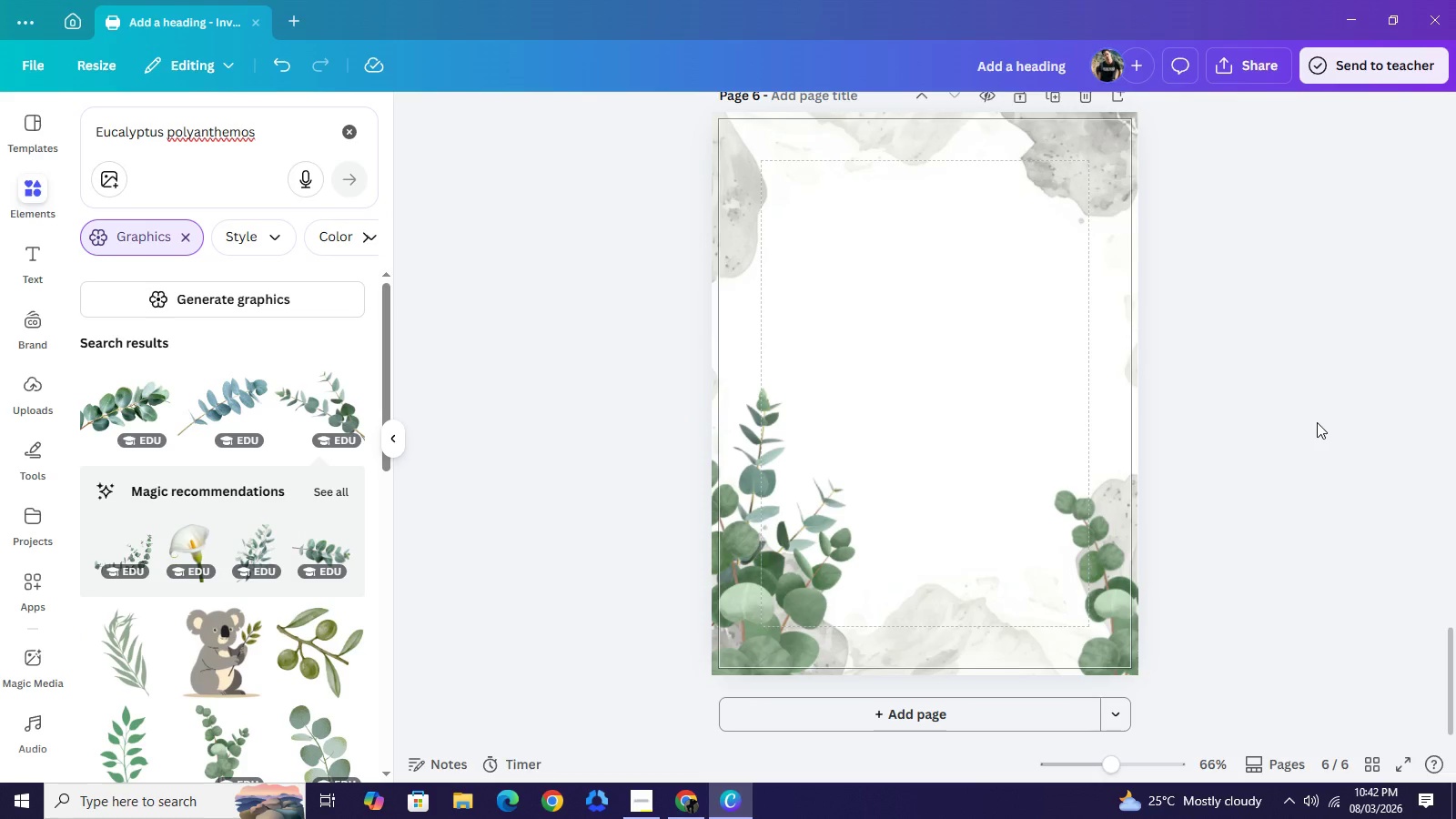 
left_click([794, 457])
 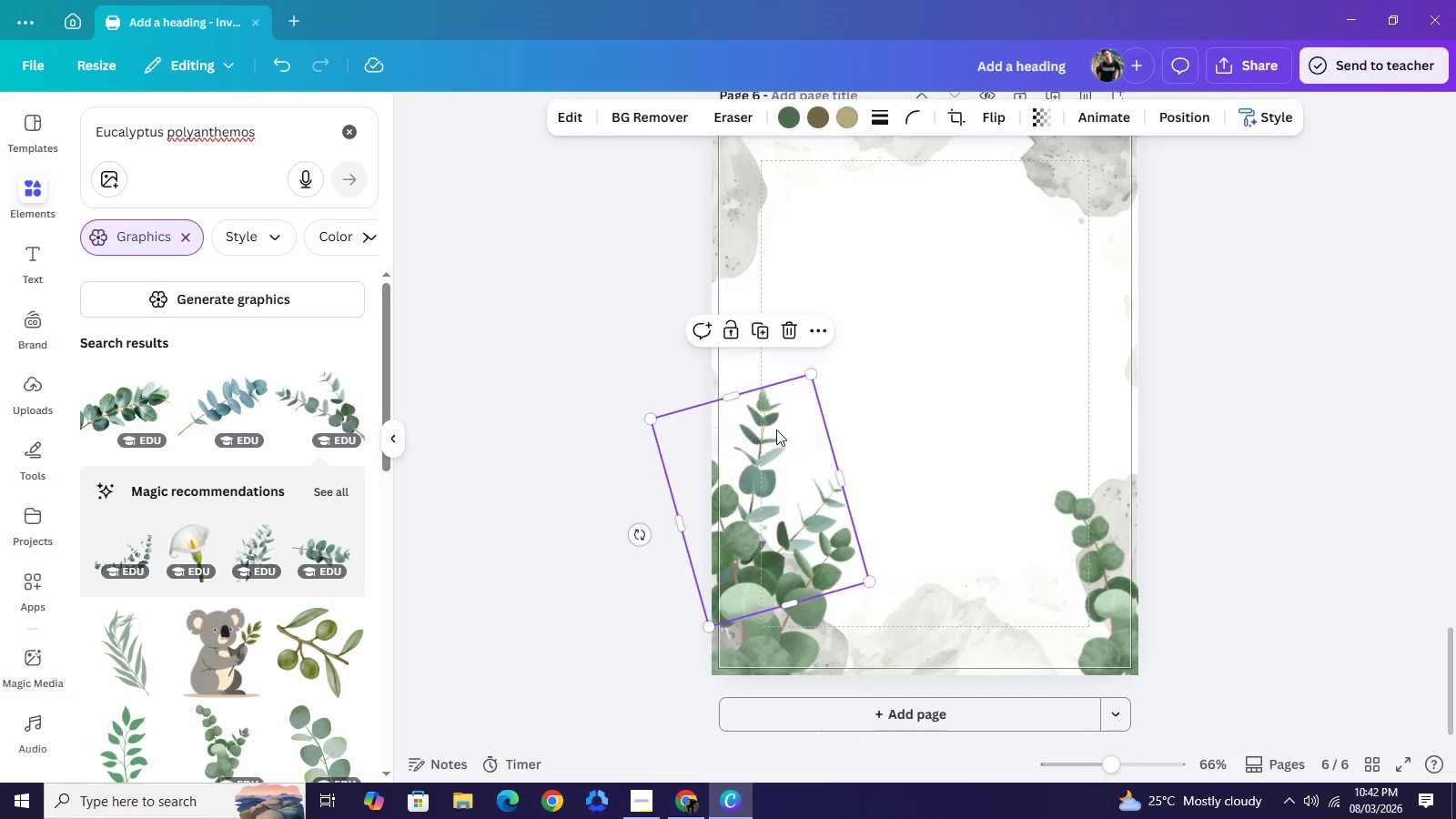 
left_click([776, 430])
 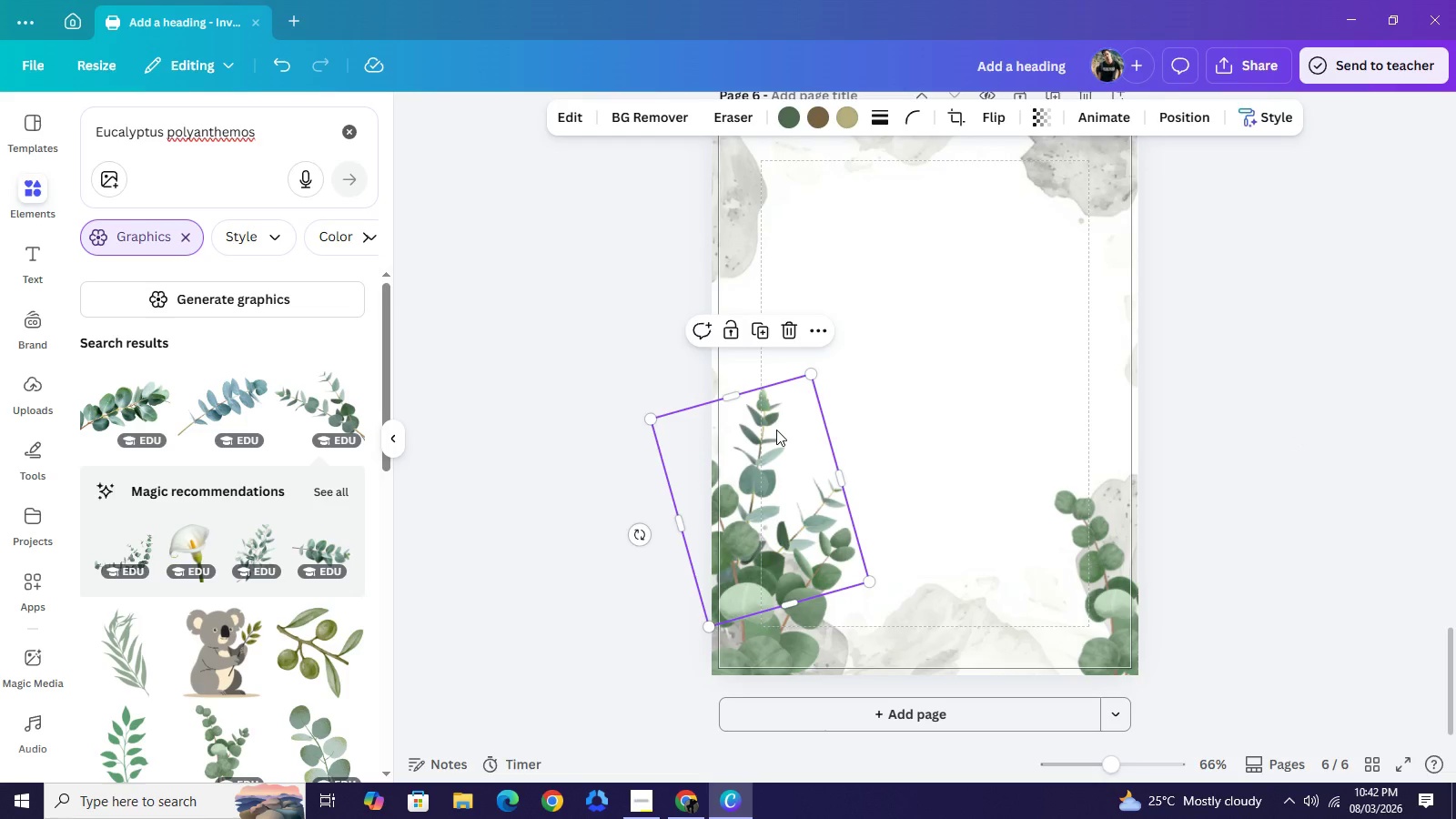 
key(Control+C)
 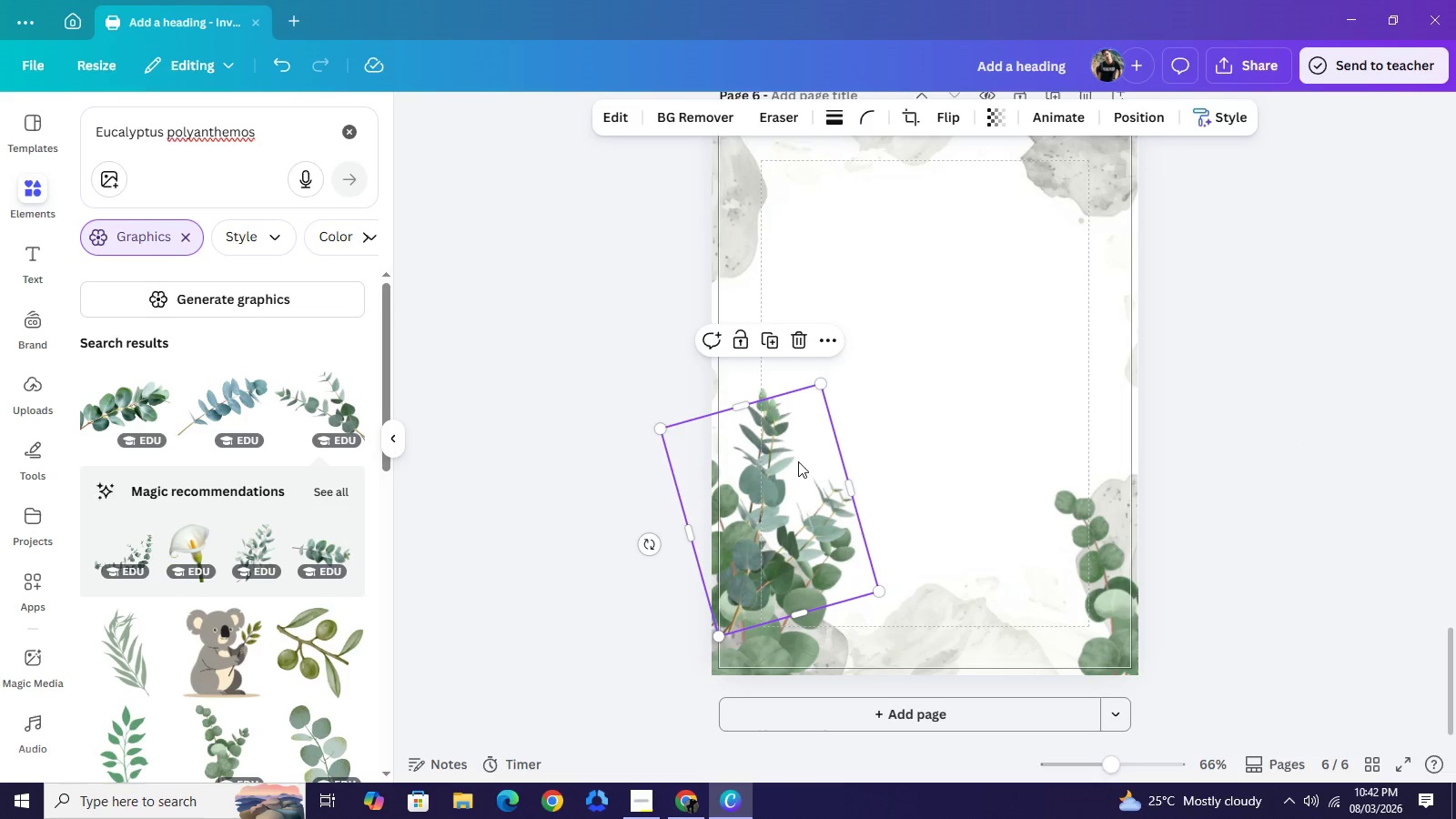 
key(Control+V)
 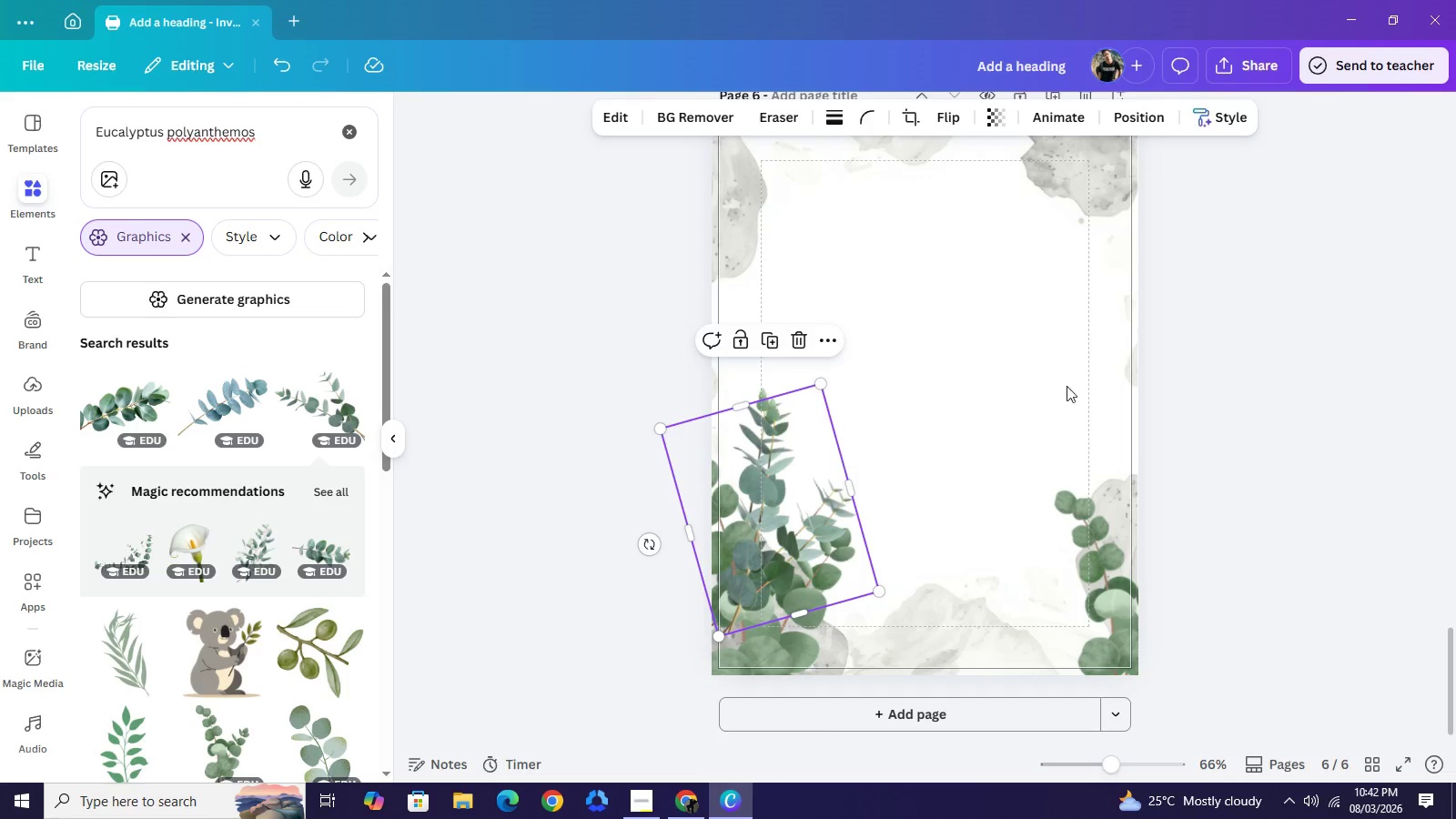 
left_click_drag(start_coordinate=[799, 461], to_coordinate=[1040, 370])
 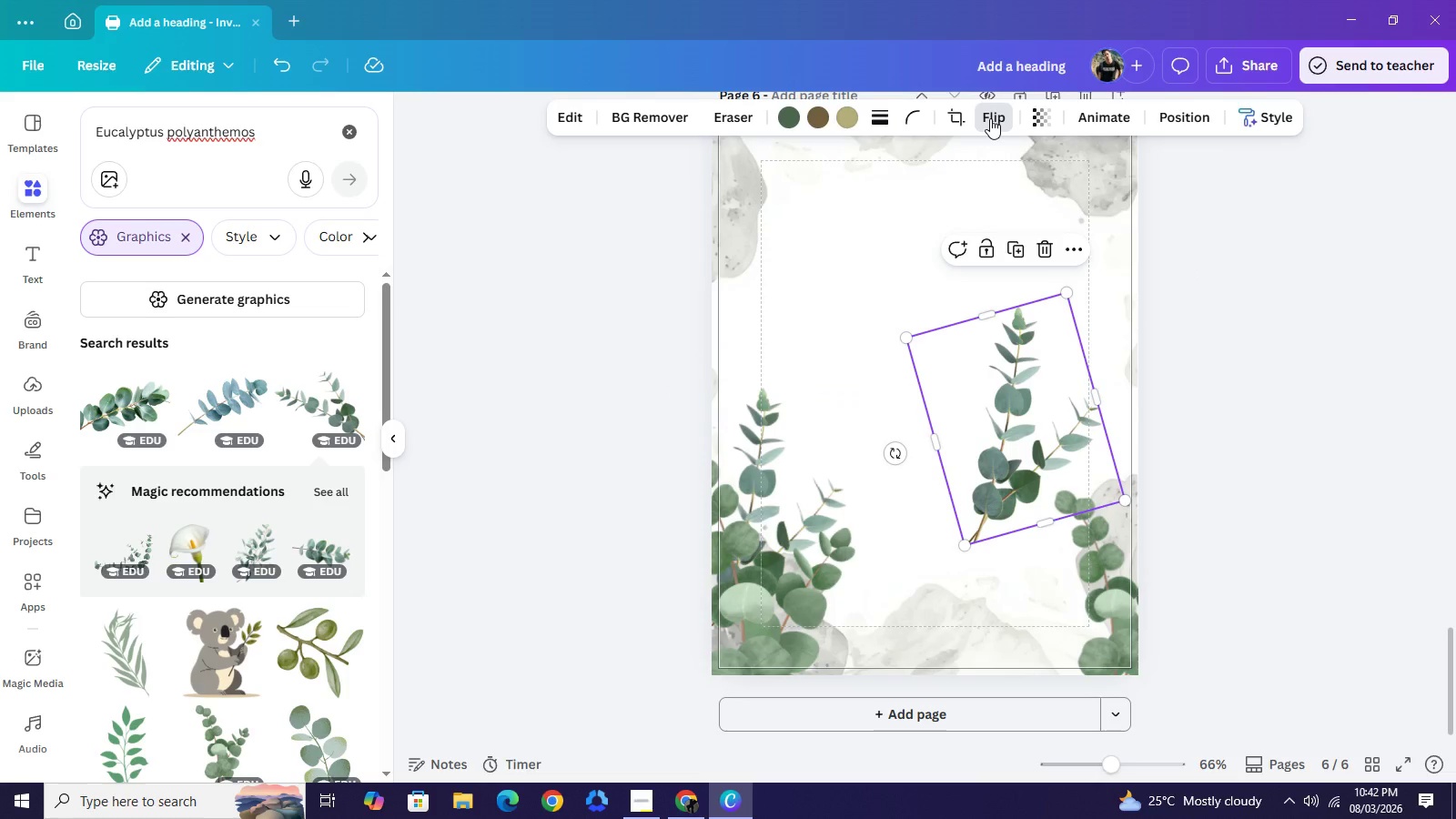 
left_click([990, 118])
 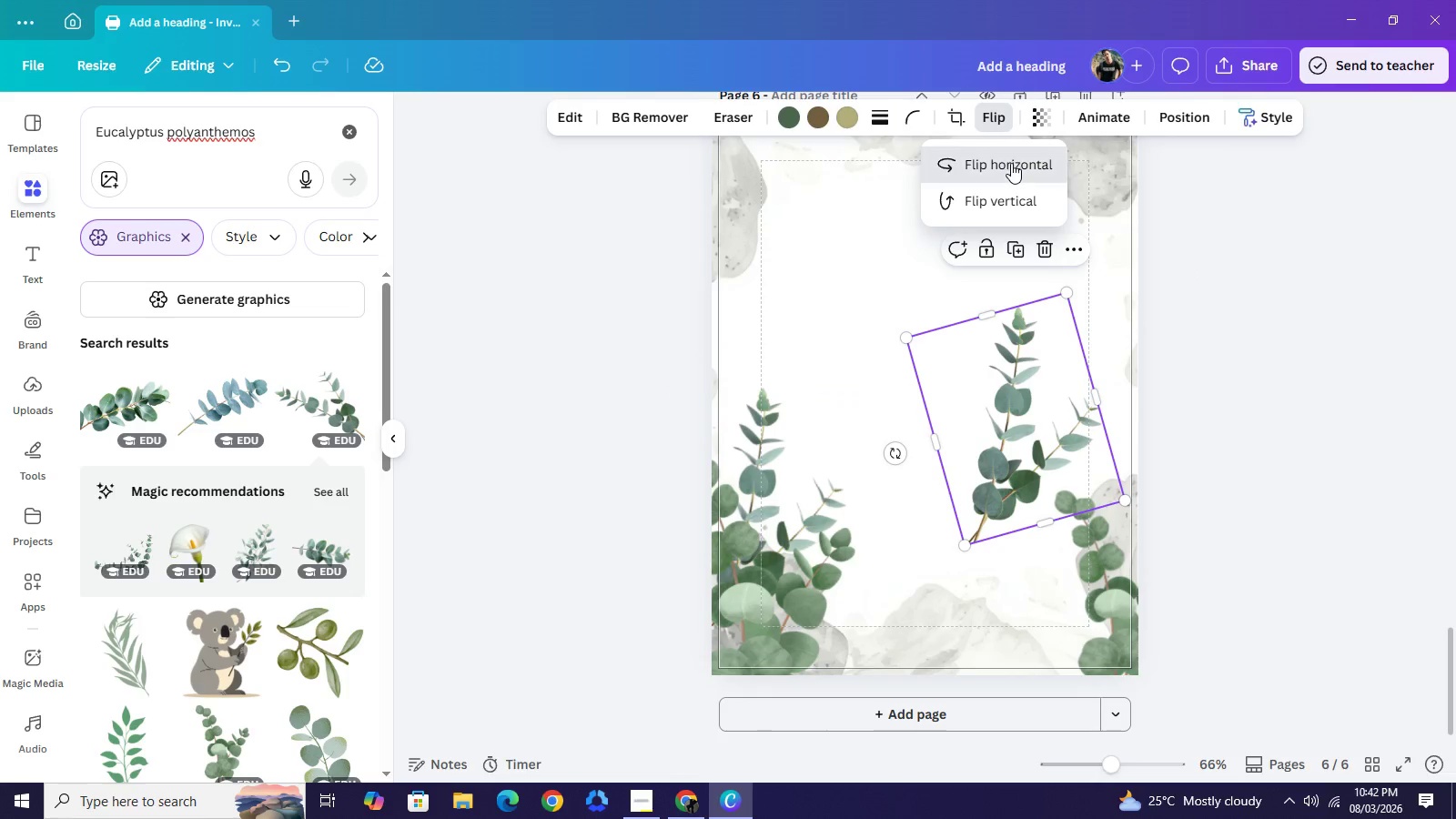 
left_click([1011, 163])
 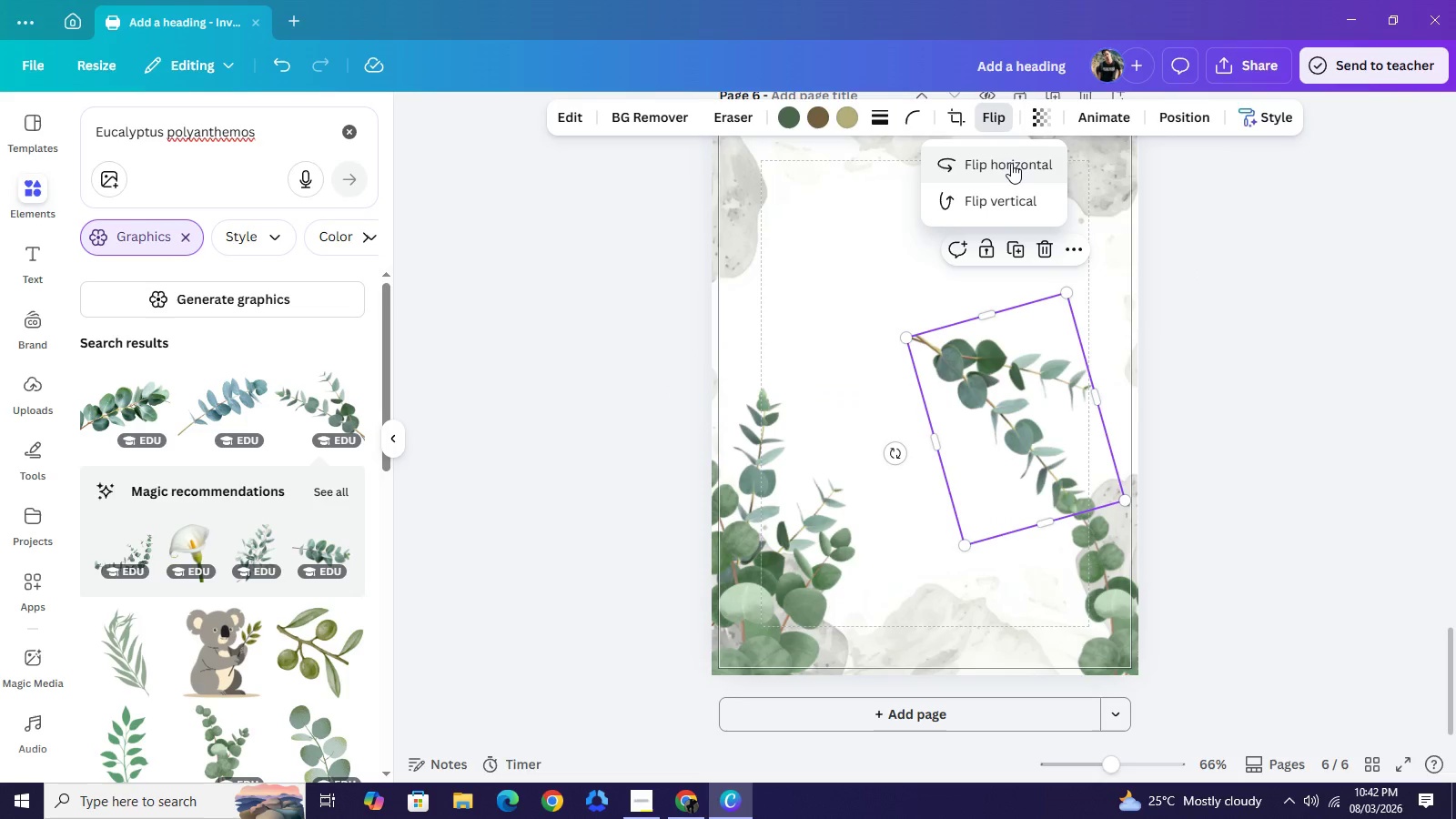 
left_click([1011, 163])
 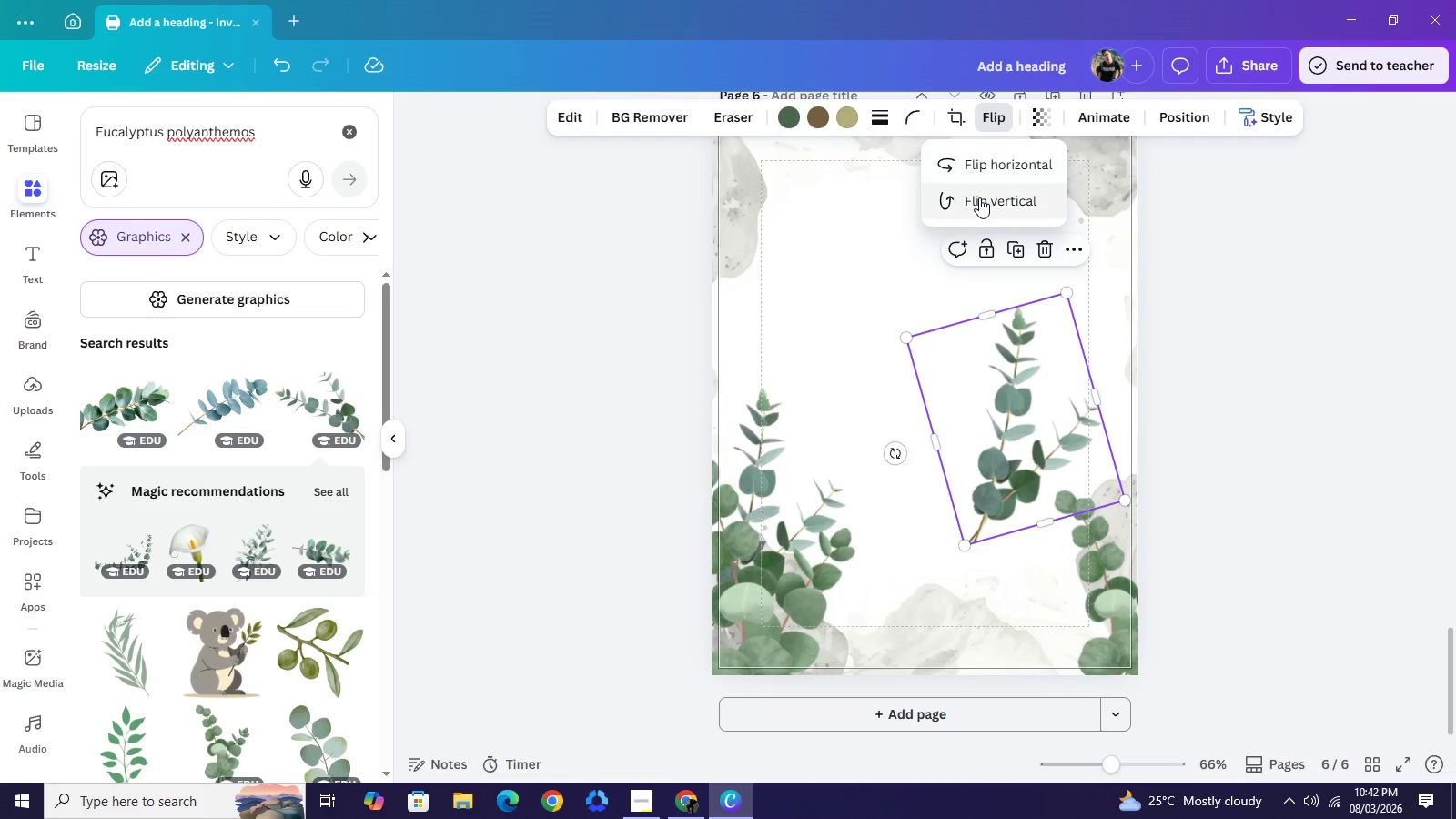 
left_click([979, 197])
 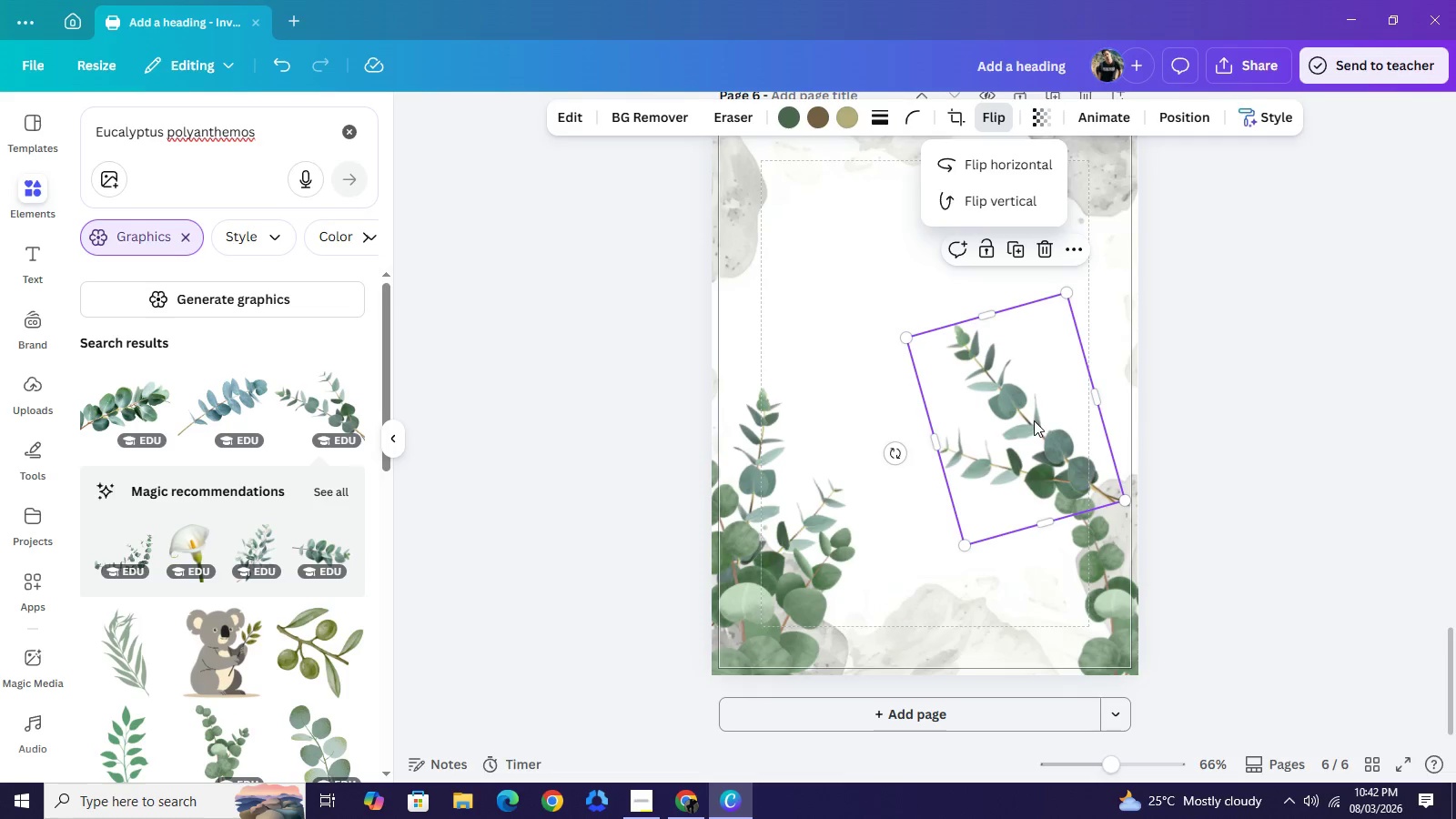 
left_click_drag(start_coordinate=[1033, 420], to_coordinate=[1041, 412])
 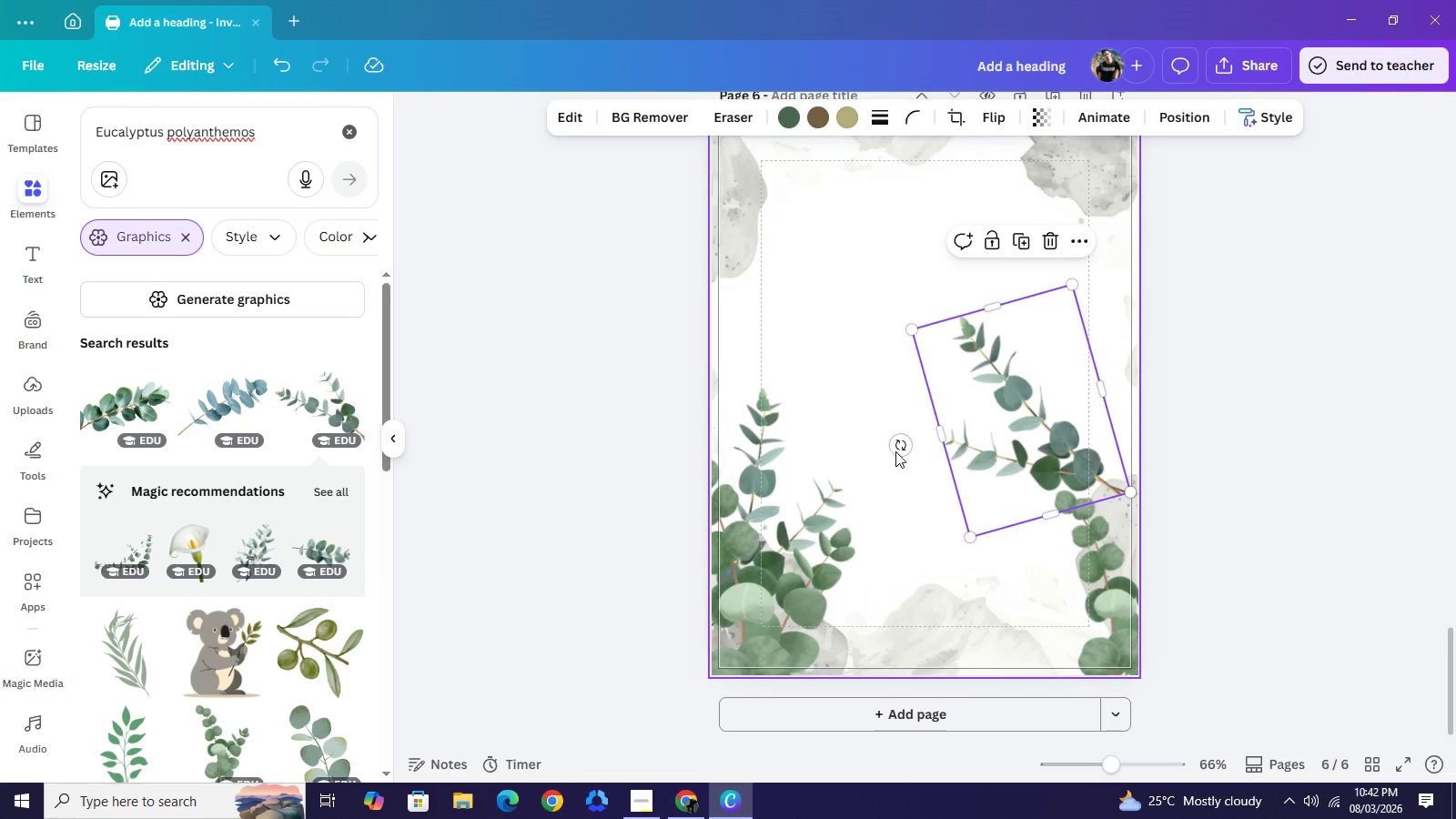 
left_click_drag(start_coordinate=[895, 447], to_coordinate=[870, 328])
 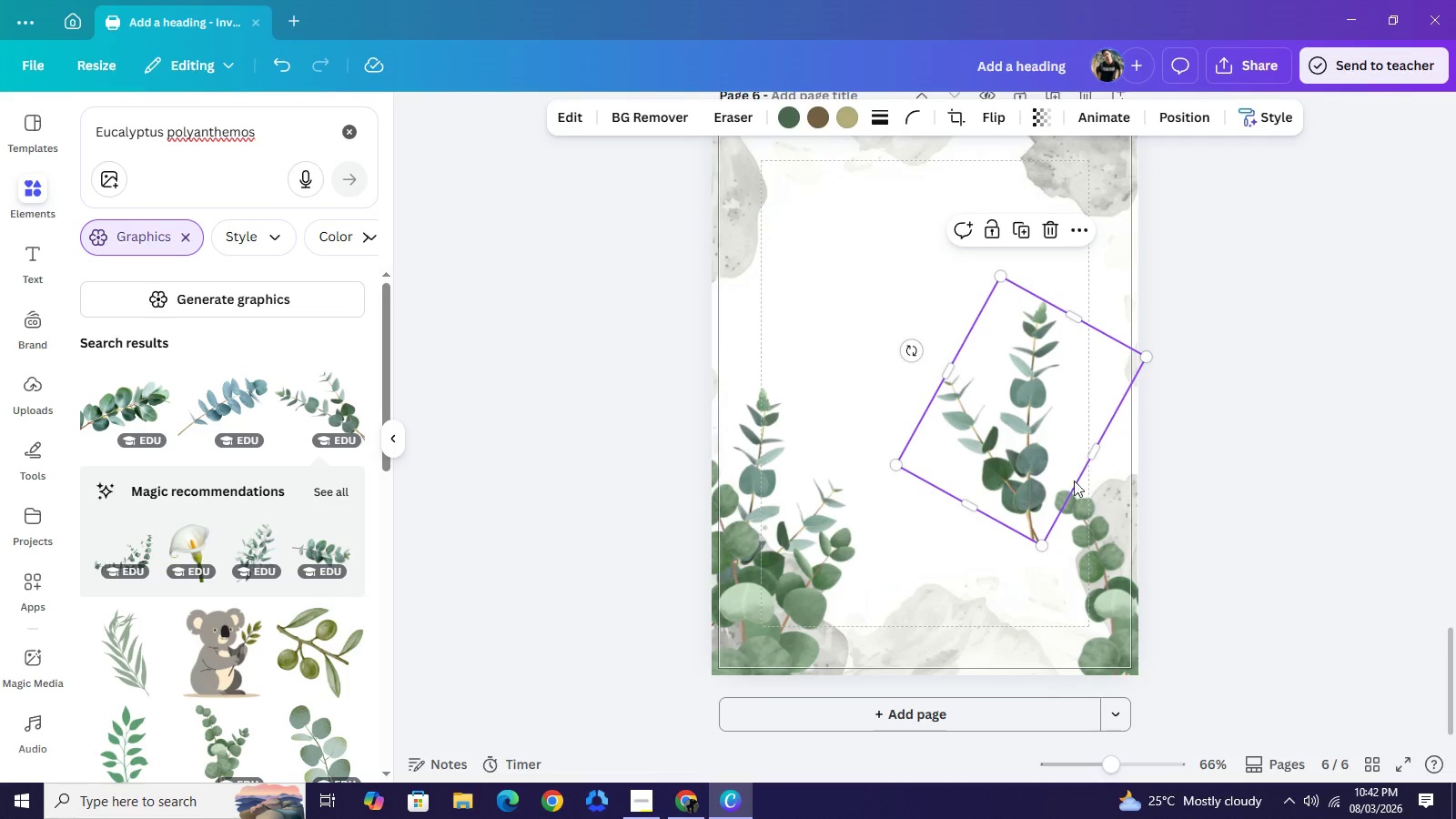 
left_click_drag(start_coordinate=[1065, 445], to_coordinate=[1154, 606])
 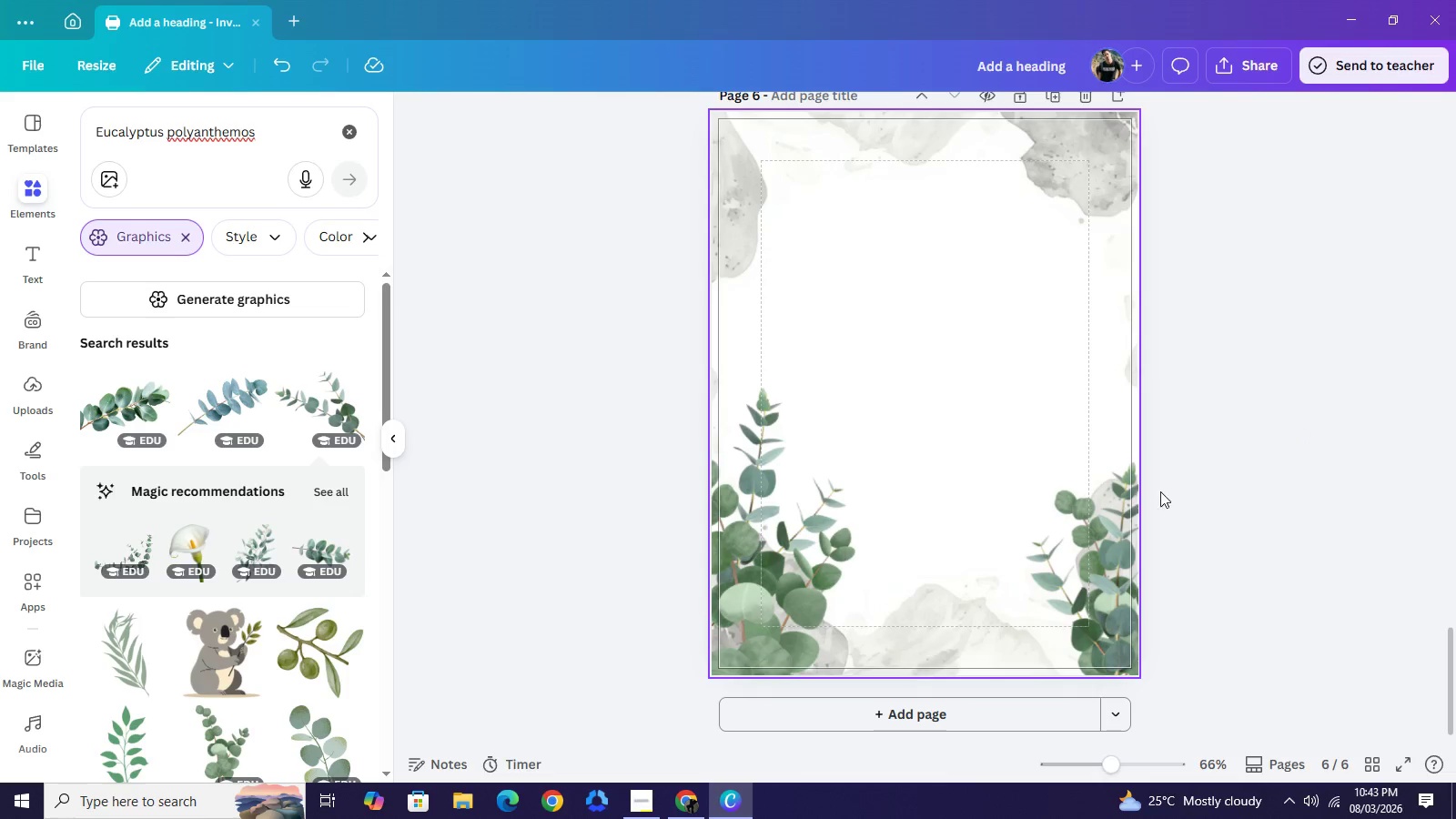 
wait(5.67)
 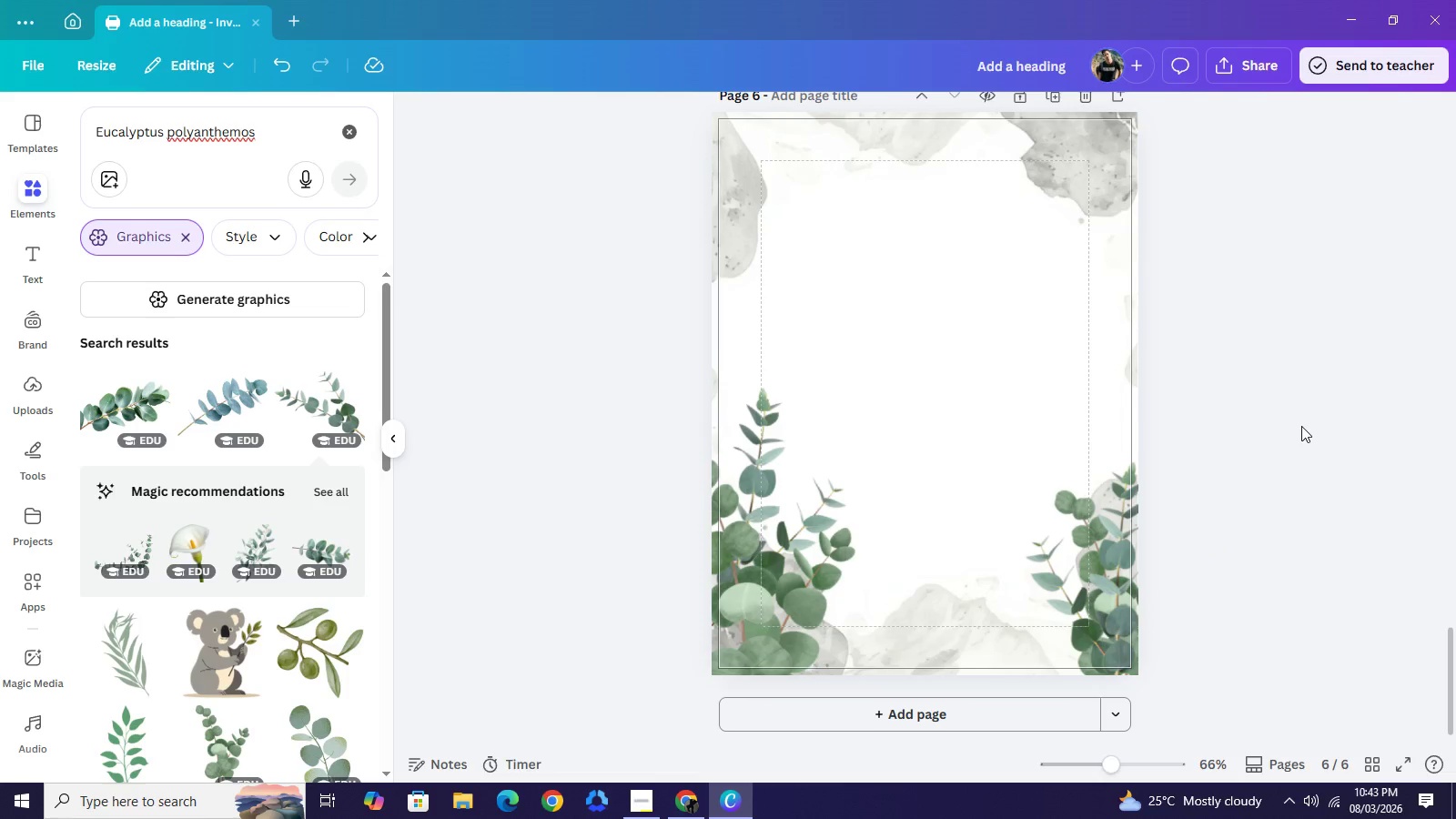 
scroll: coordinate [1226, 420], scroll_direction: up, amount: 10.0
 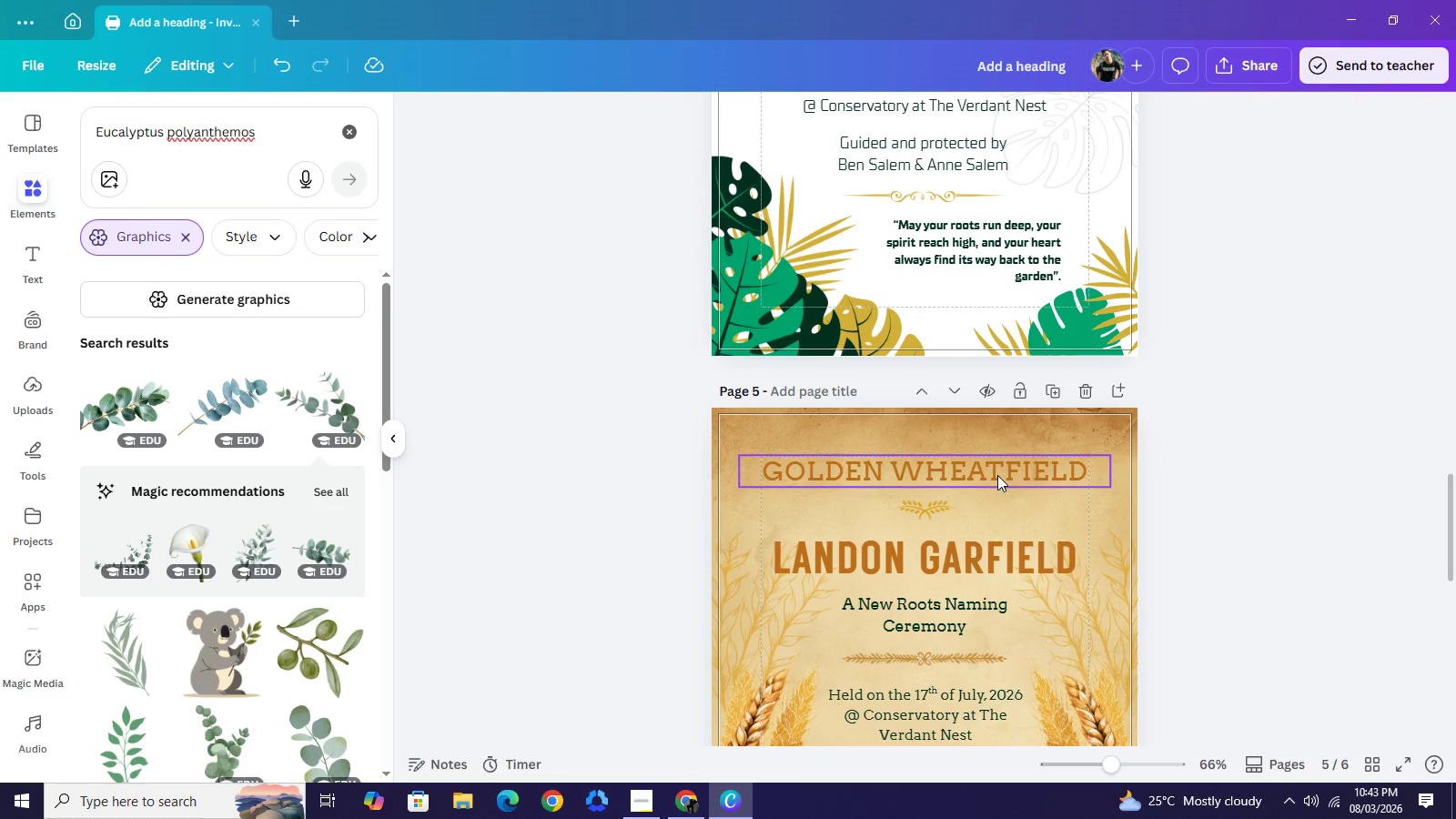 
left_click([997, 475])
 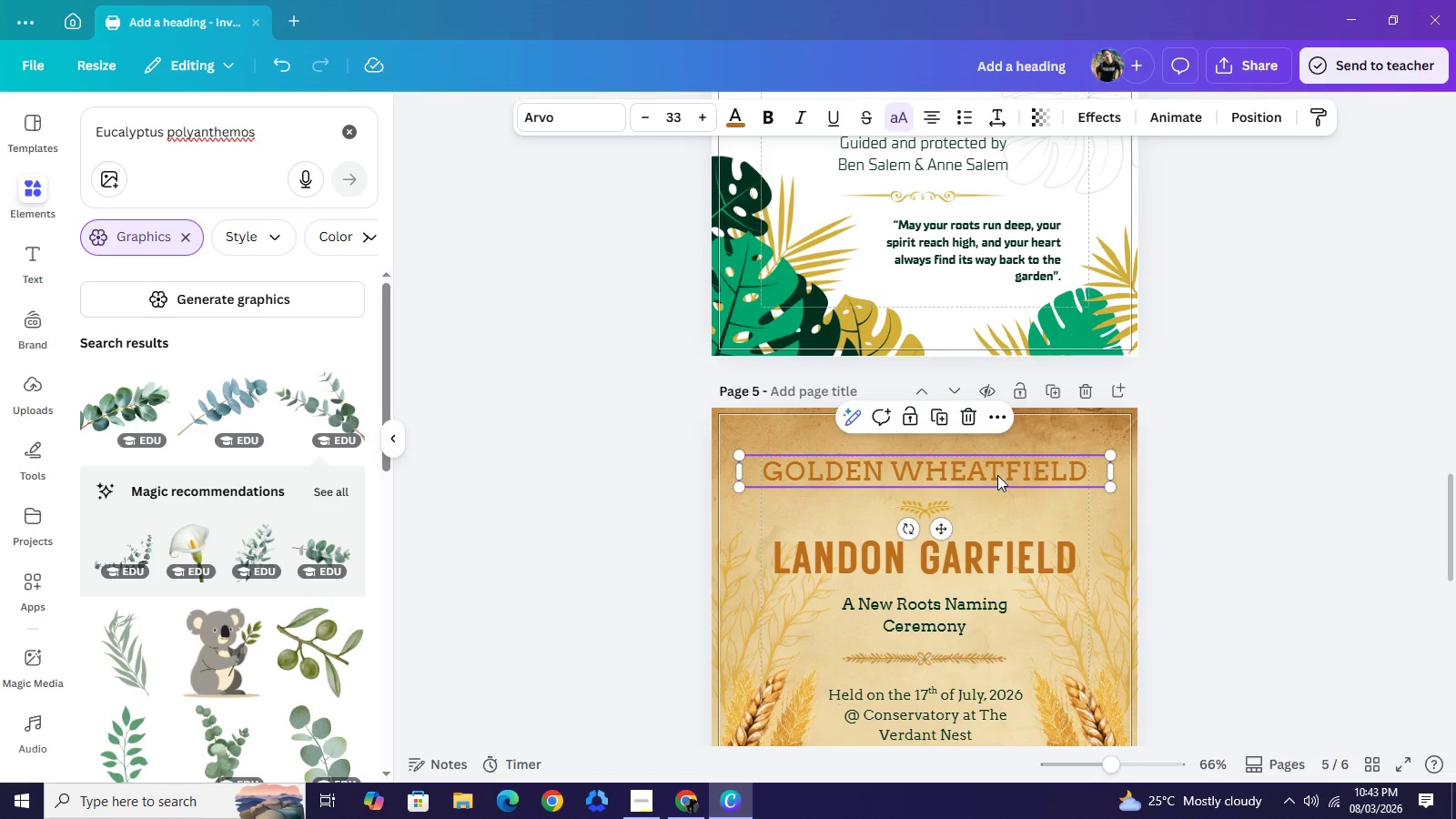 
key(Control+C)
 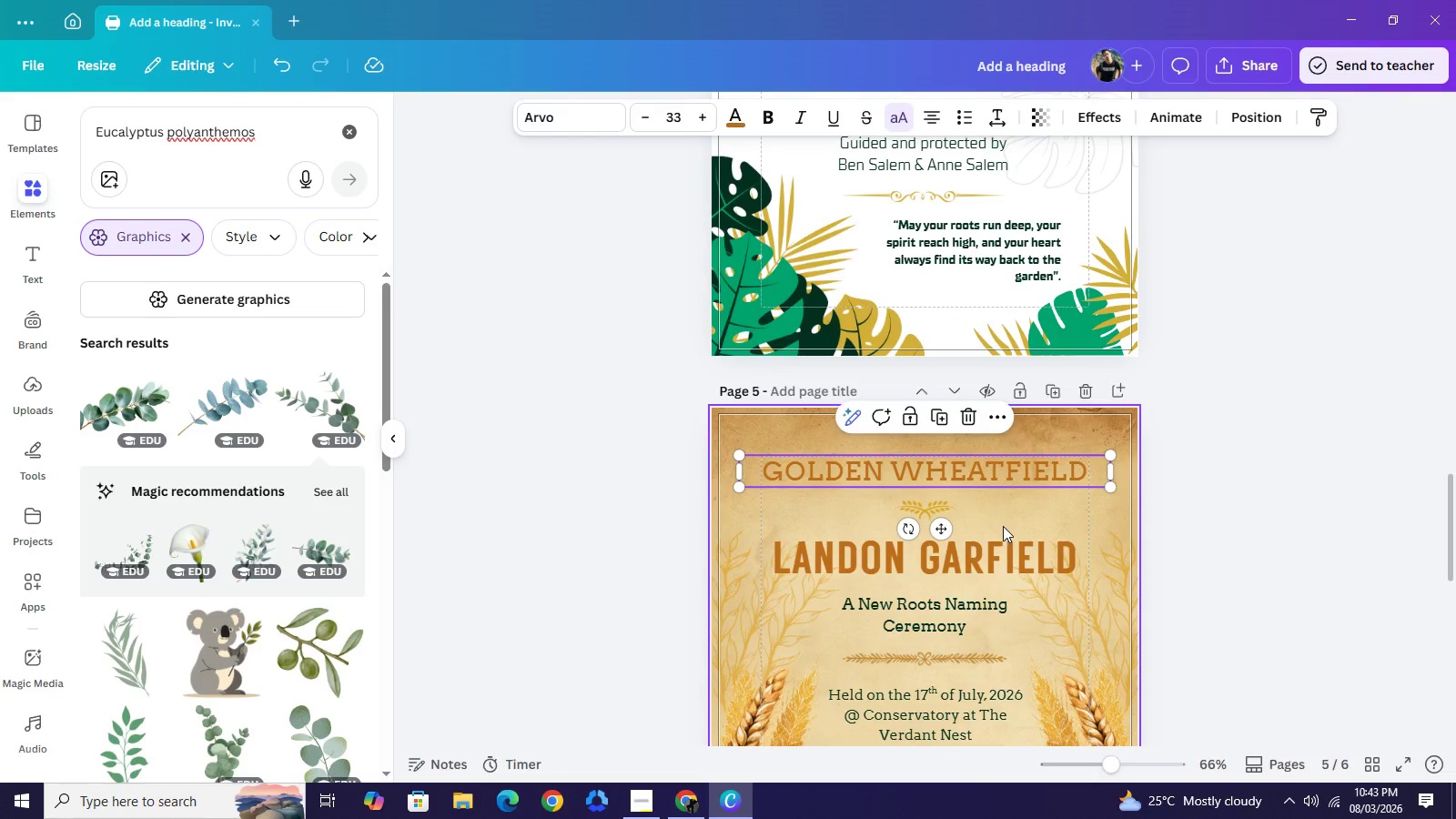 
scroll: coordinate [1003, 526], scroll_direction: down, amount: 6.0
 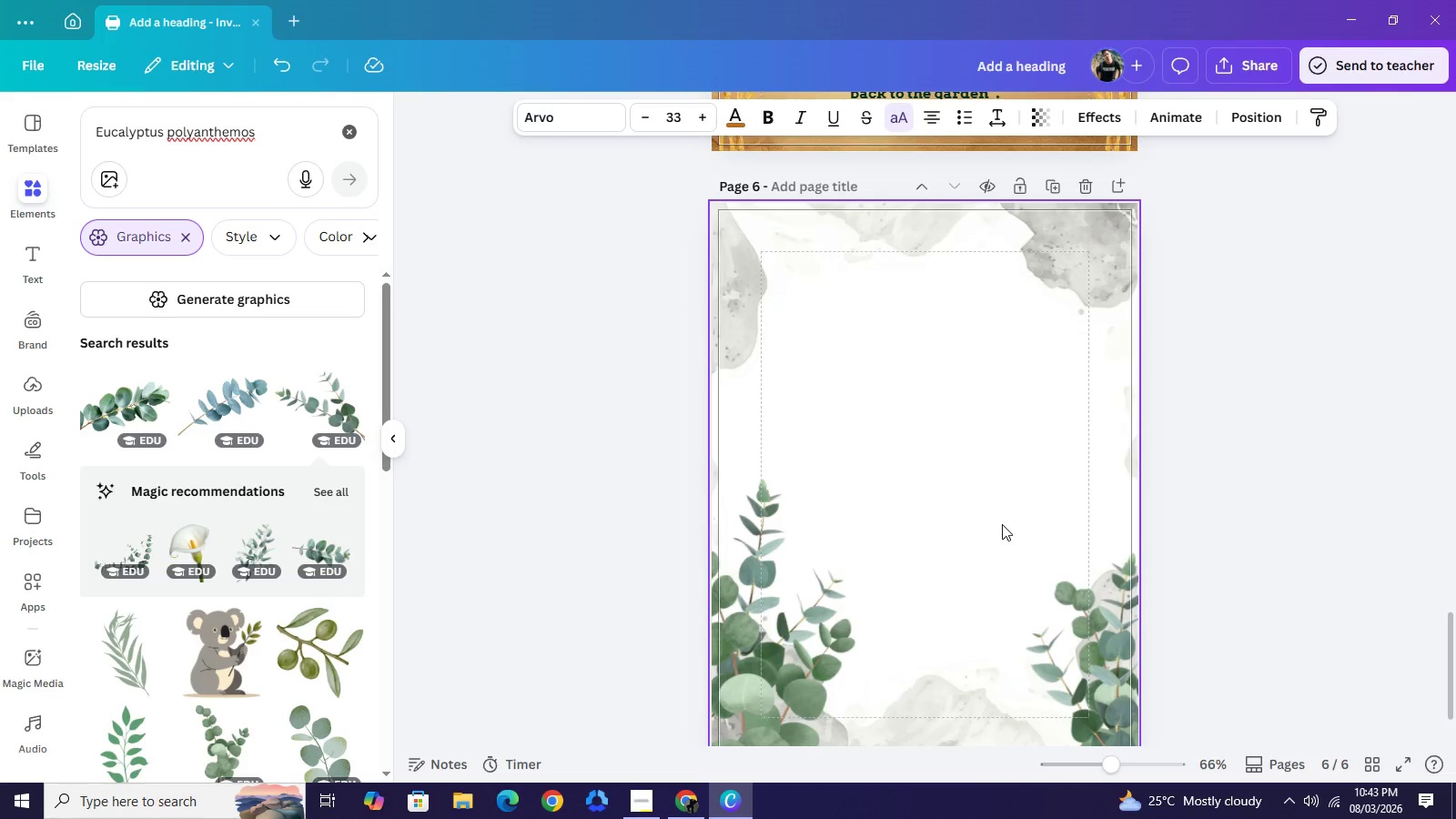 
key(Control+V)
 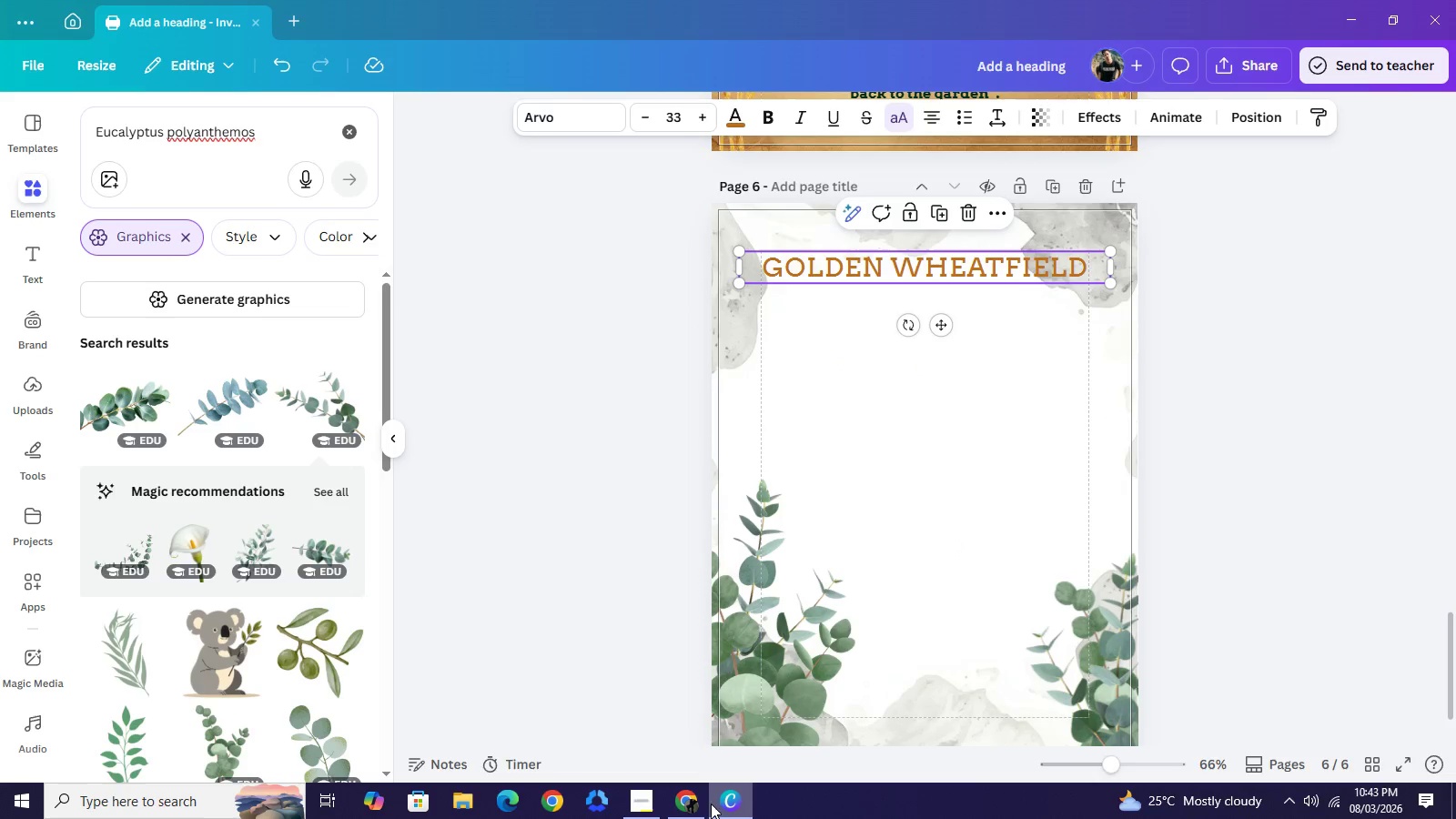 
left_click([672, 818])
 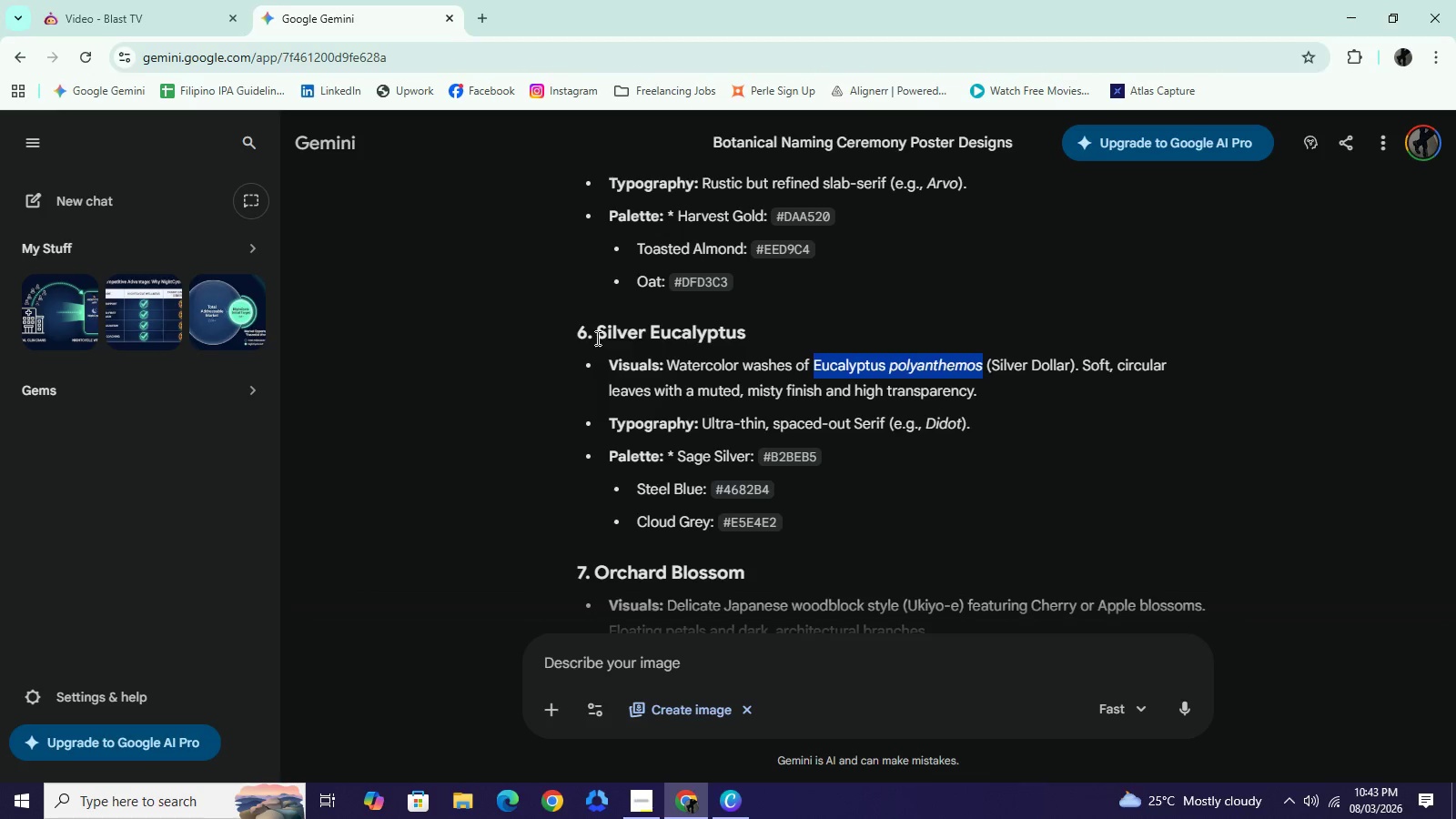 
left_click_drag(start_coordinate=[596, 338], to_coordinate=[752, 332])
 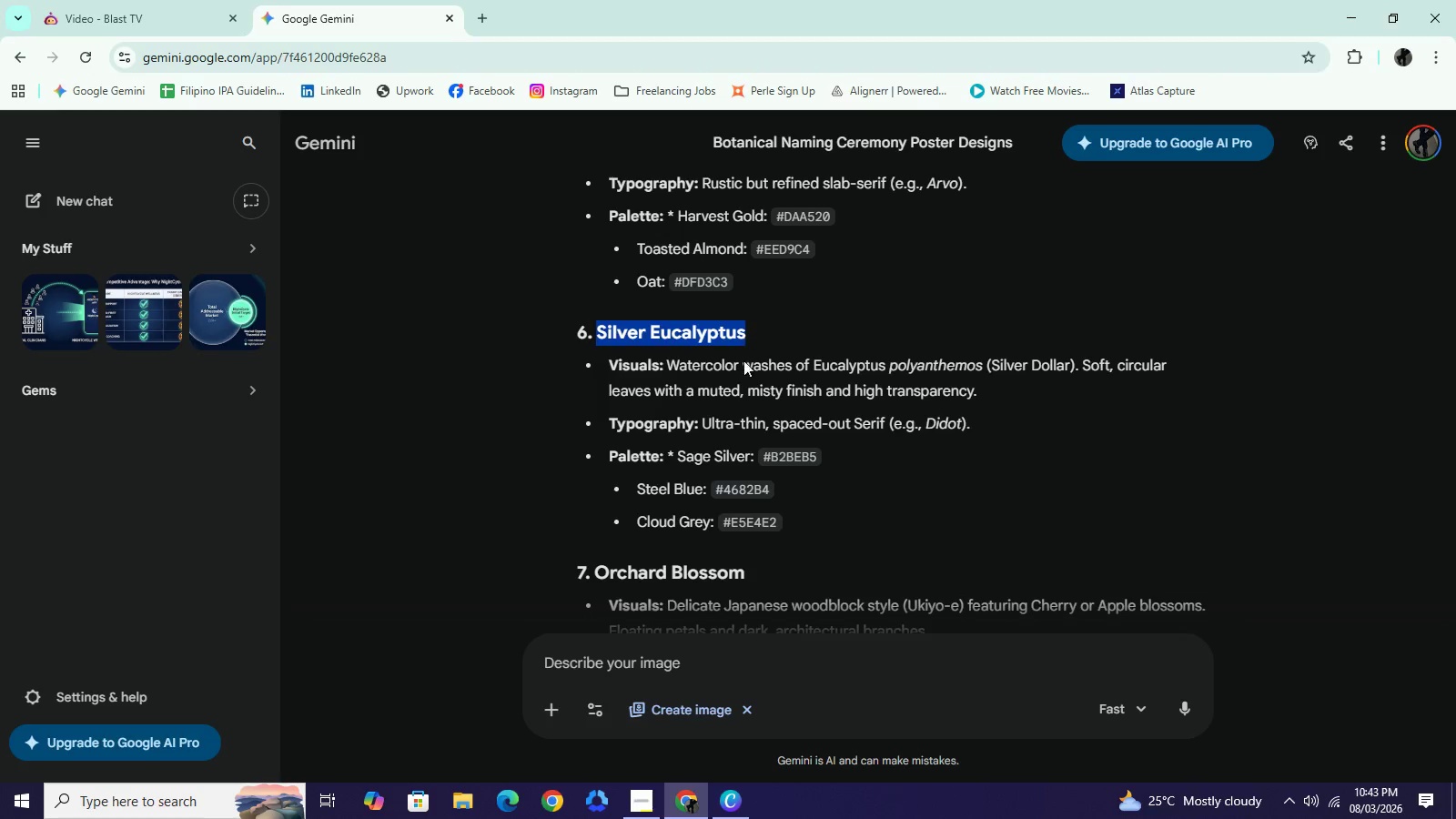 
key(Control+C)
 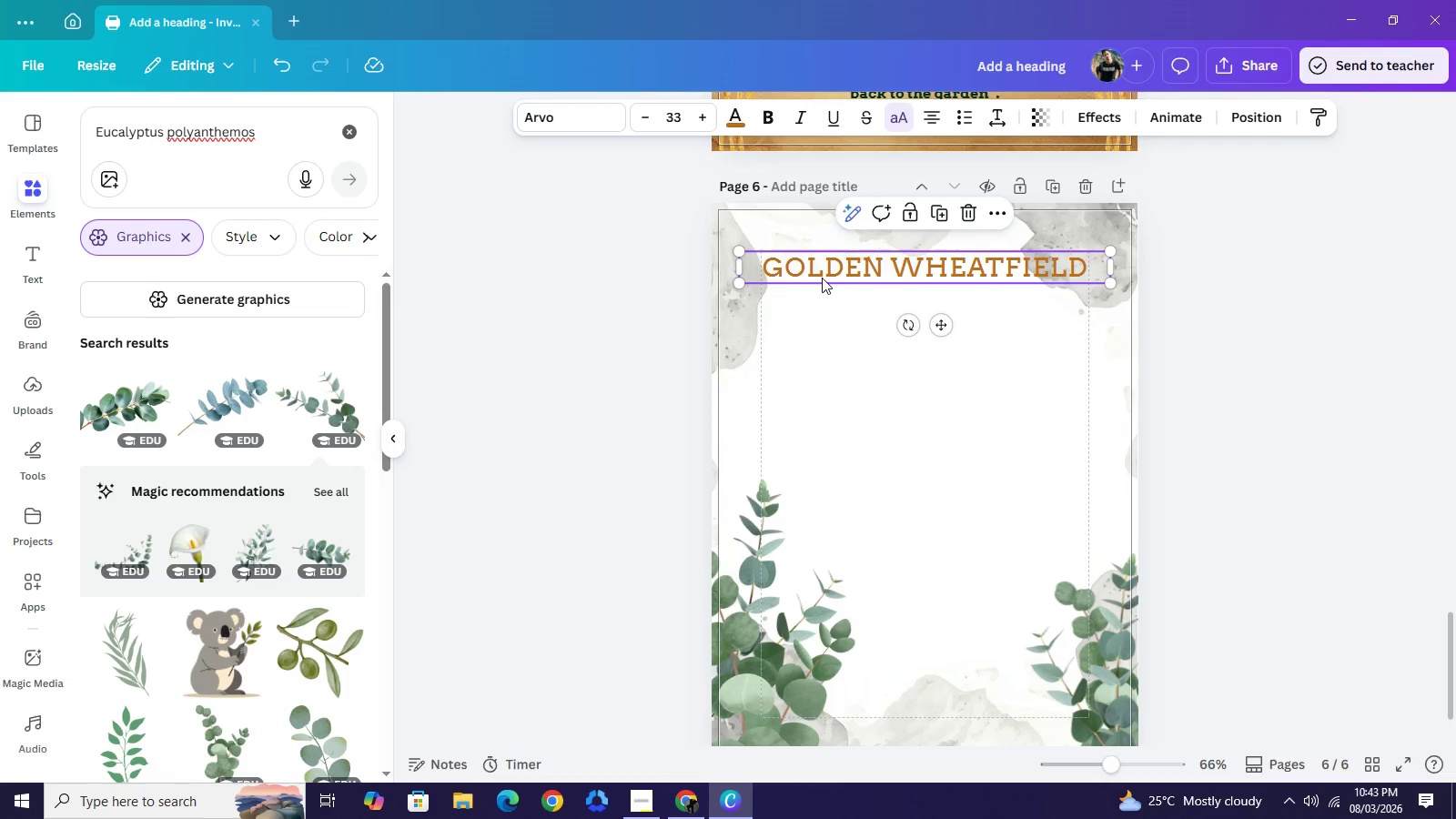 
double_click([822, 278])
 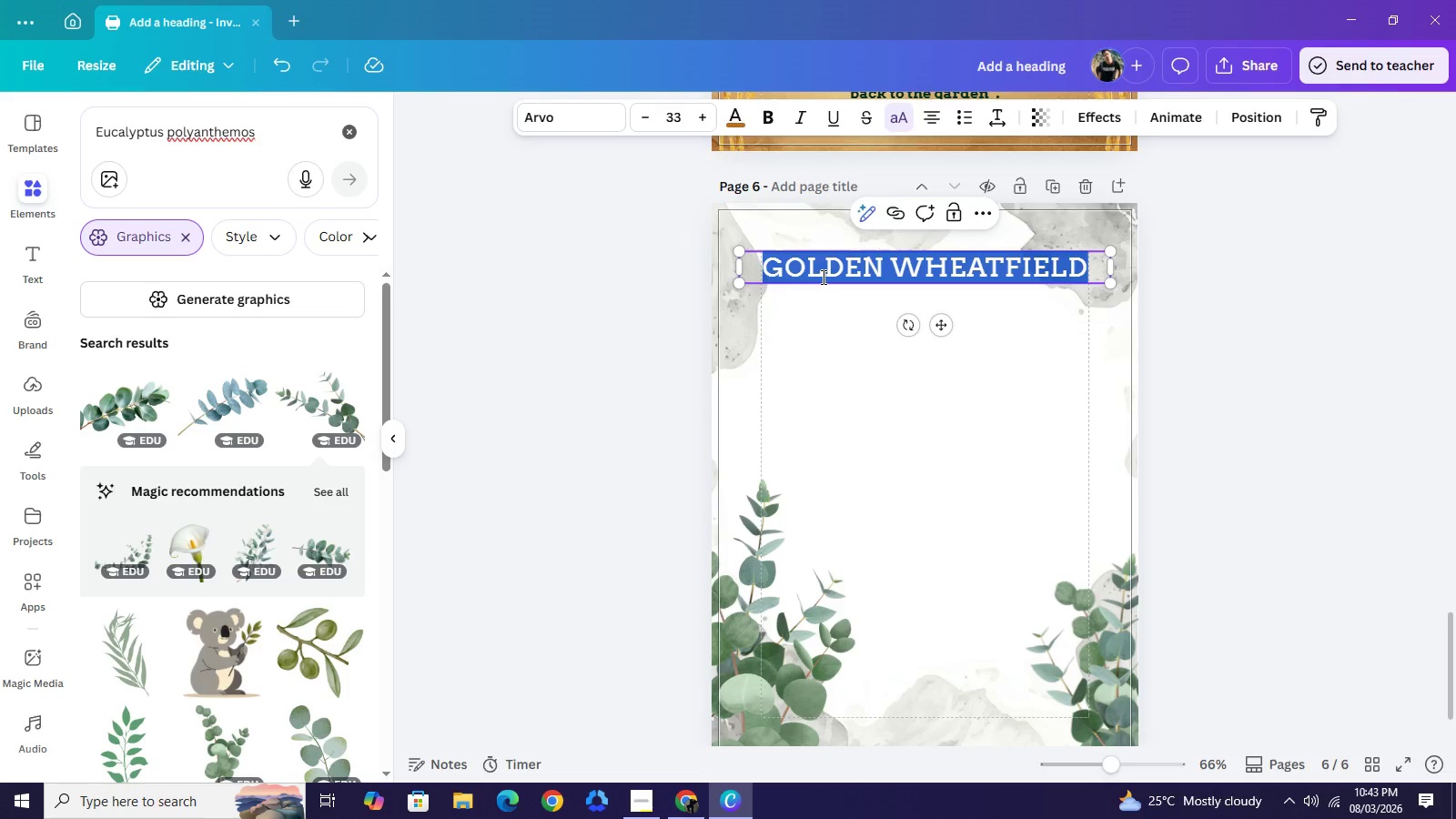 
triple_click([822, 278])
 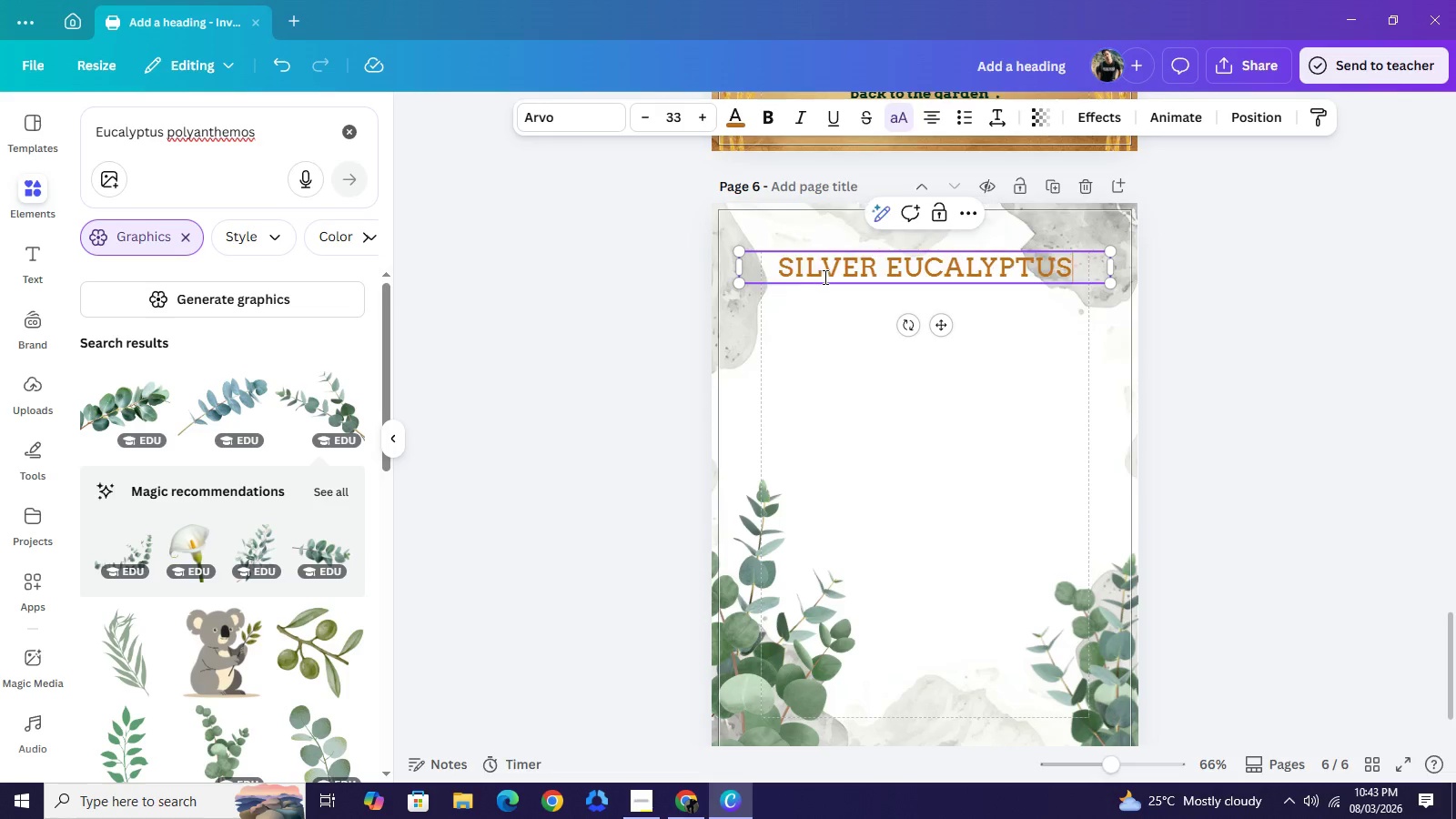 
key(Control+ControlLeft)
 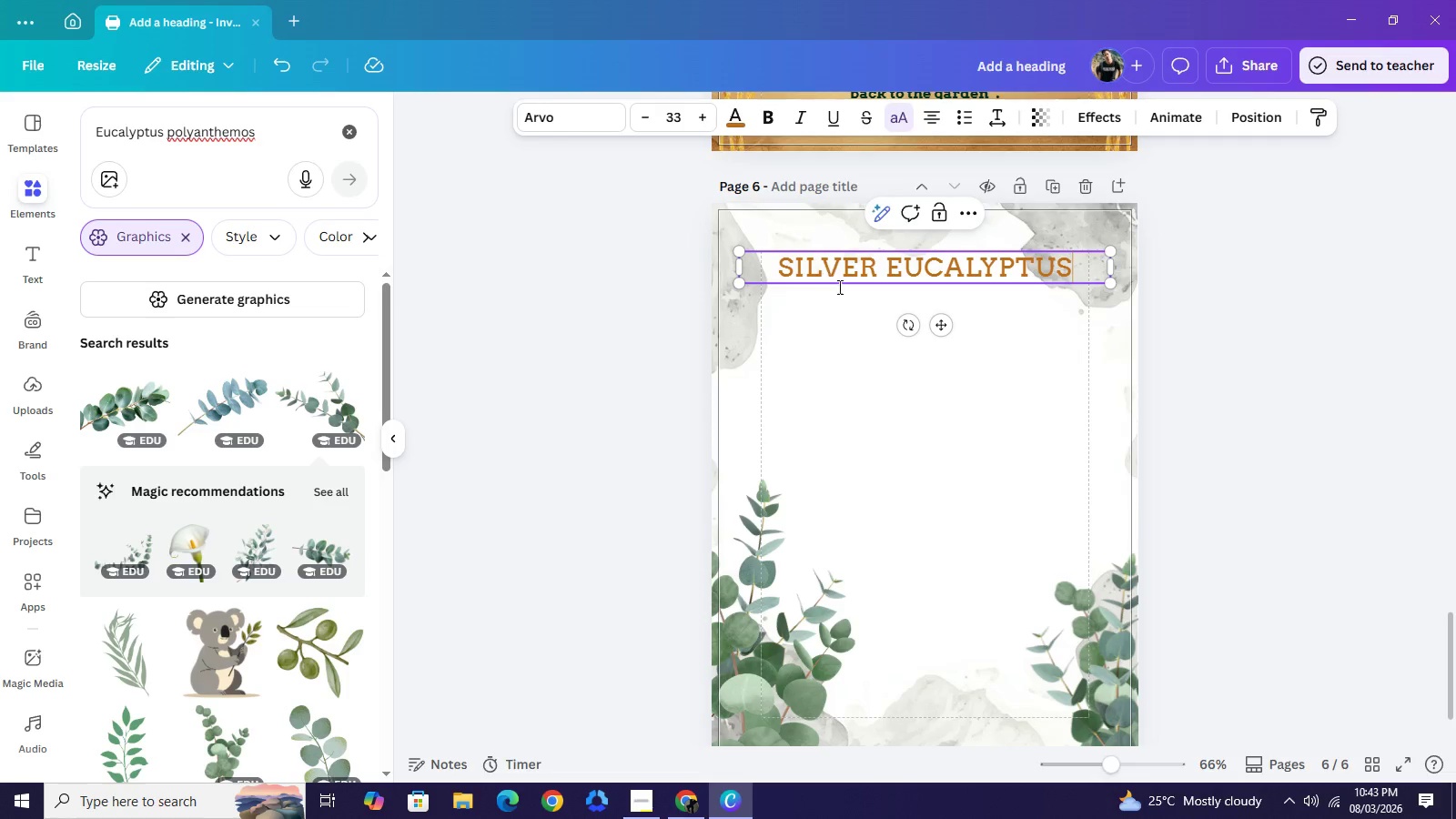 
key(Control+V)
 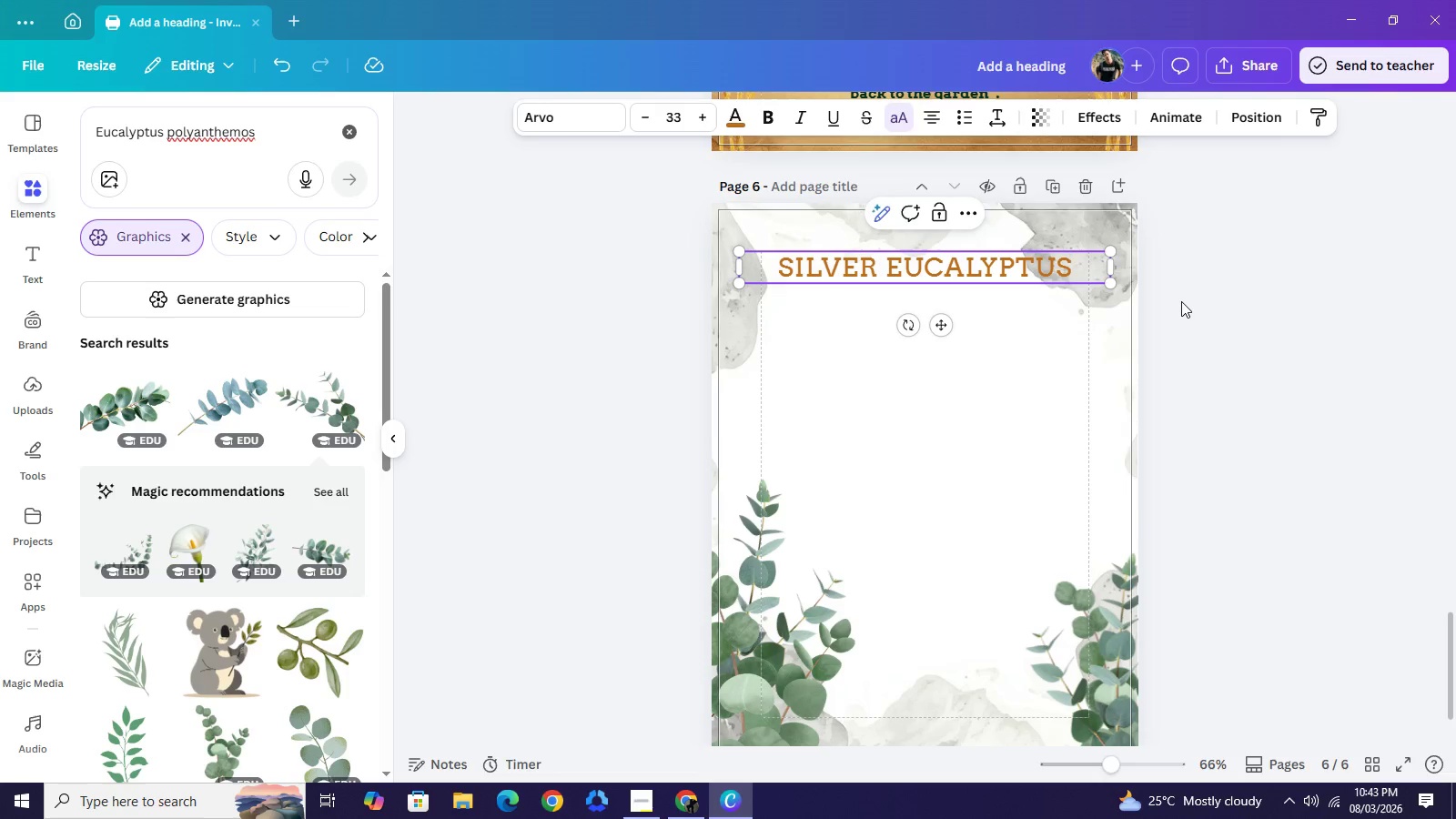 
left_click([1181, 301])
 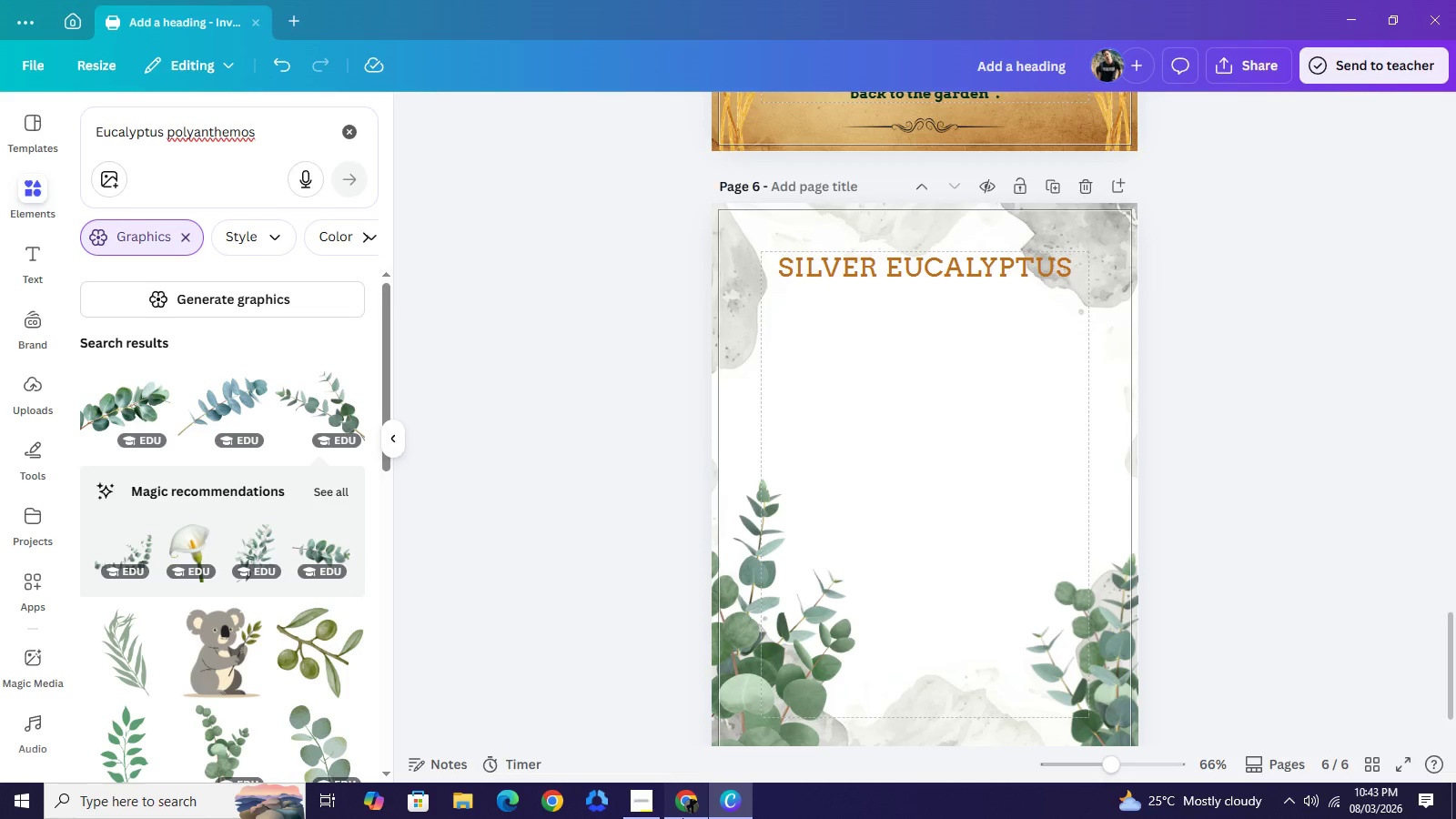 
left_click([682, 818])
 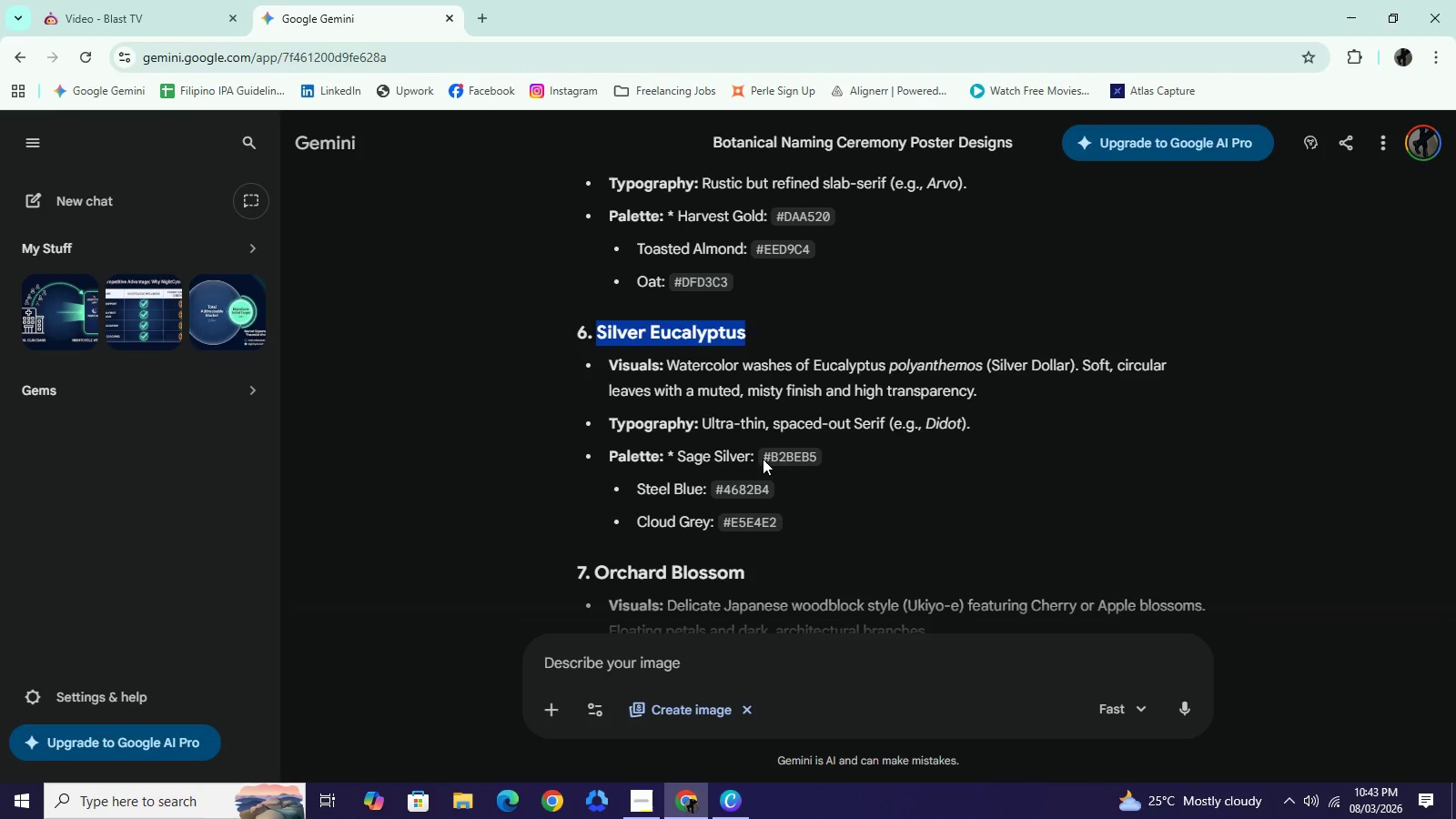 
left_click_drag(start_coordinate=[763, 459], to_coordinate=[838, 453])
 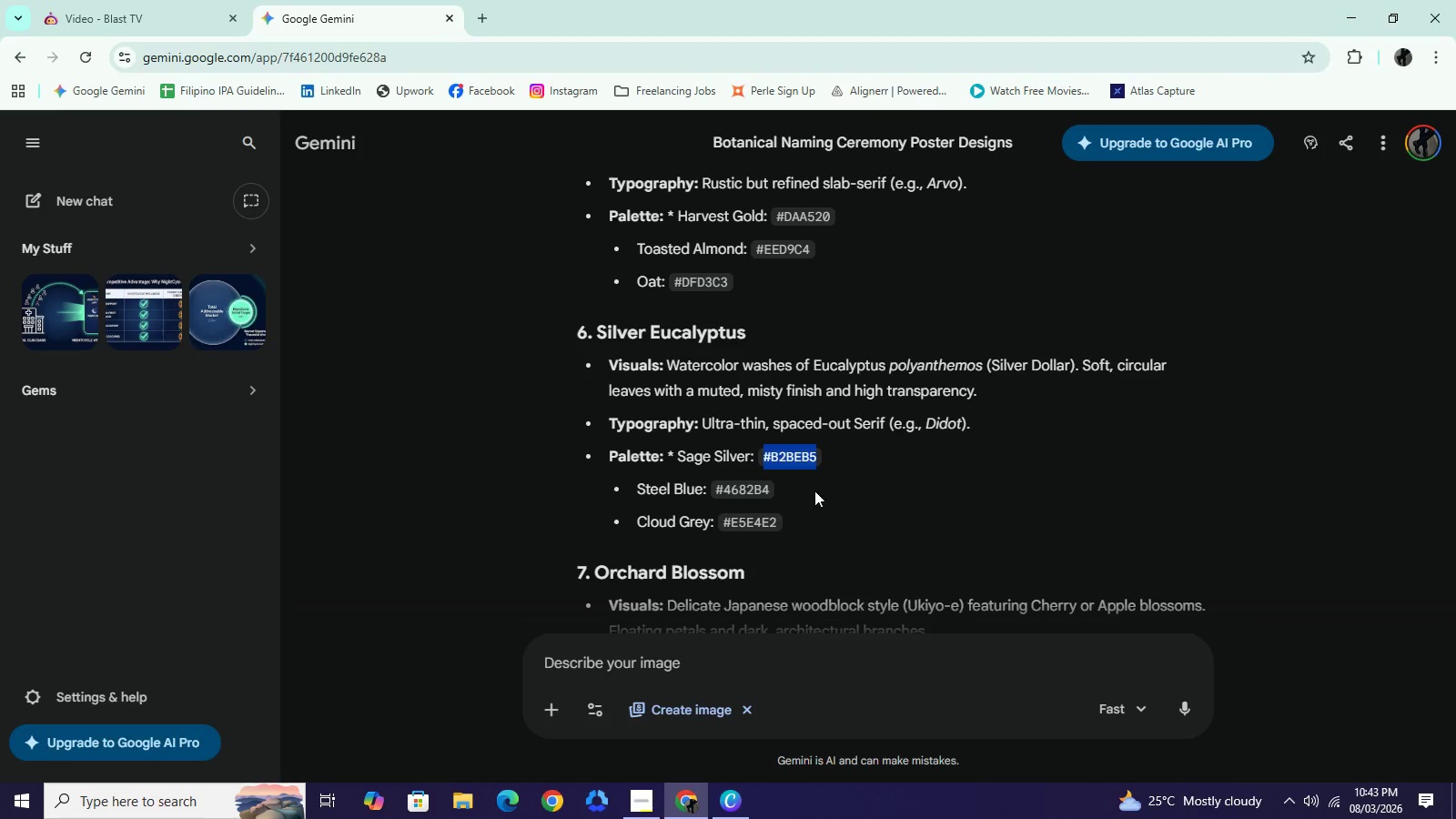 
key(Control+C)
 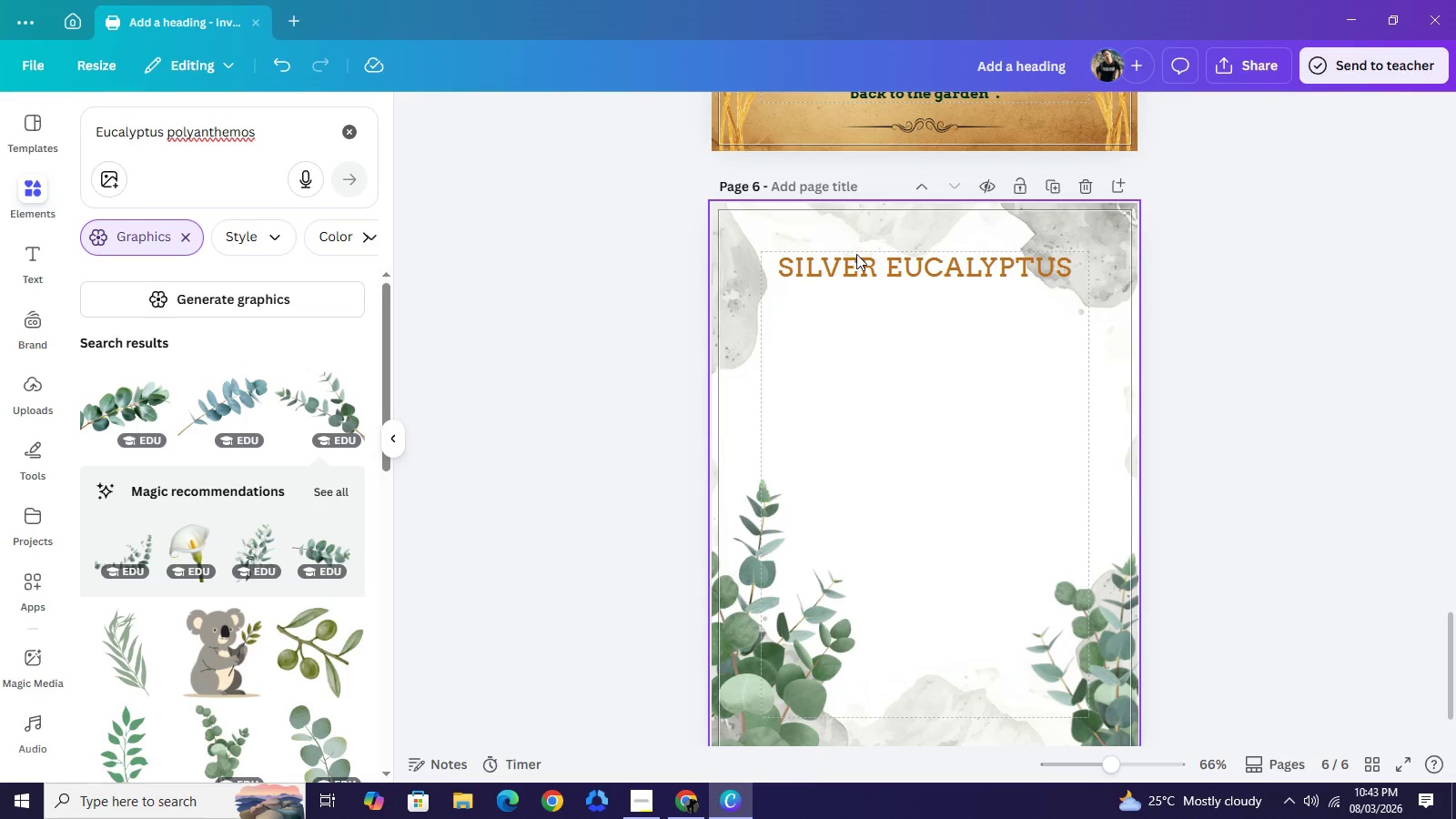 
double_click([859, 259])
 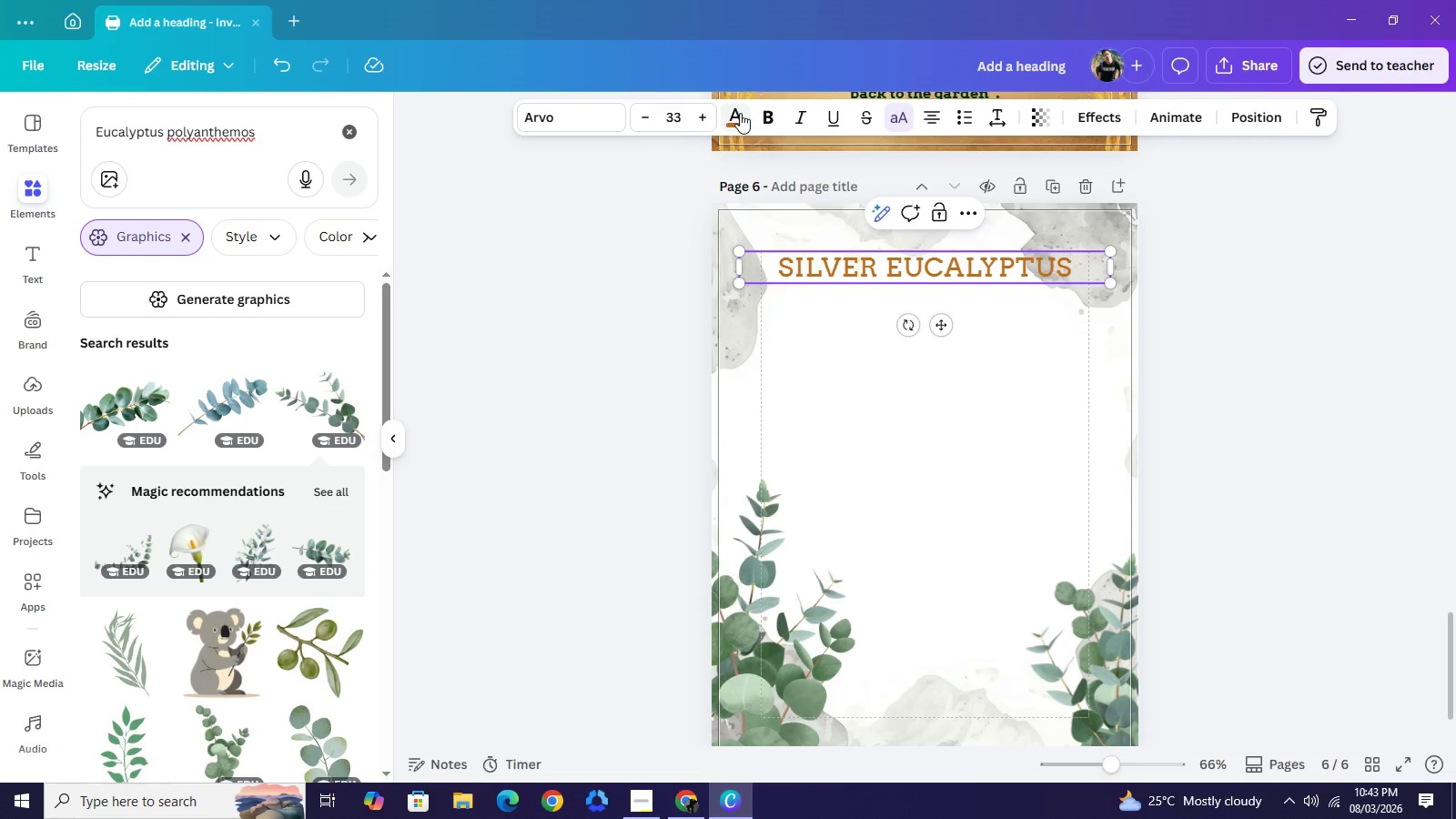 
left_click([740, 113])
 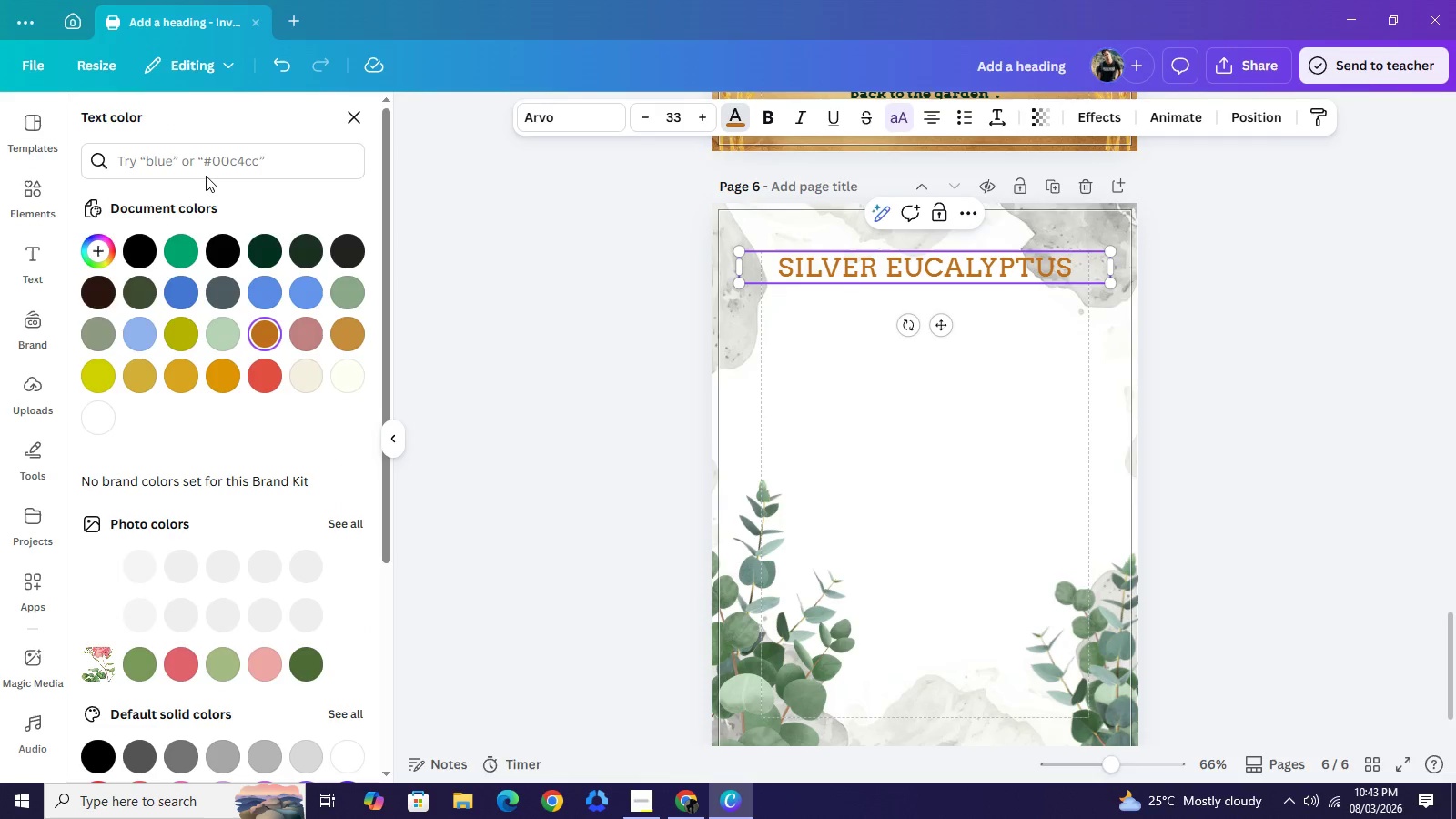 
left_click([200, 166])
 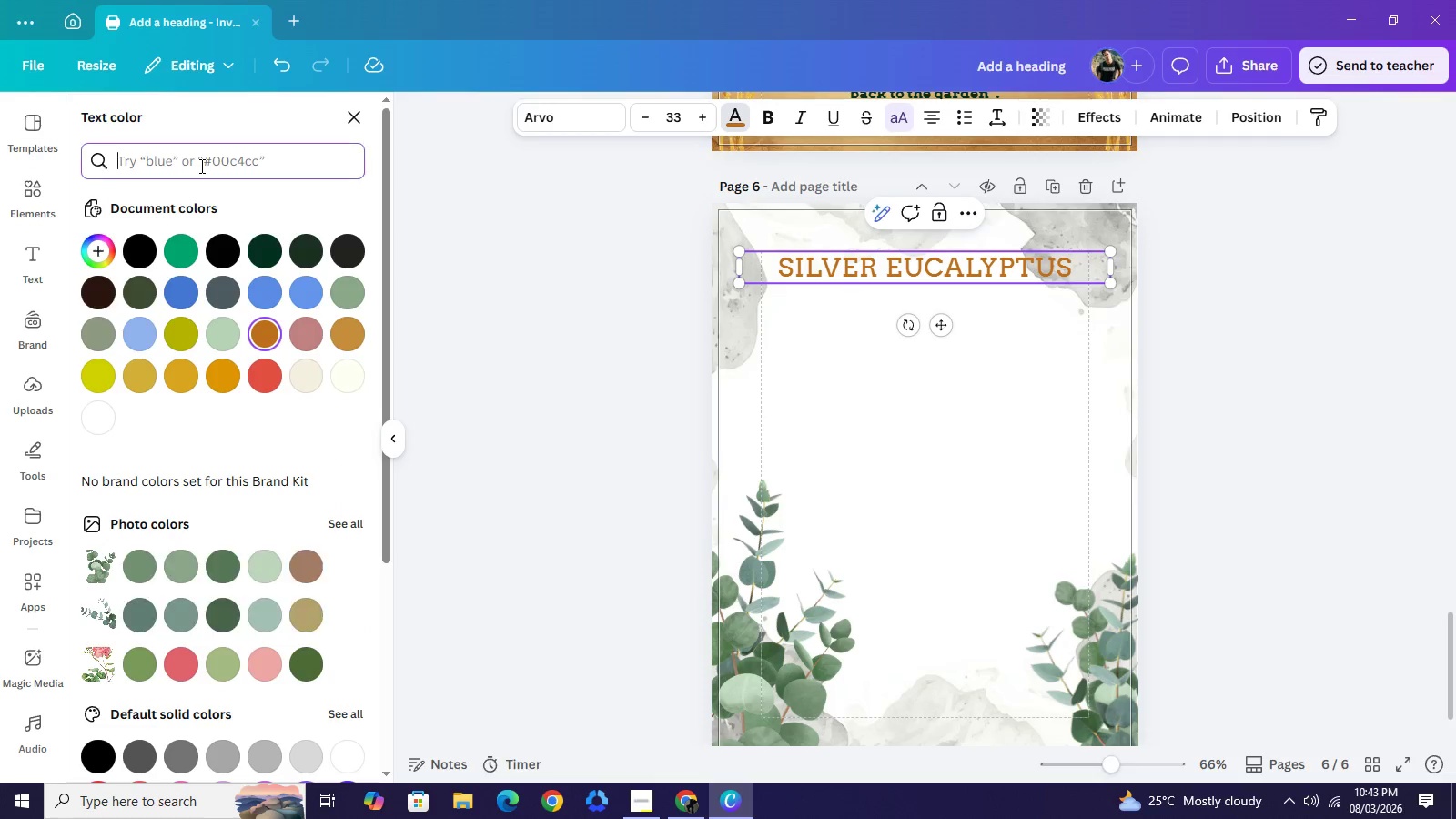 
key(Control+V)
 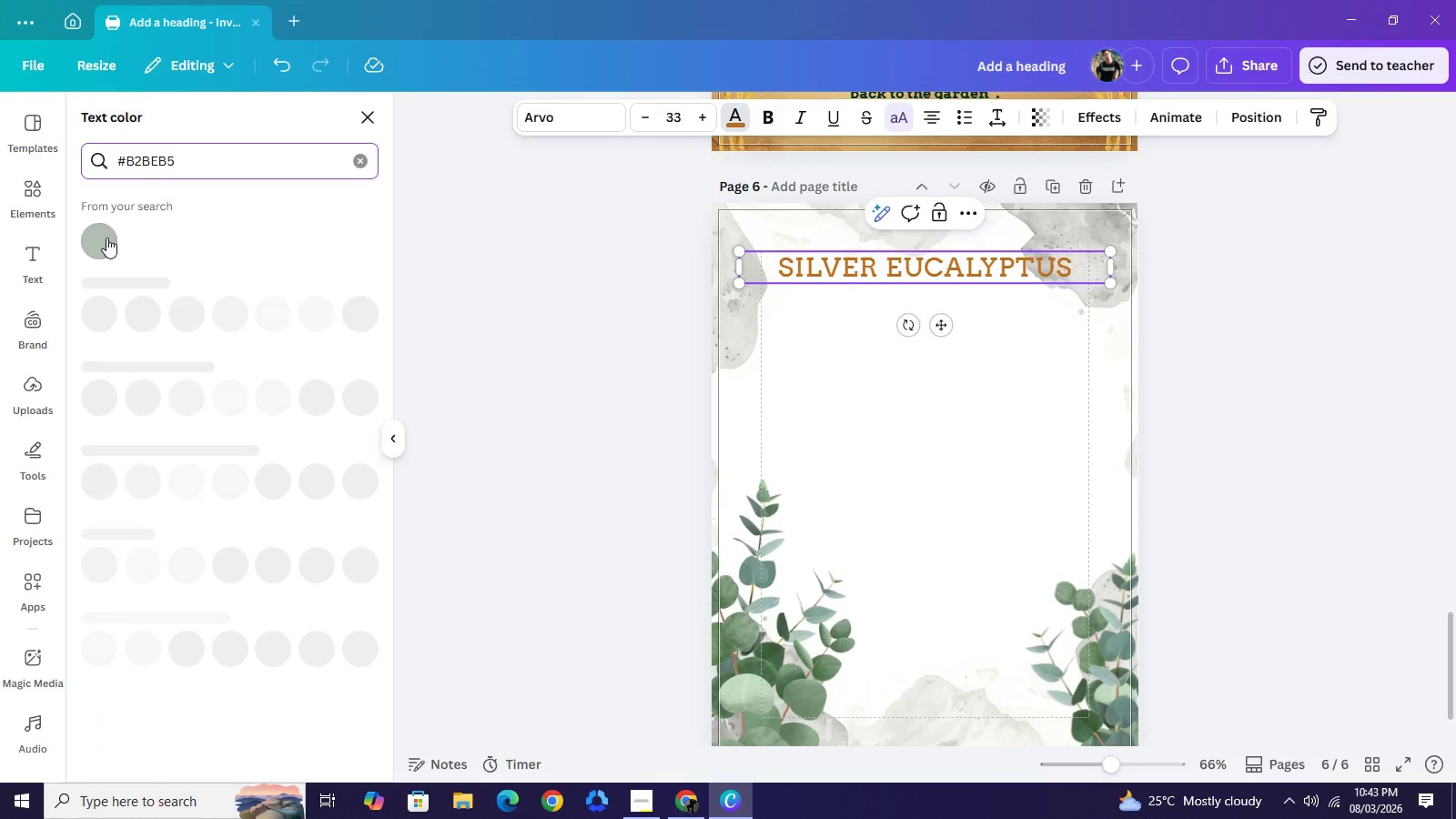 
left_click([106, 238])
 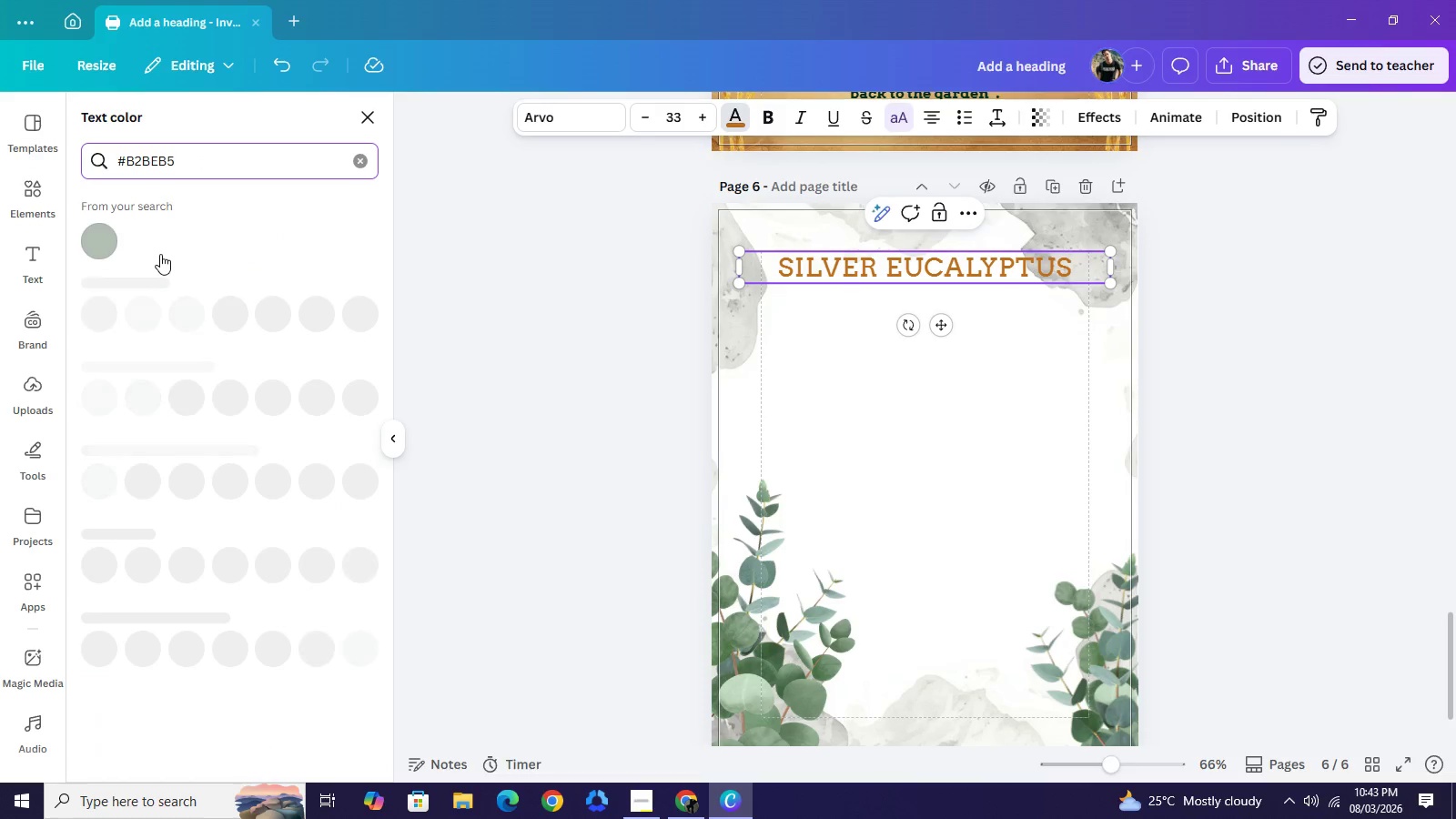 
mouse_move([136, 258])
 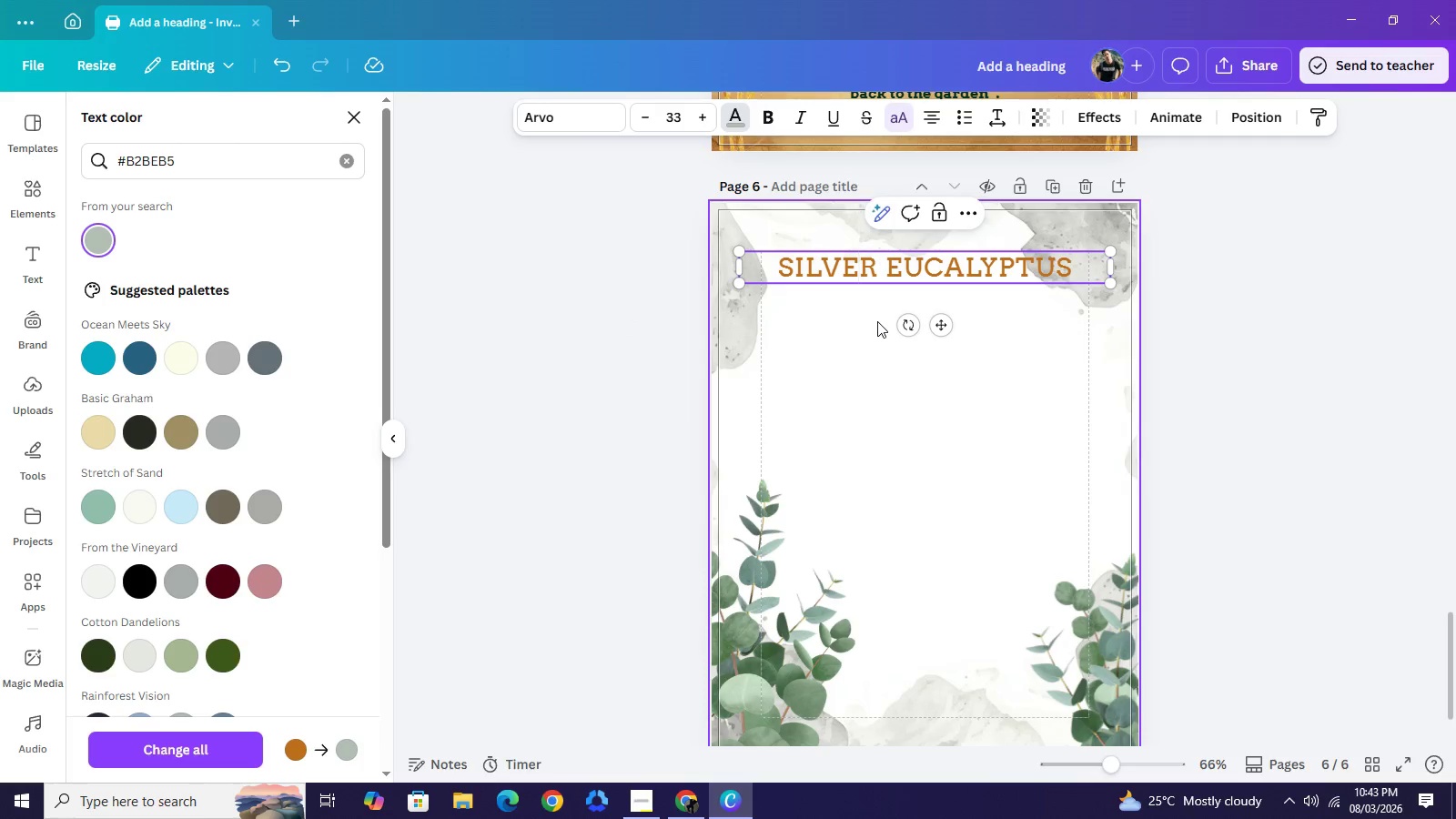 
wait(5.61)
 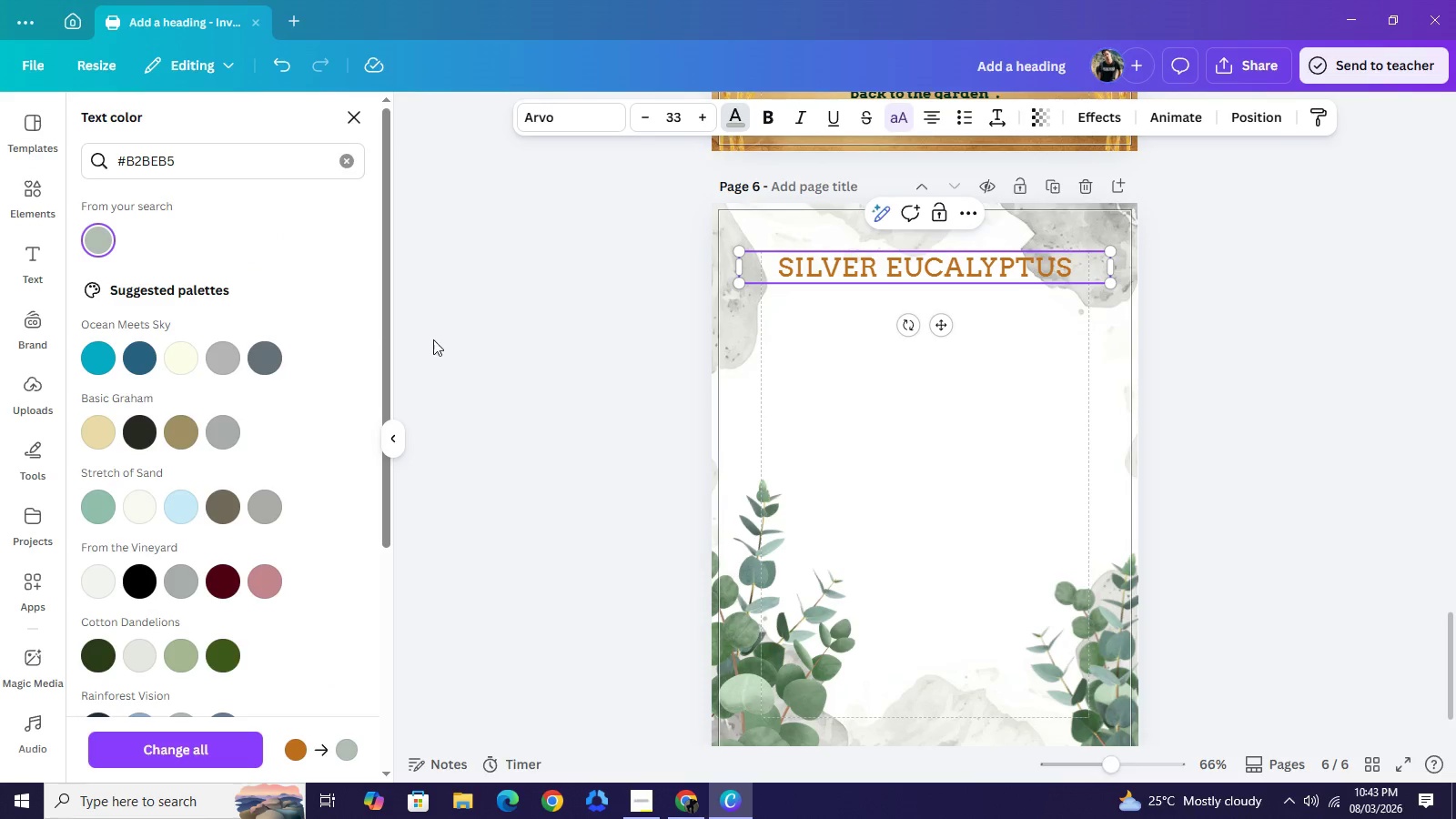 
left_click([860, 276])
 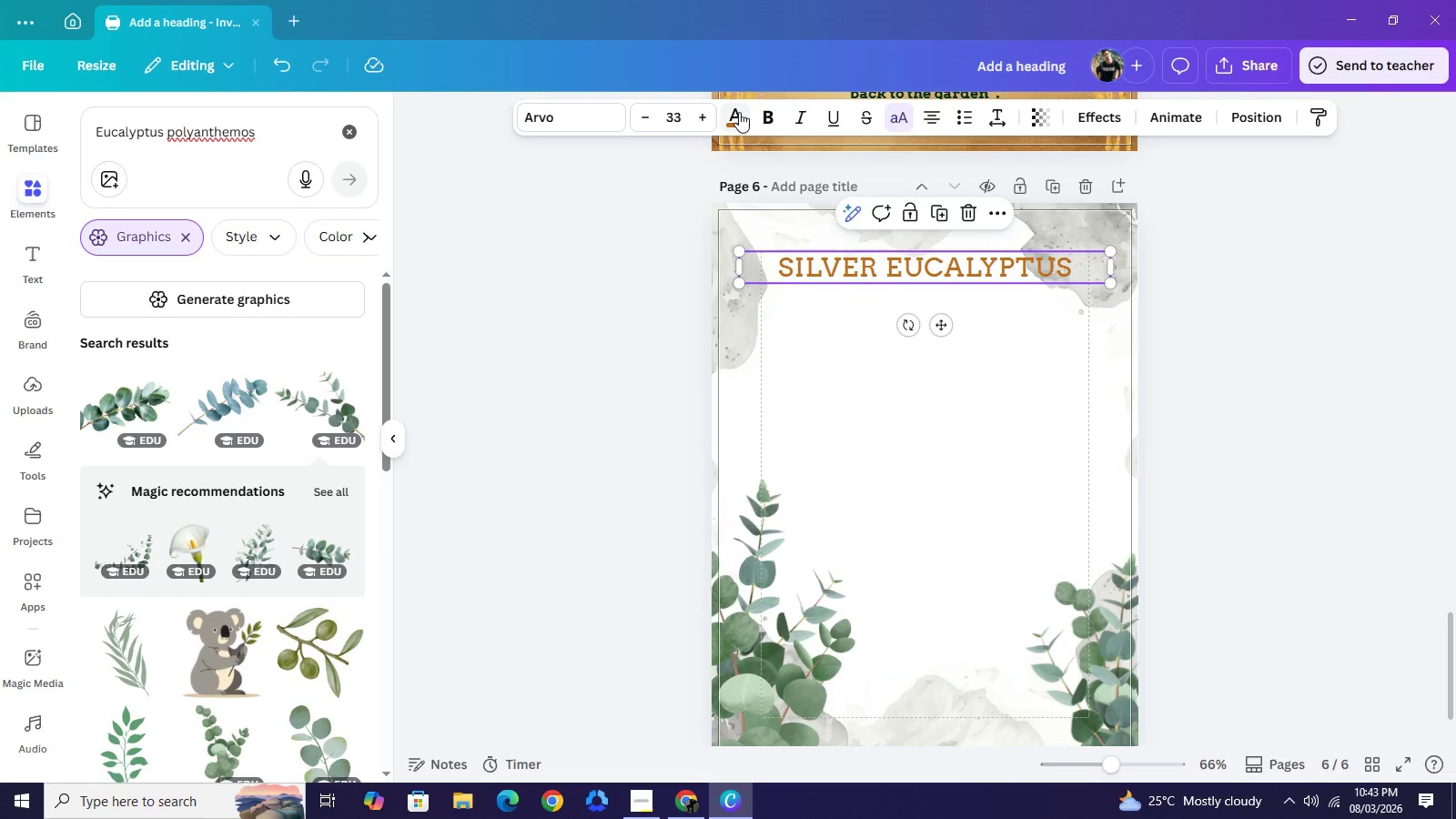 
left_click([739, 112])
 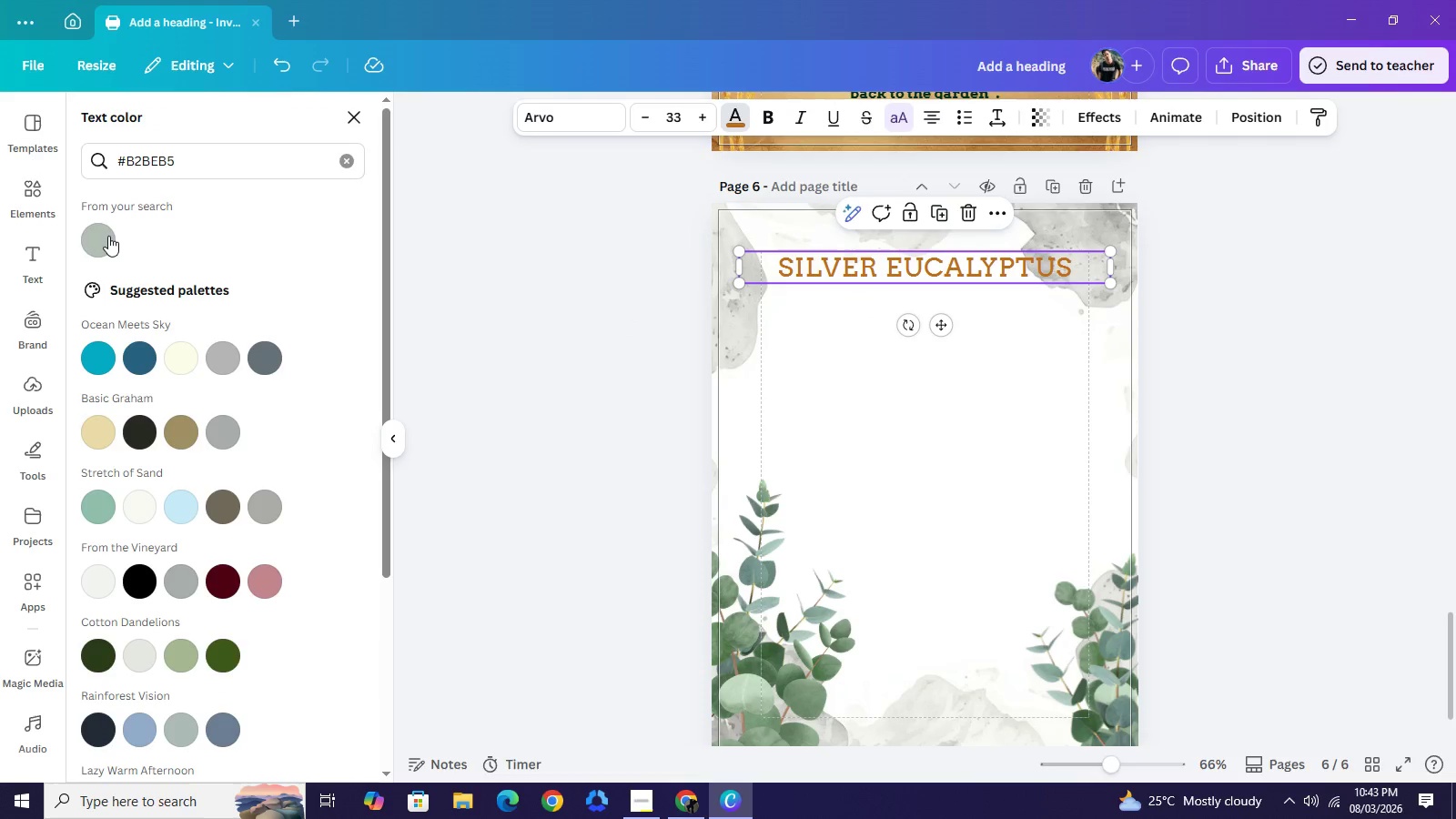 
left_click([108, 236])
 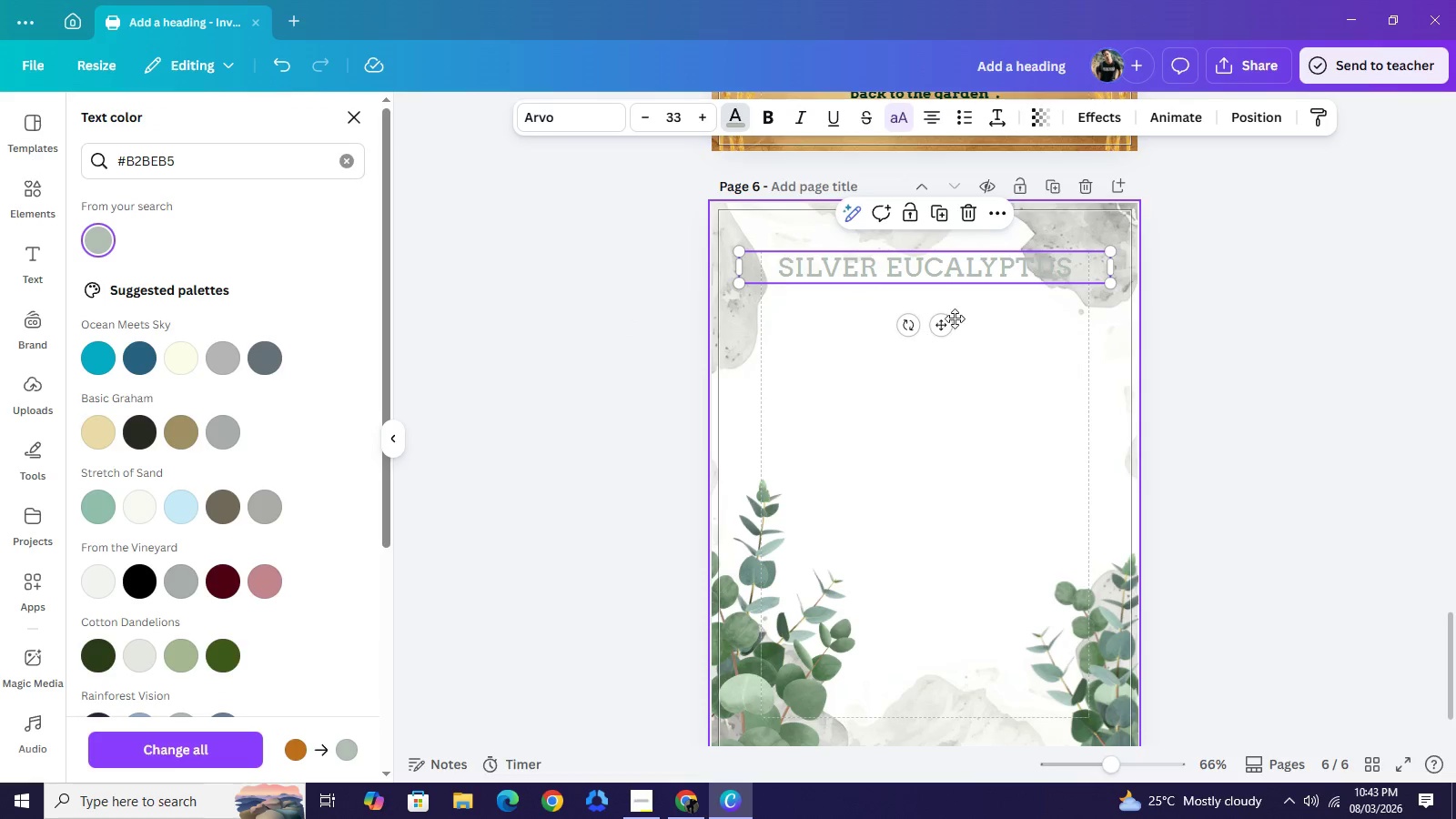 
wait(6.31)
 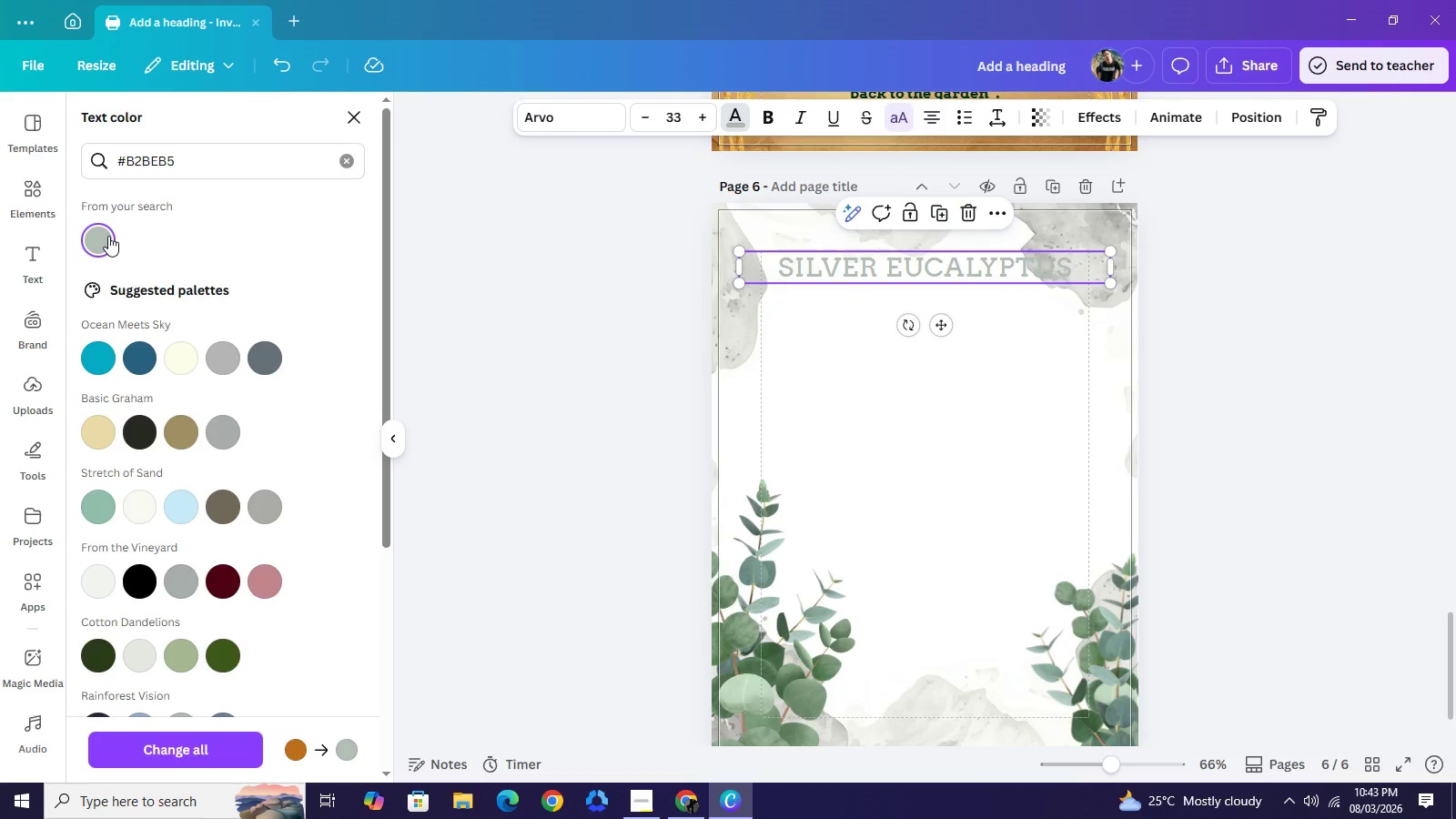 
left_click_drag(start_coordinate=[1111, 266], to_coordinate=[999, 267])
 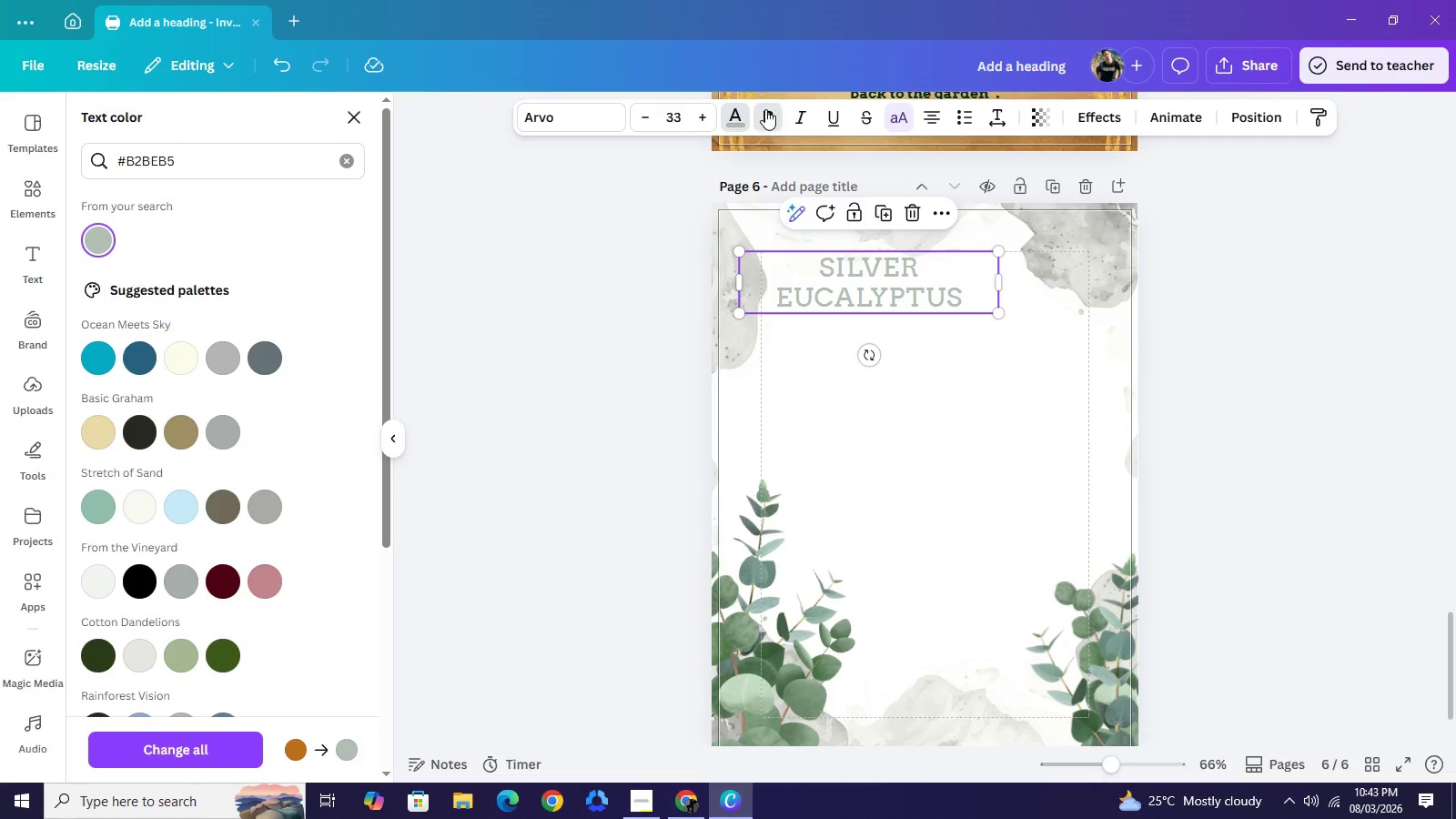 
left_click([765, 109])
 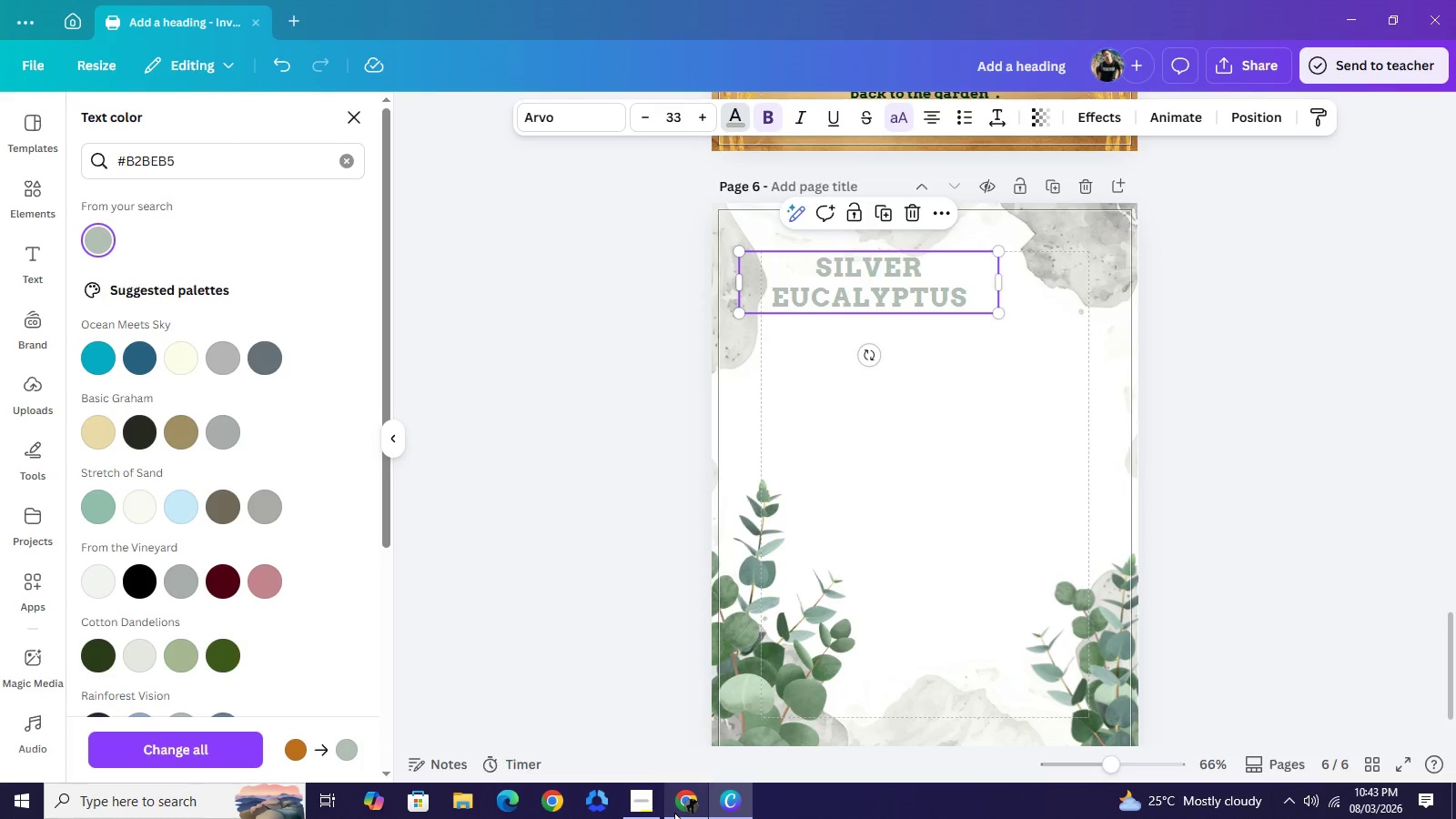 
left_click([674, 813])
 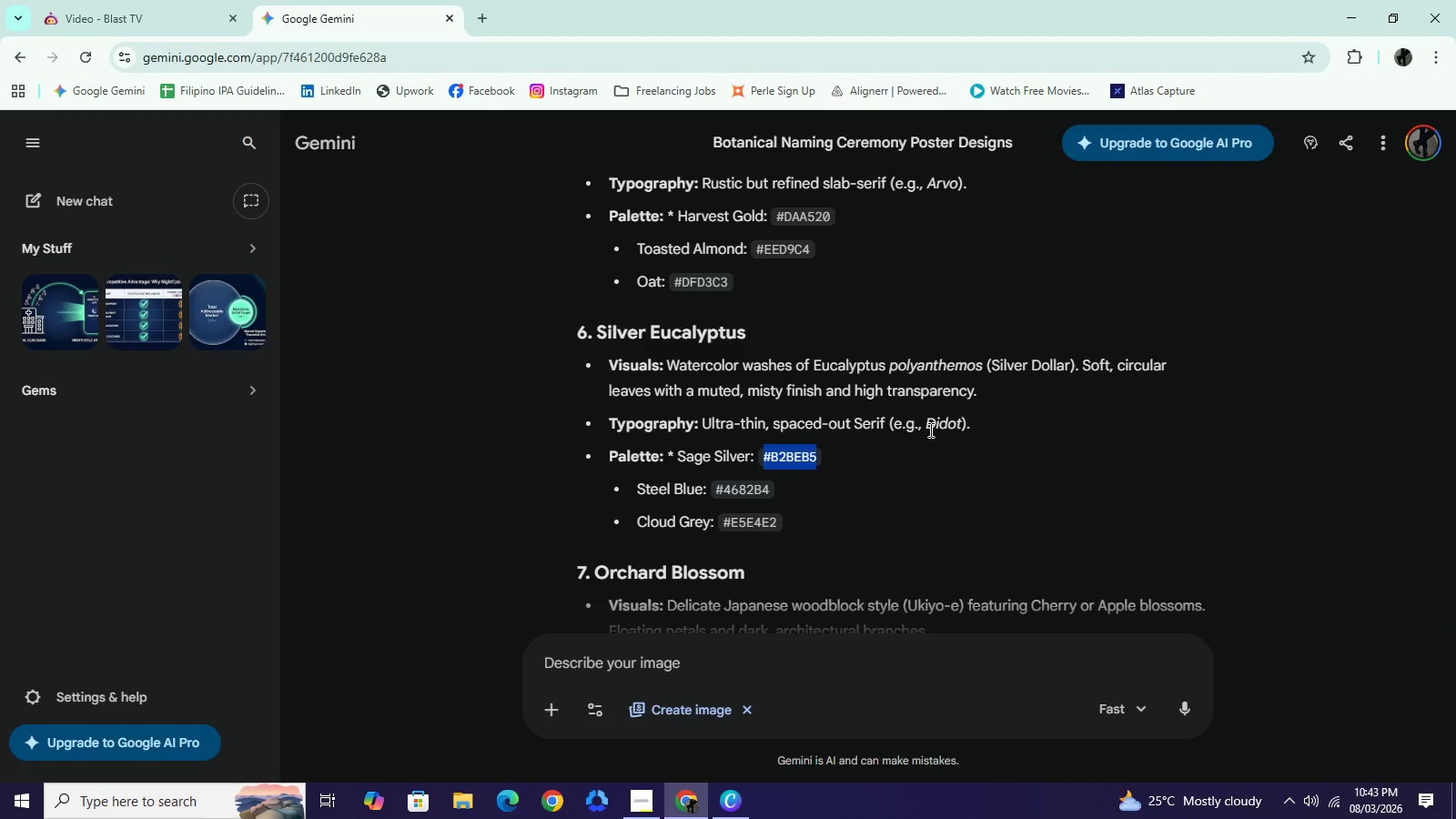 
left_click_drag(start_coordinate=[929, 430], to_coordinate=[960, 431])
 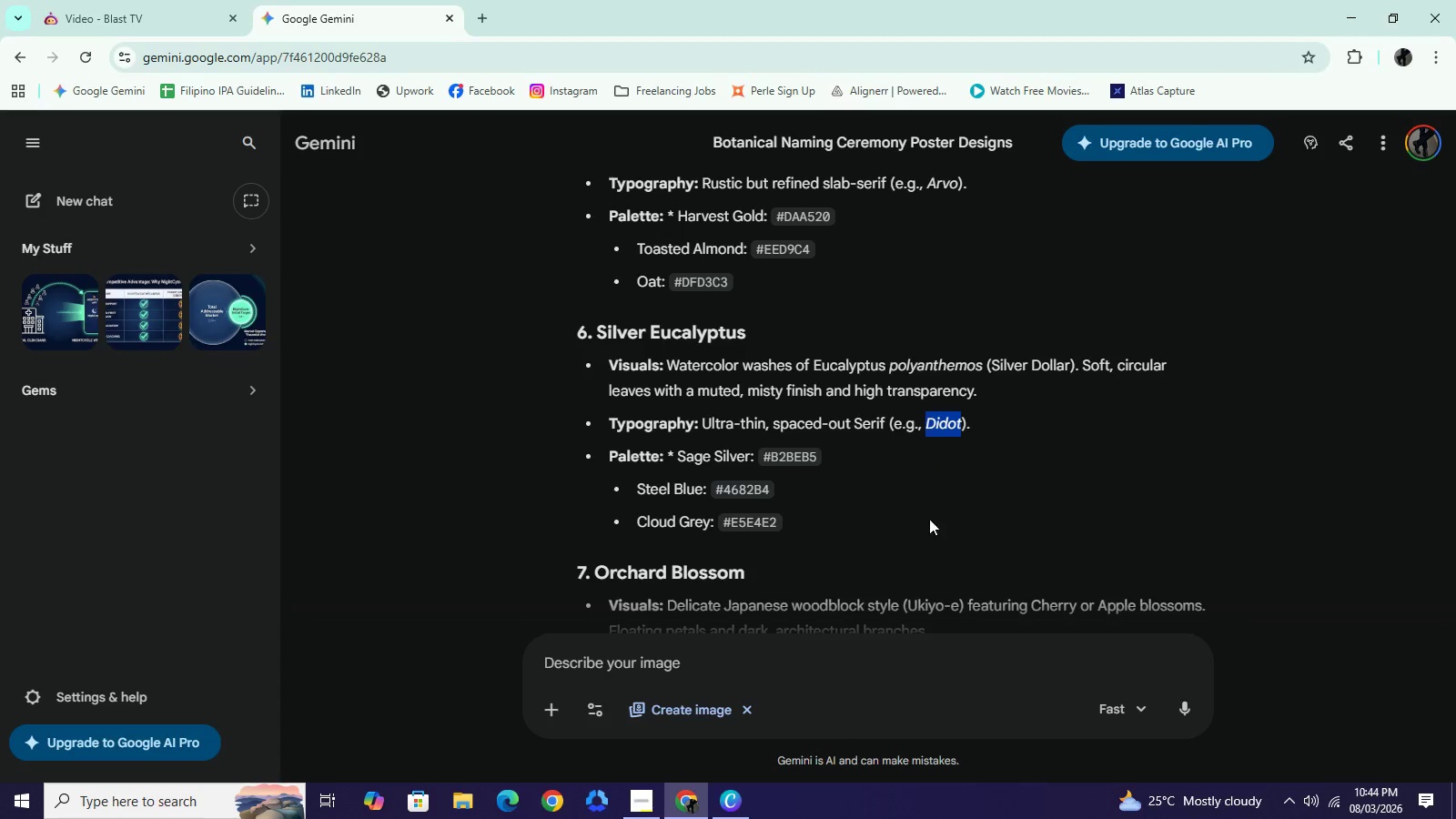 
key(Control+C)
 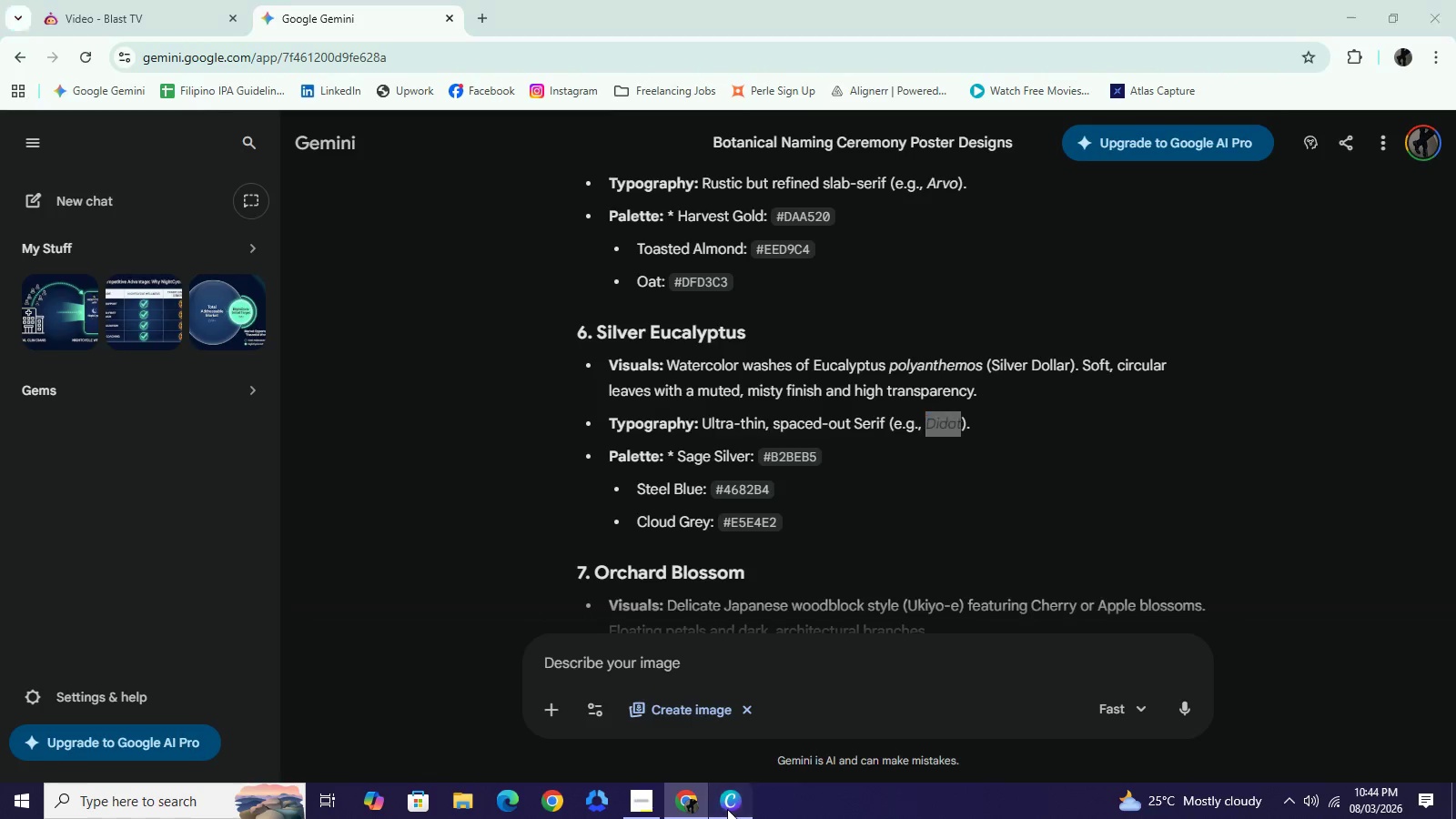 
left_click([727, 809])
 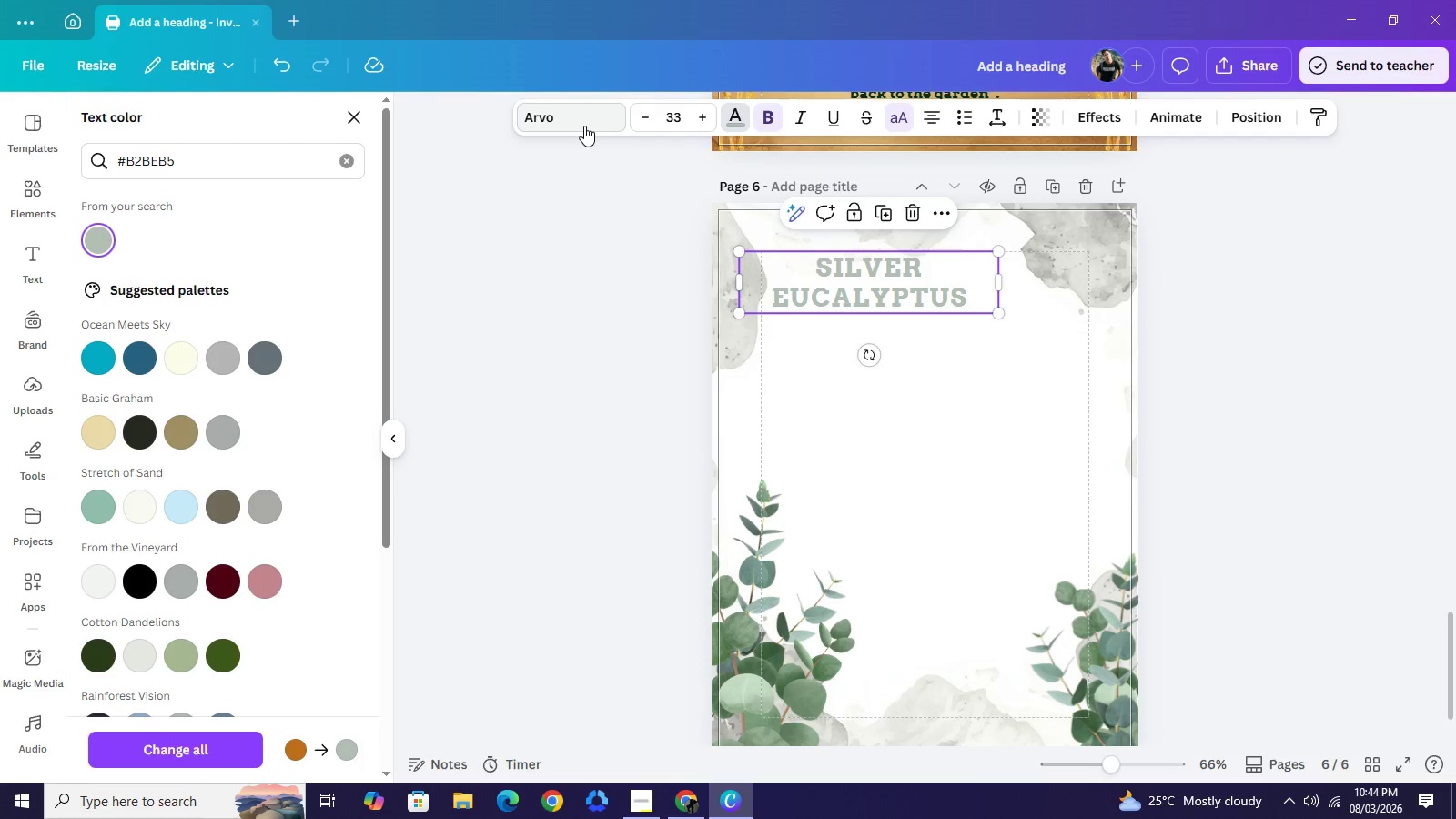 
left_click([584, 126])
 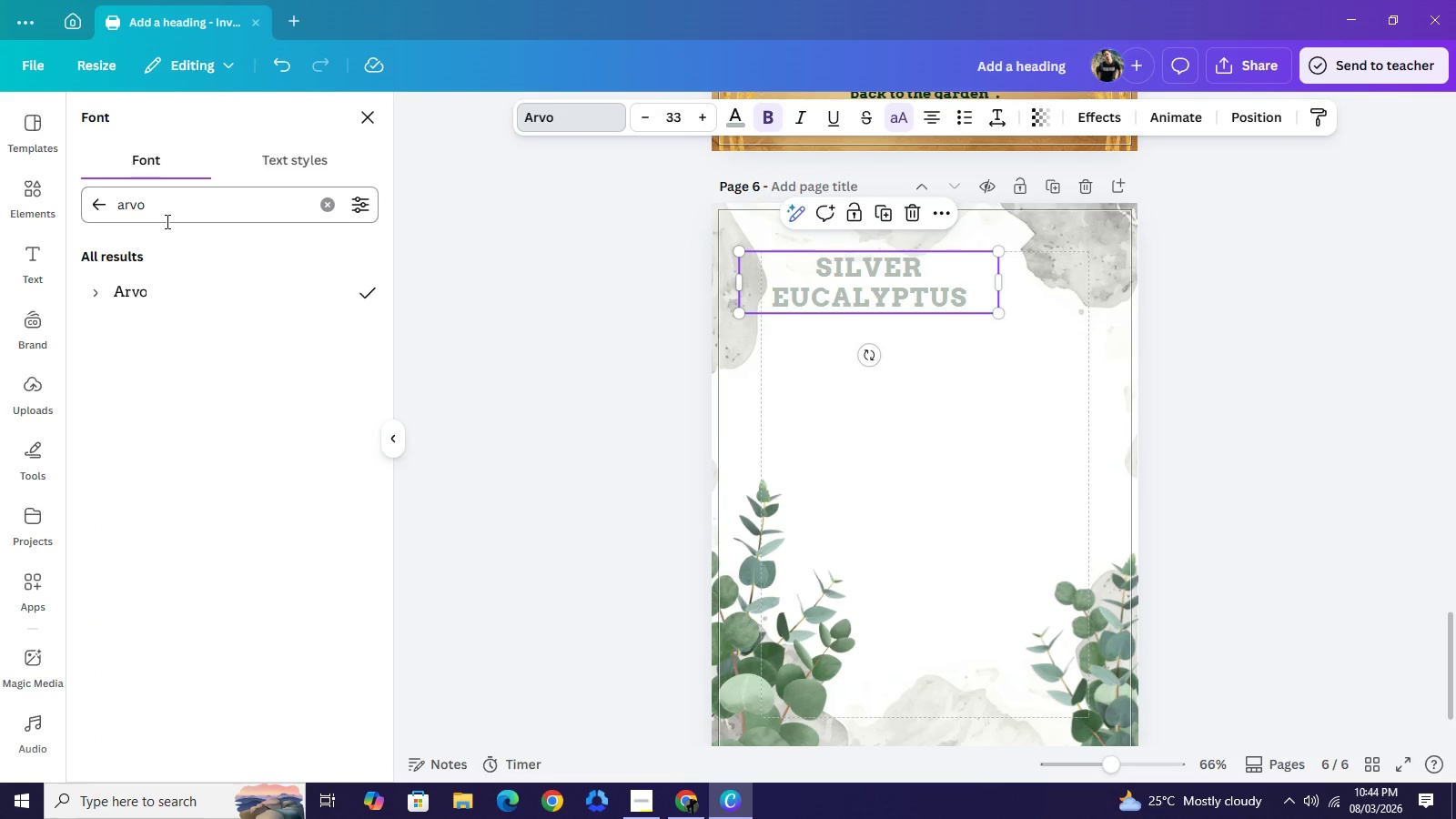 
left_click([166, 221])
 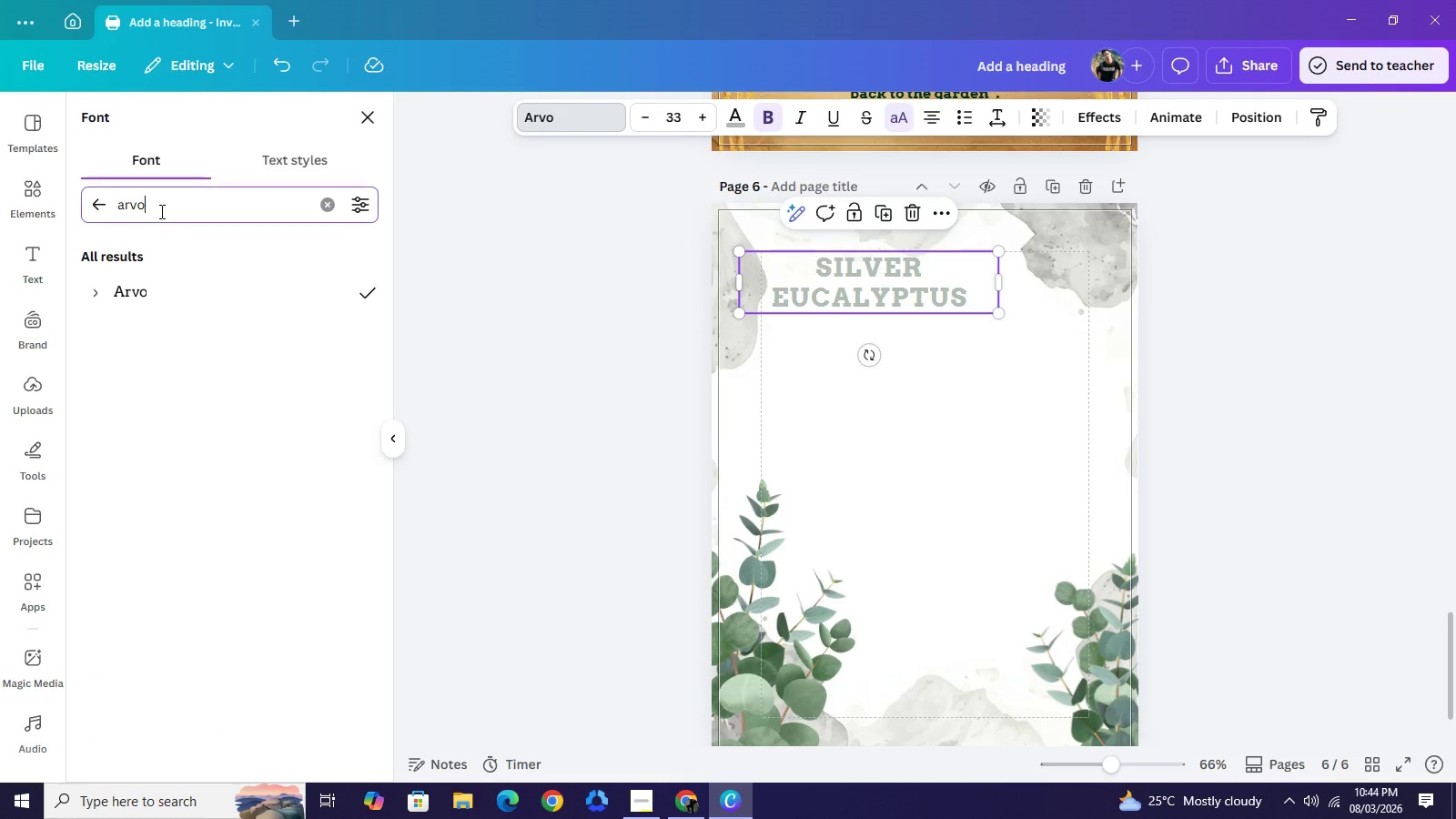 
left_click([160, 211])
 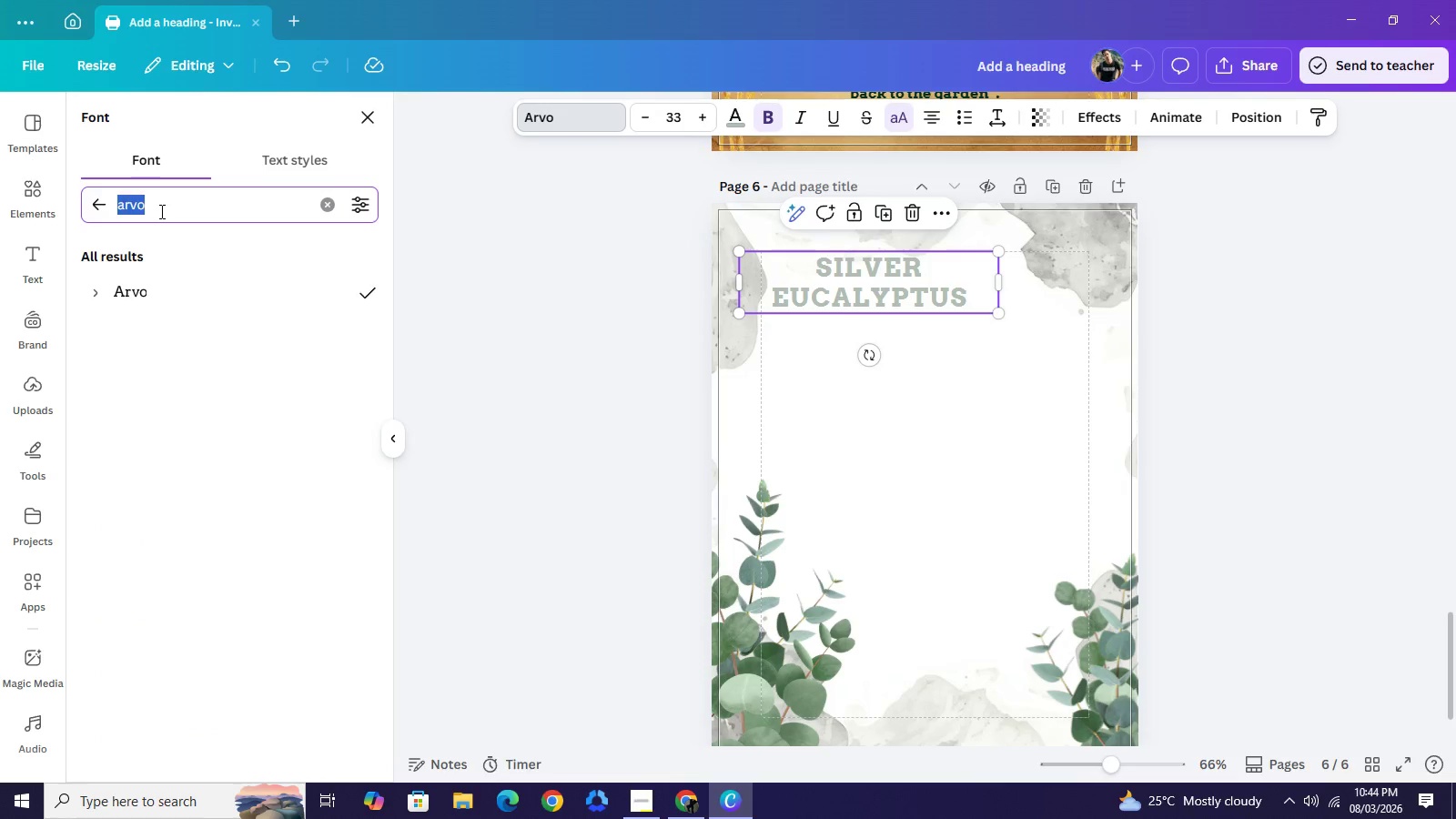 
key(Control+A)
 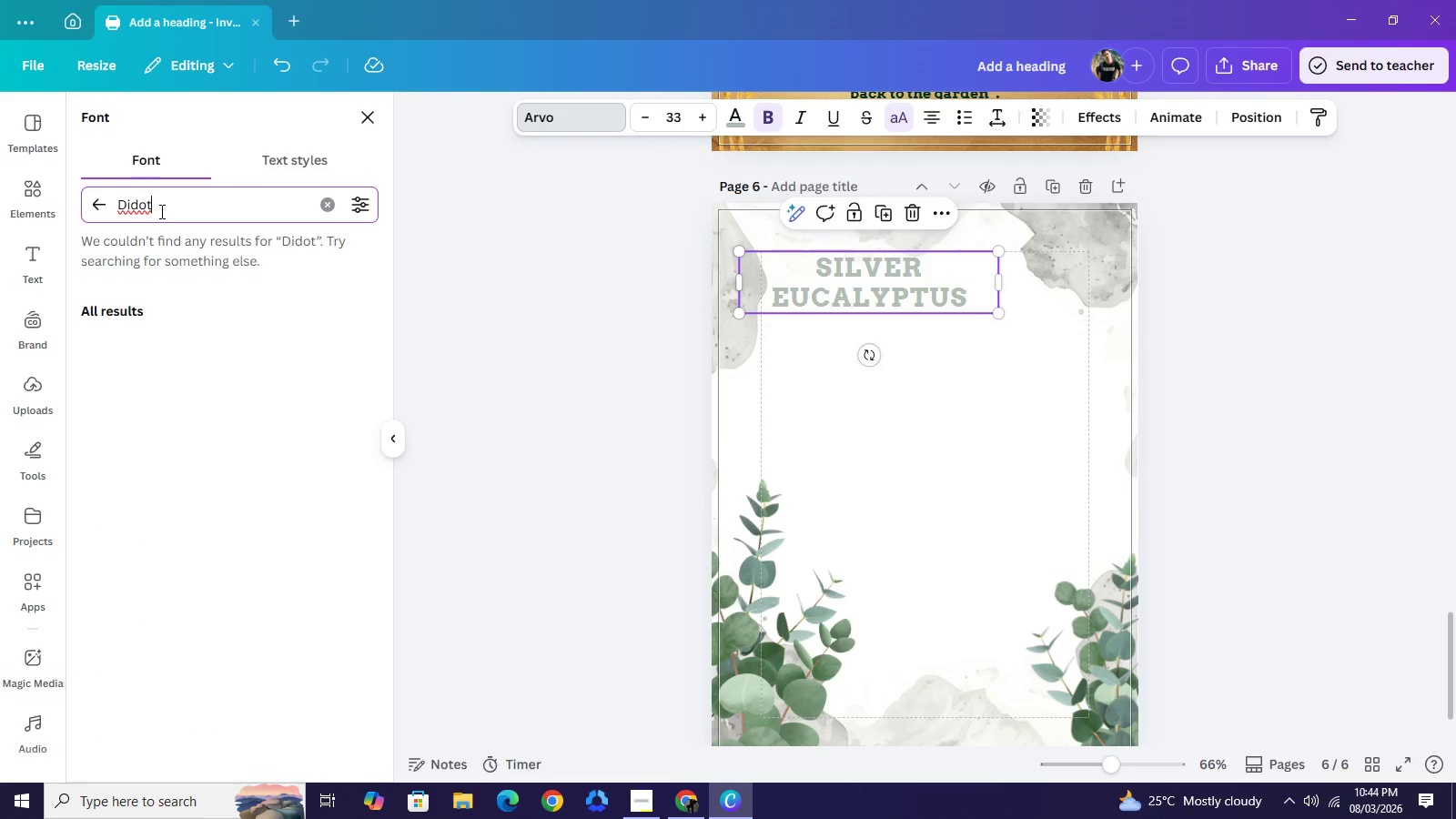 
key(Control+V)
 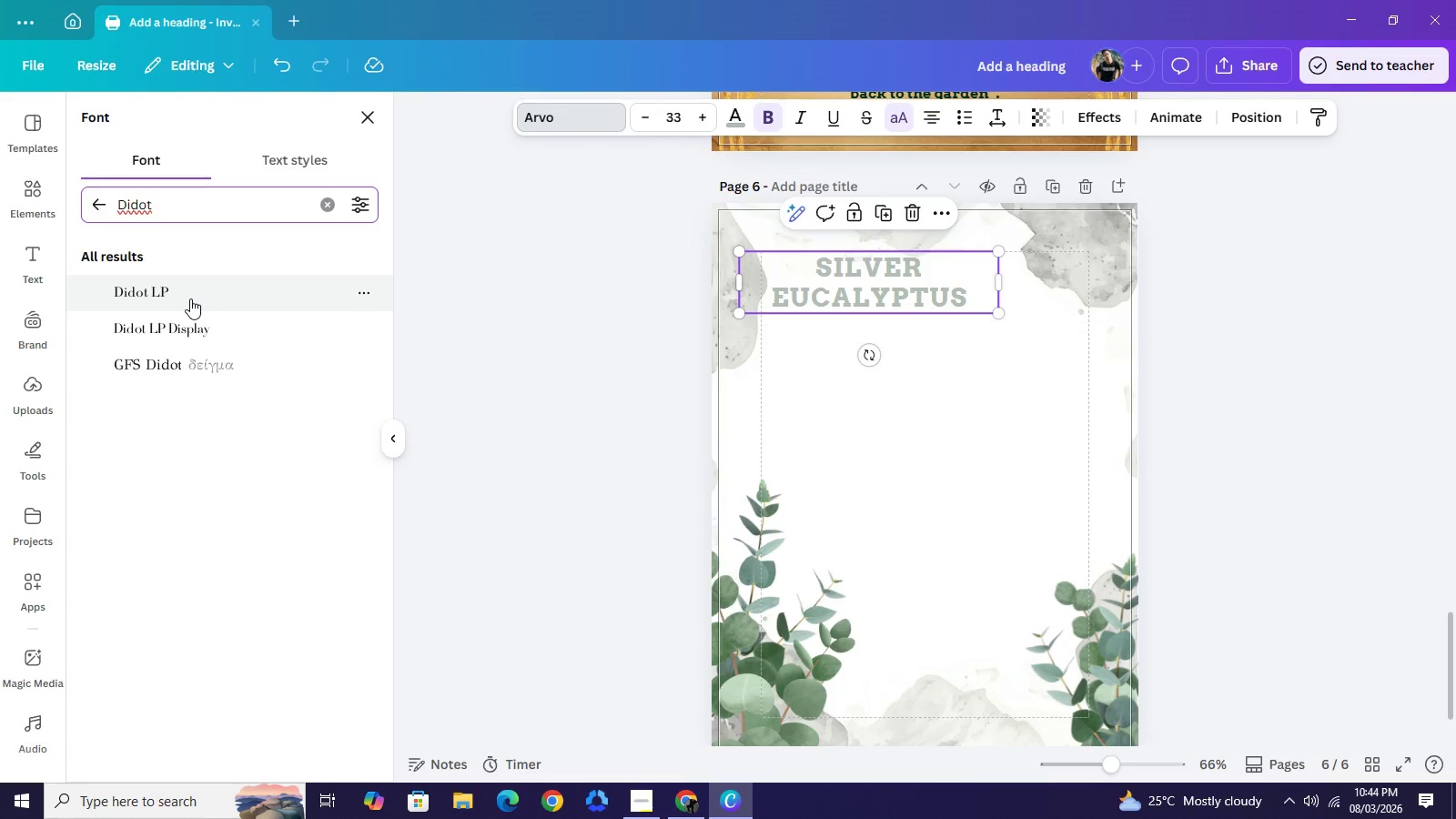 
left_click([190, 298])
 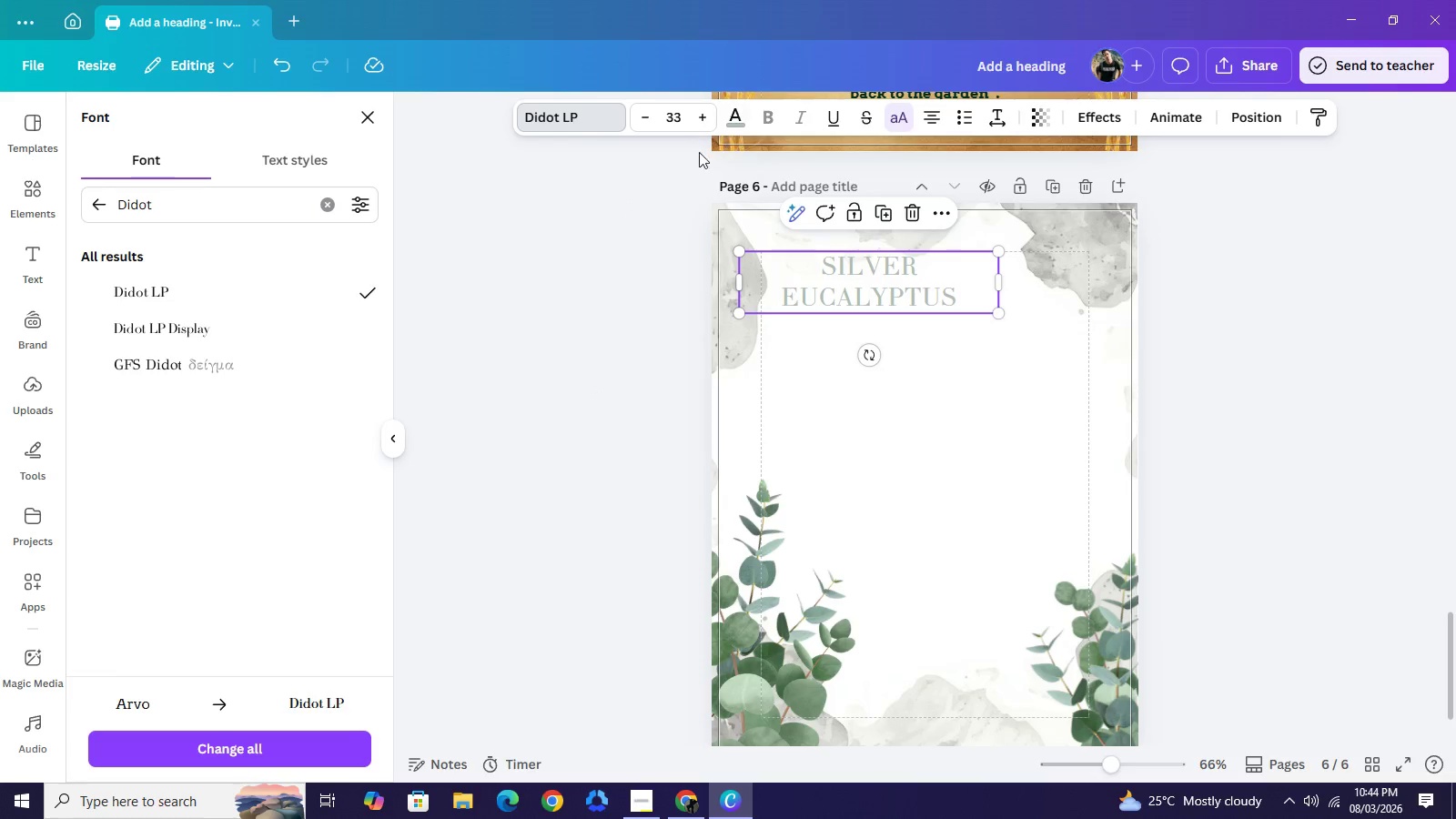 
wait(5.17)
 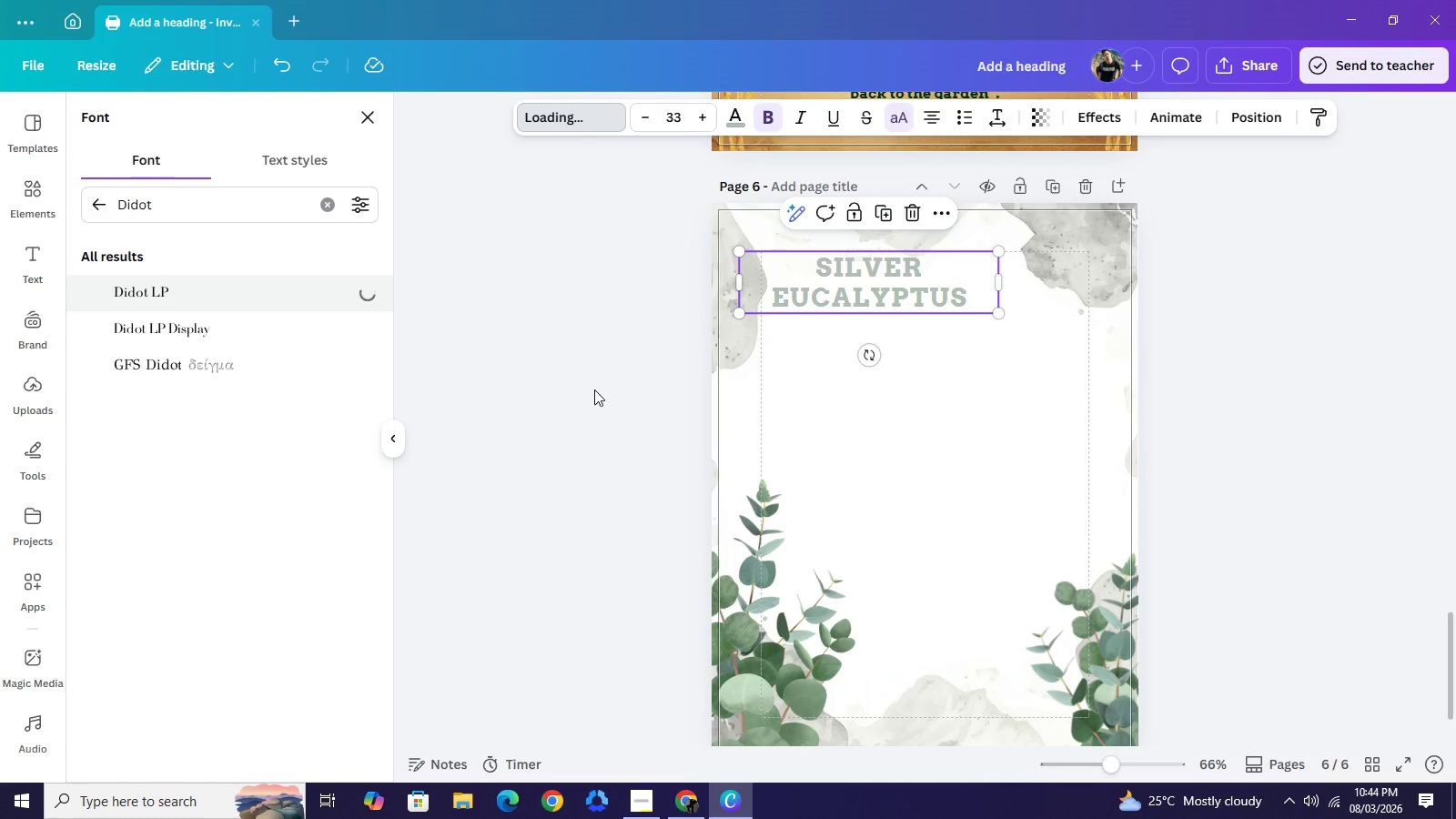 
left_click([233, 331])
 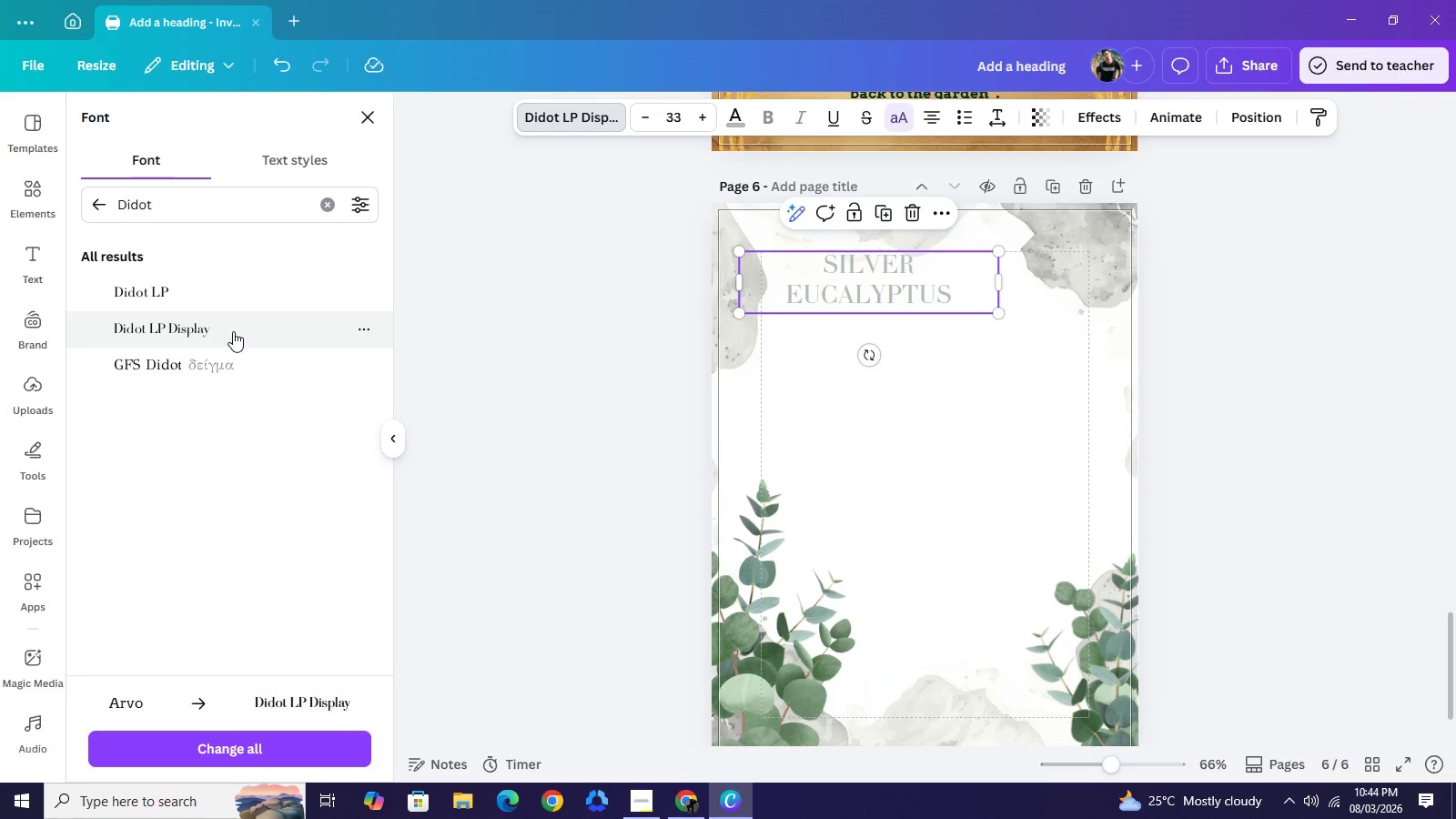 
wait(7.91)
 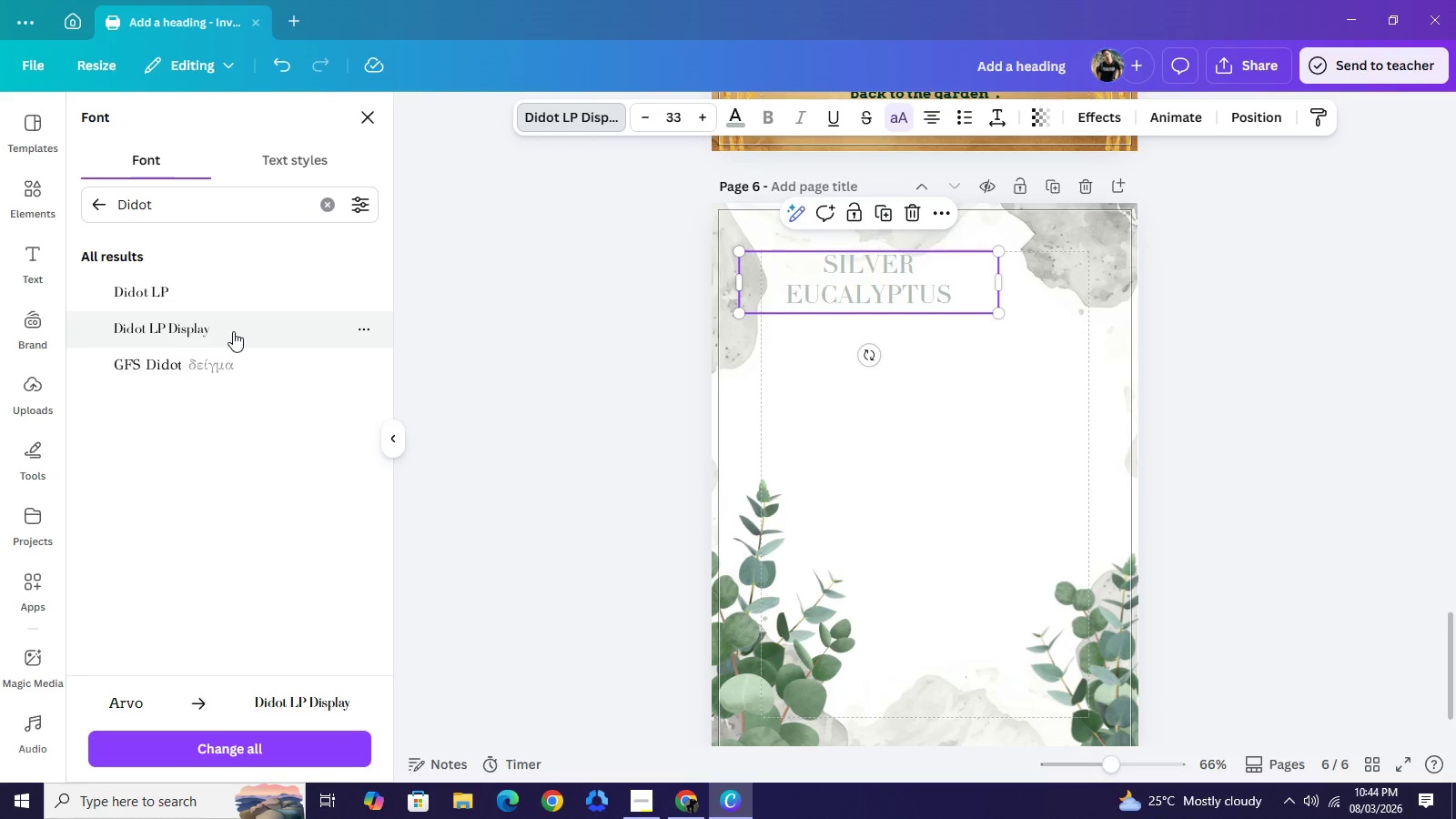 
left_click([239, 378])
 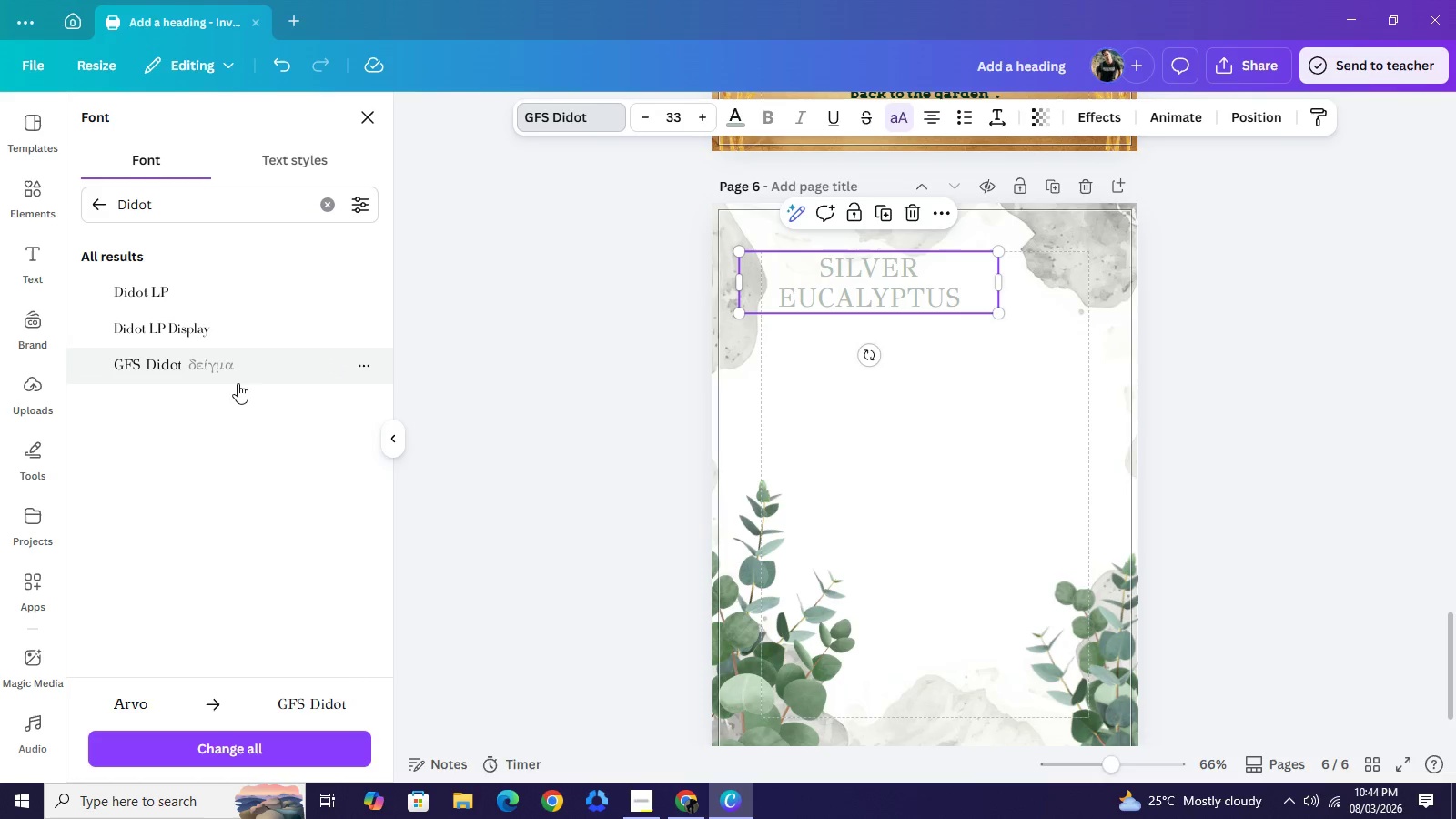 
wait(7.44)
 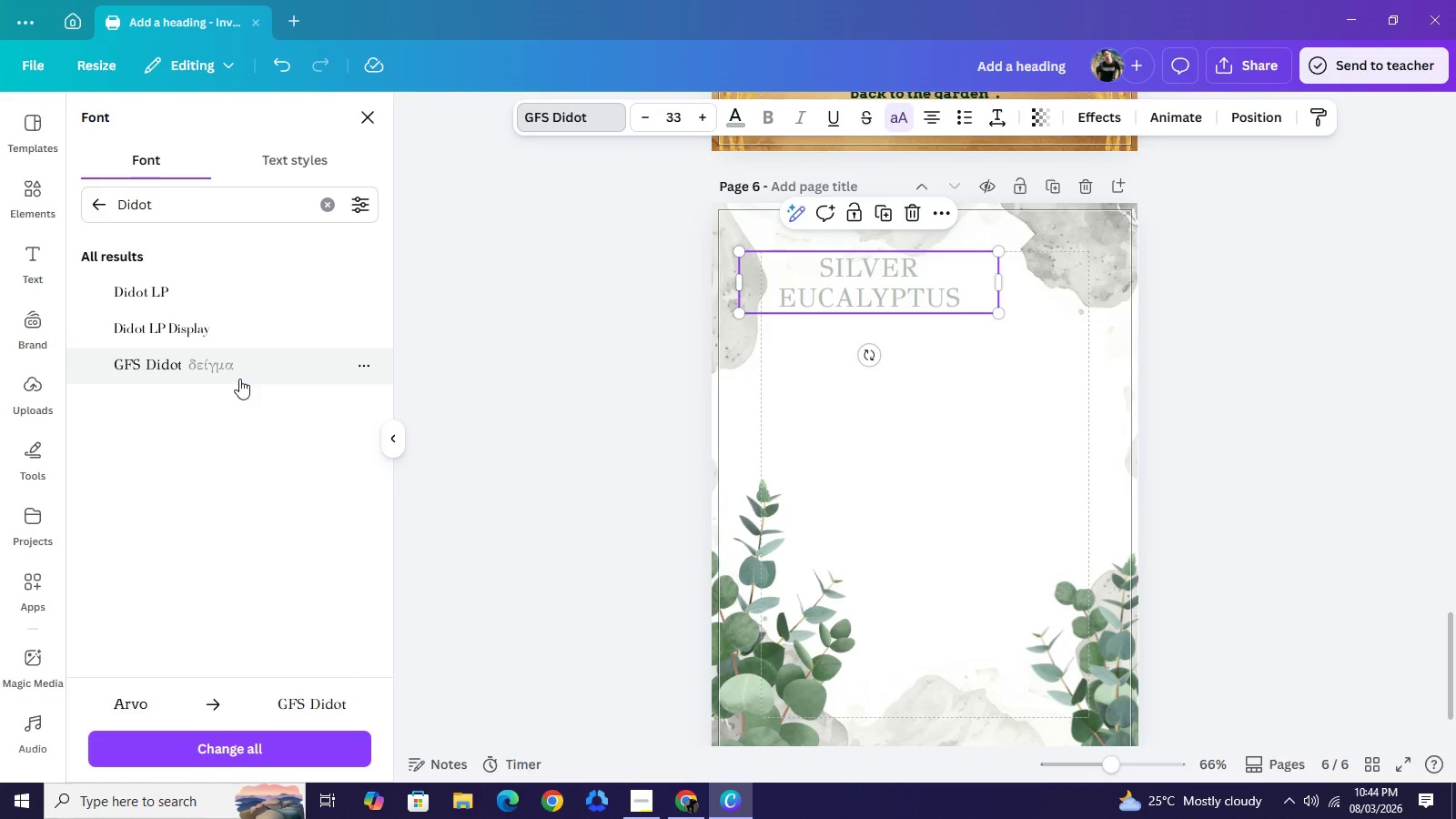 
left_click([212, 323])
 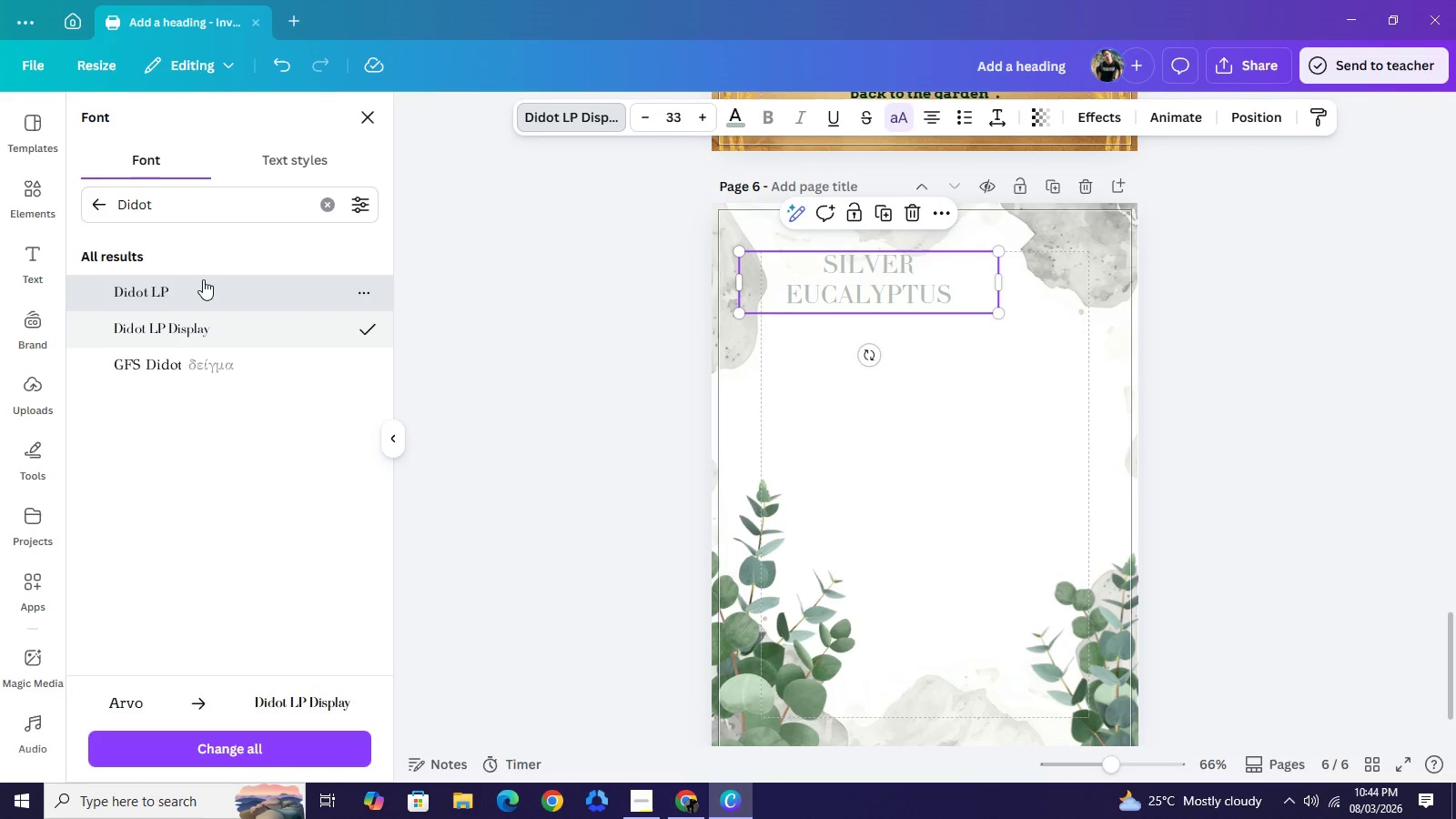 
left_click([203, 279])
 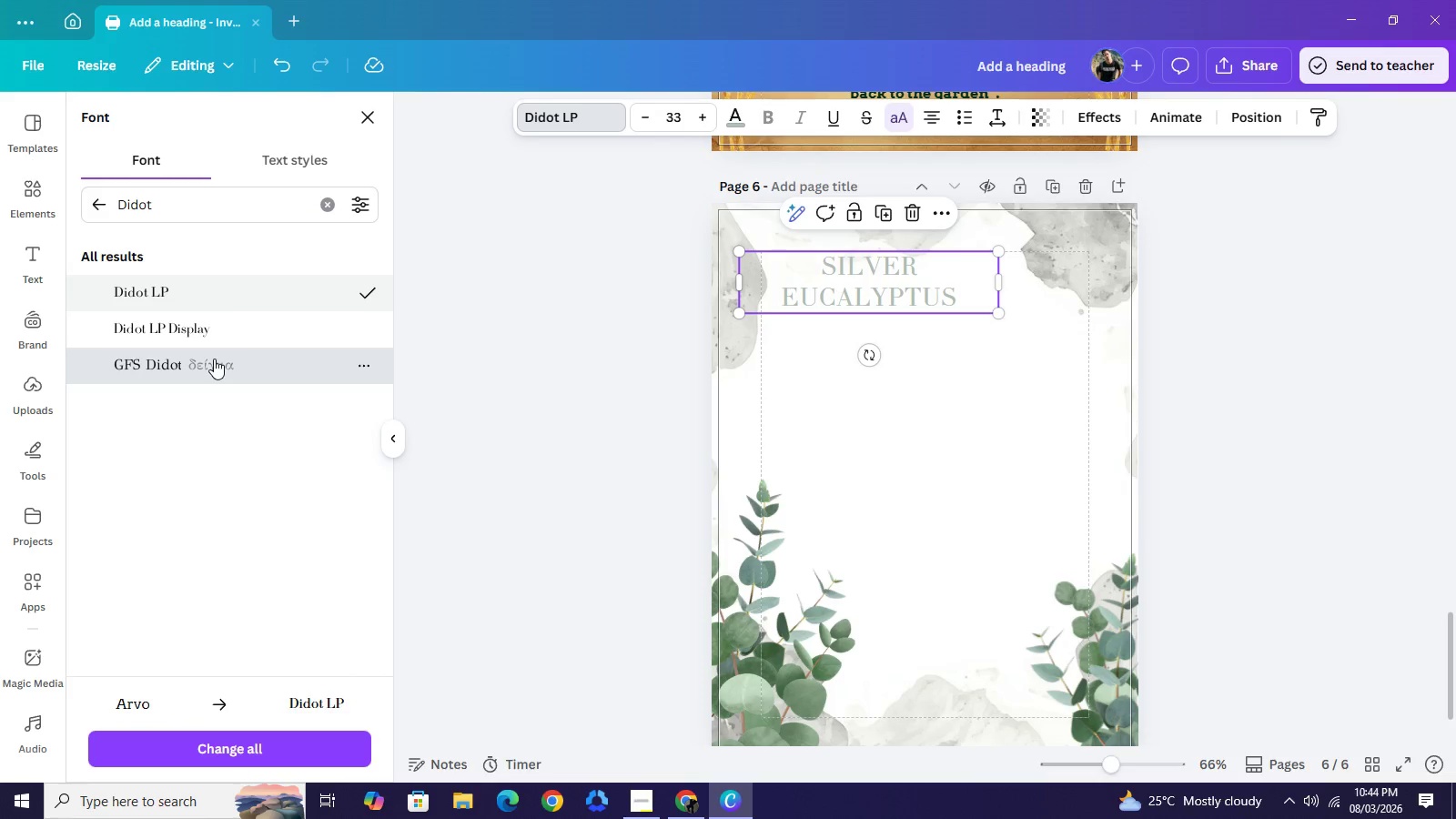 
left_click([214, 359])
 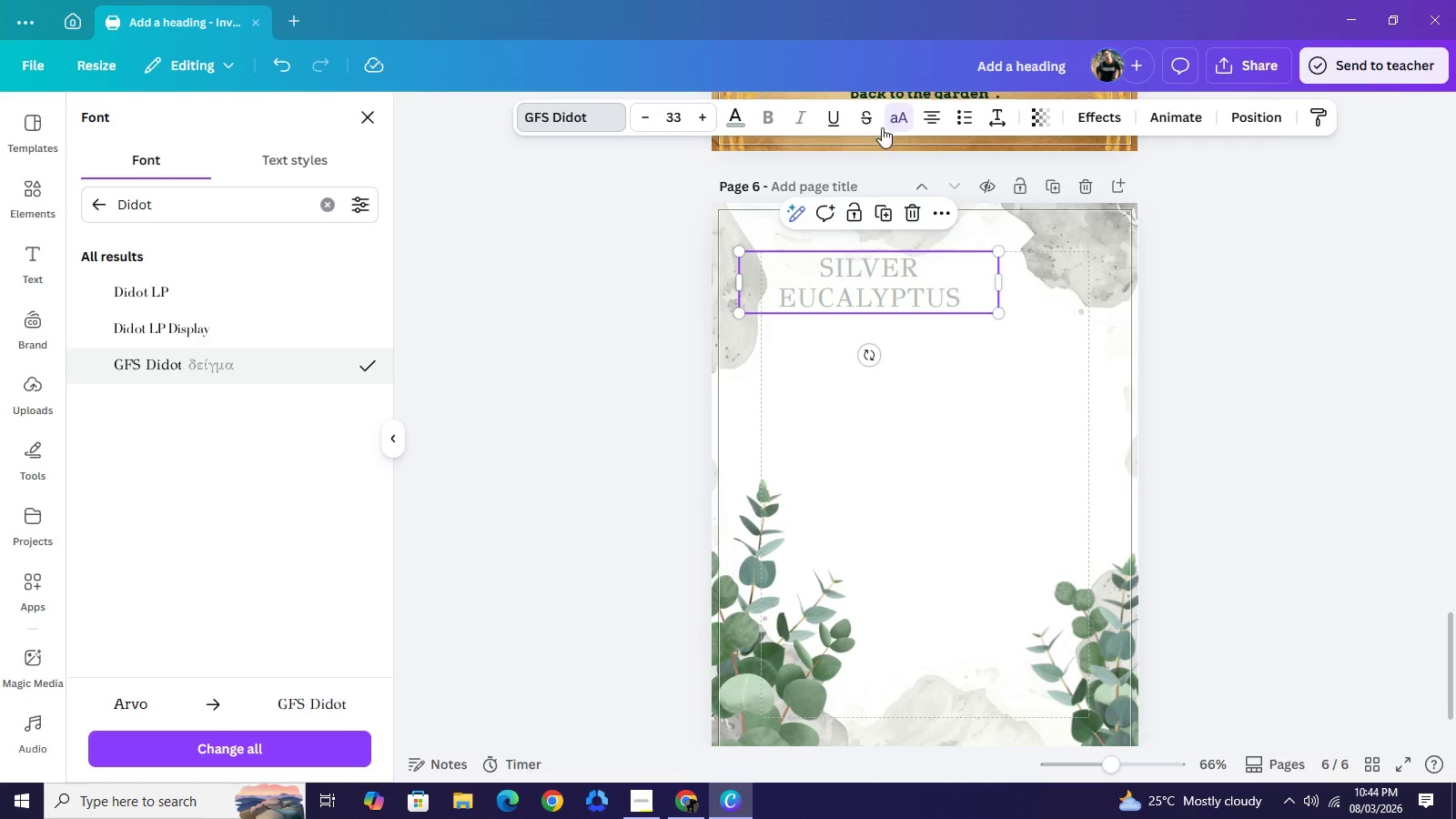 
left_click([892, 116])
 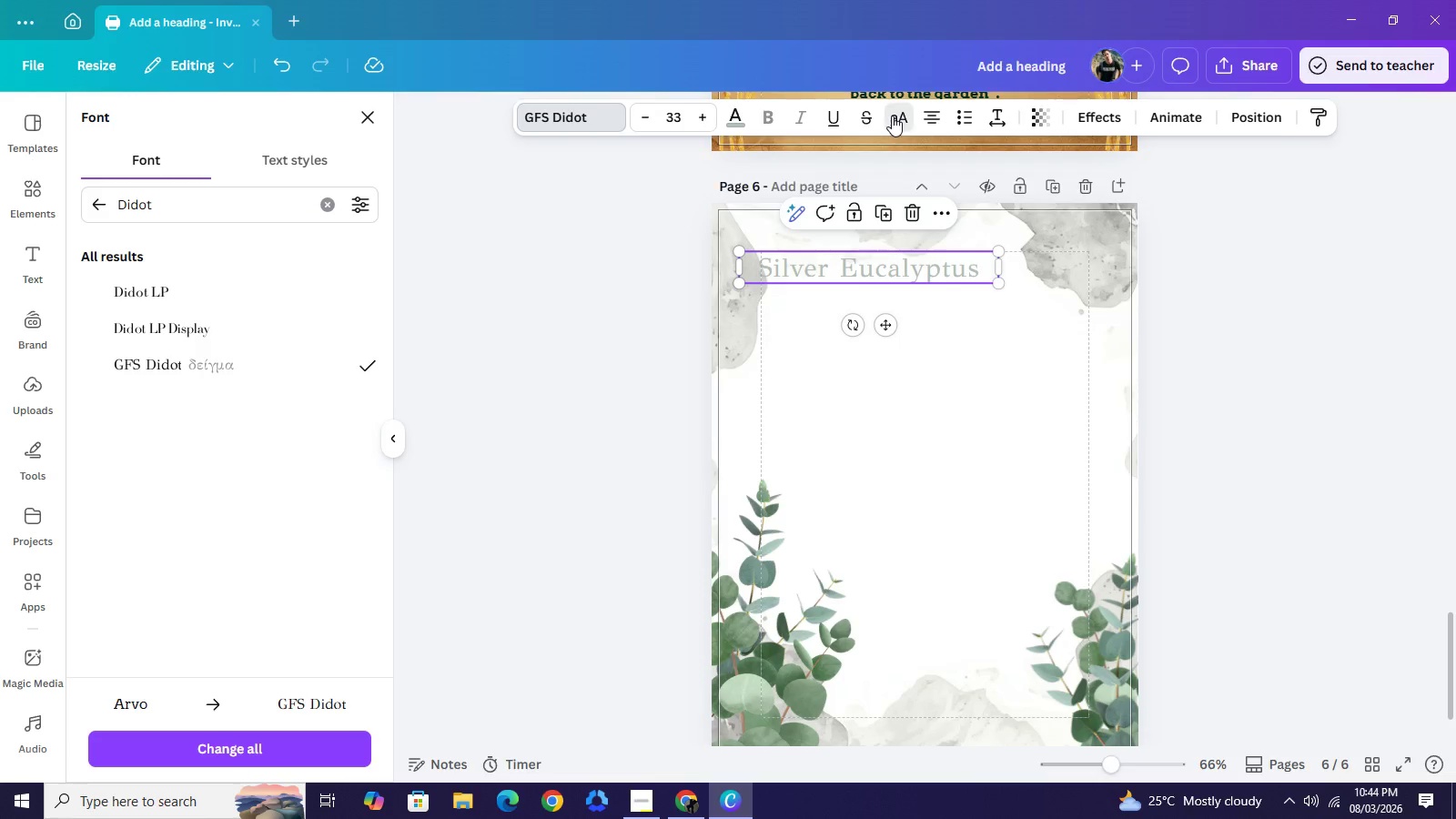 
left_click([892, 116])
 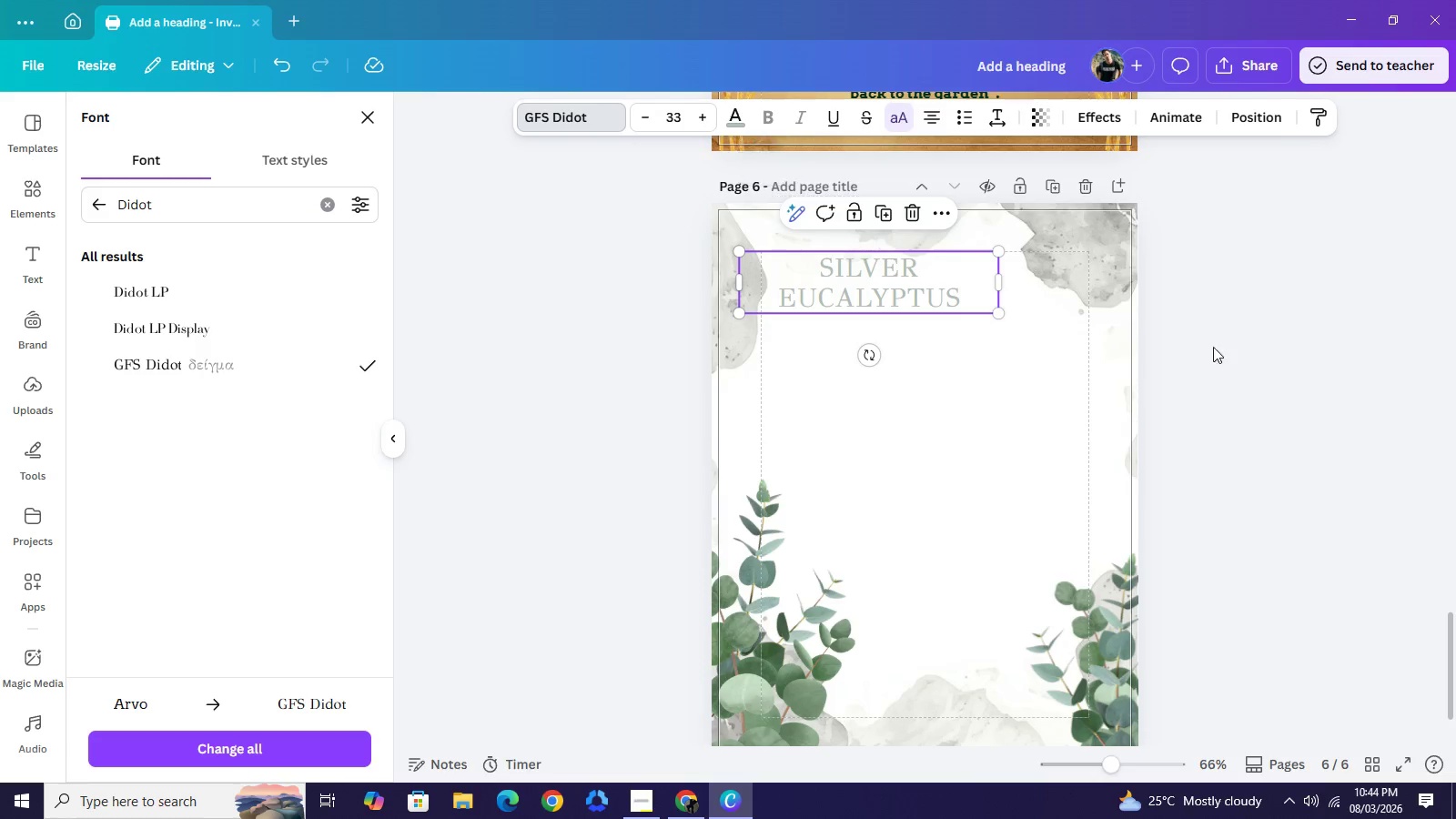 
left_click([1306, 322])
 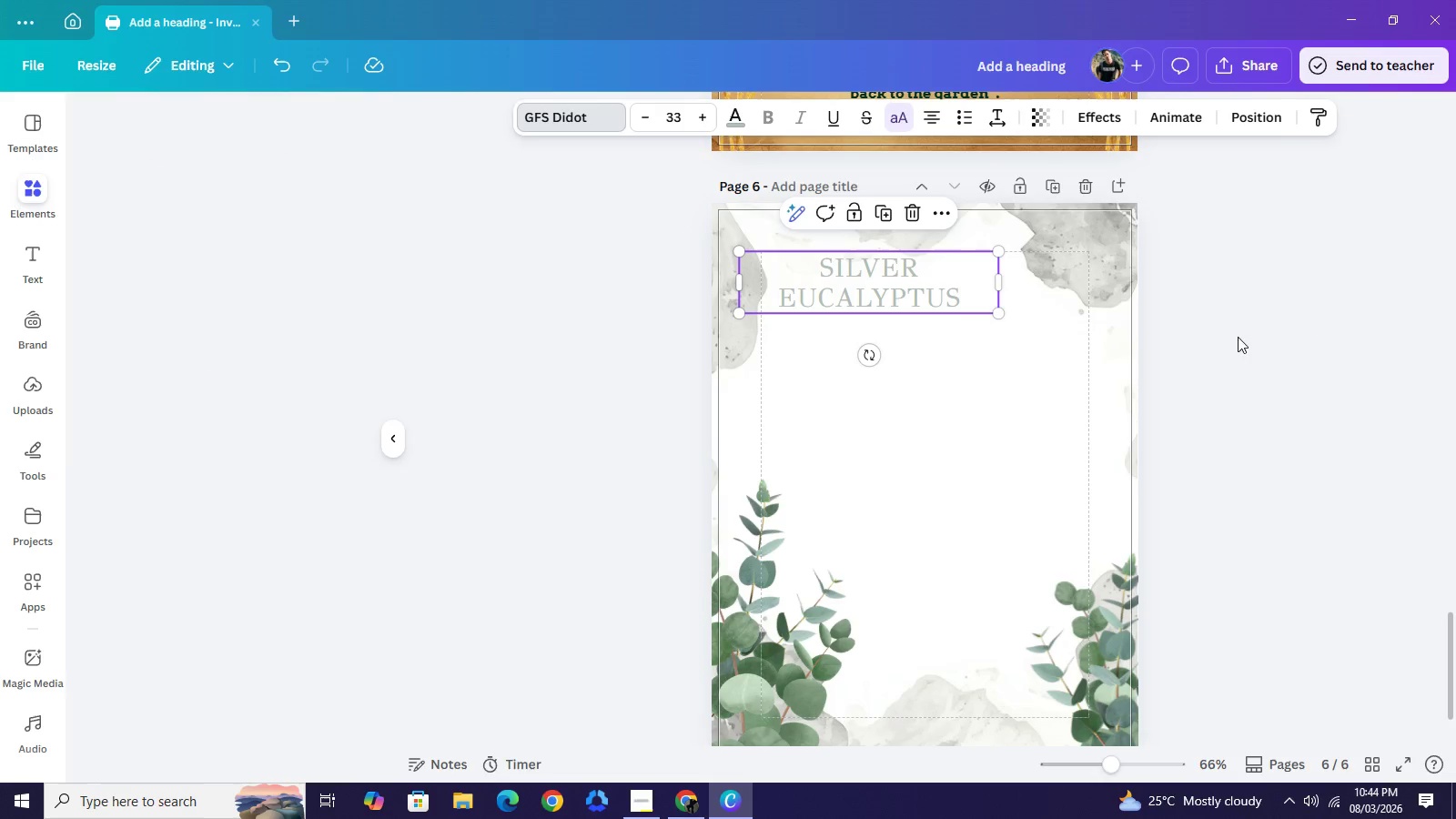 
left_click([1308, 322])
 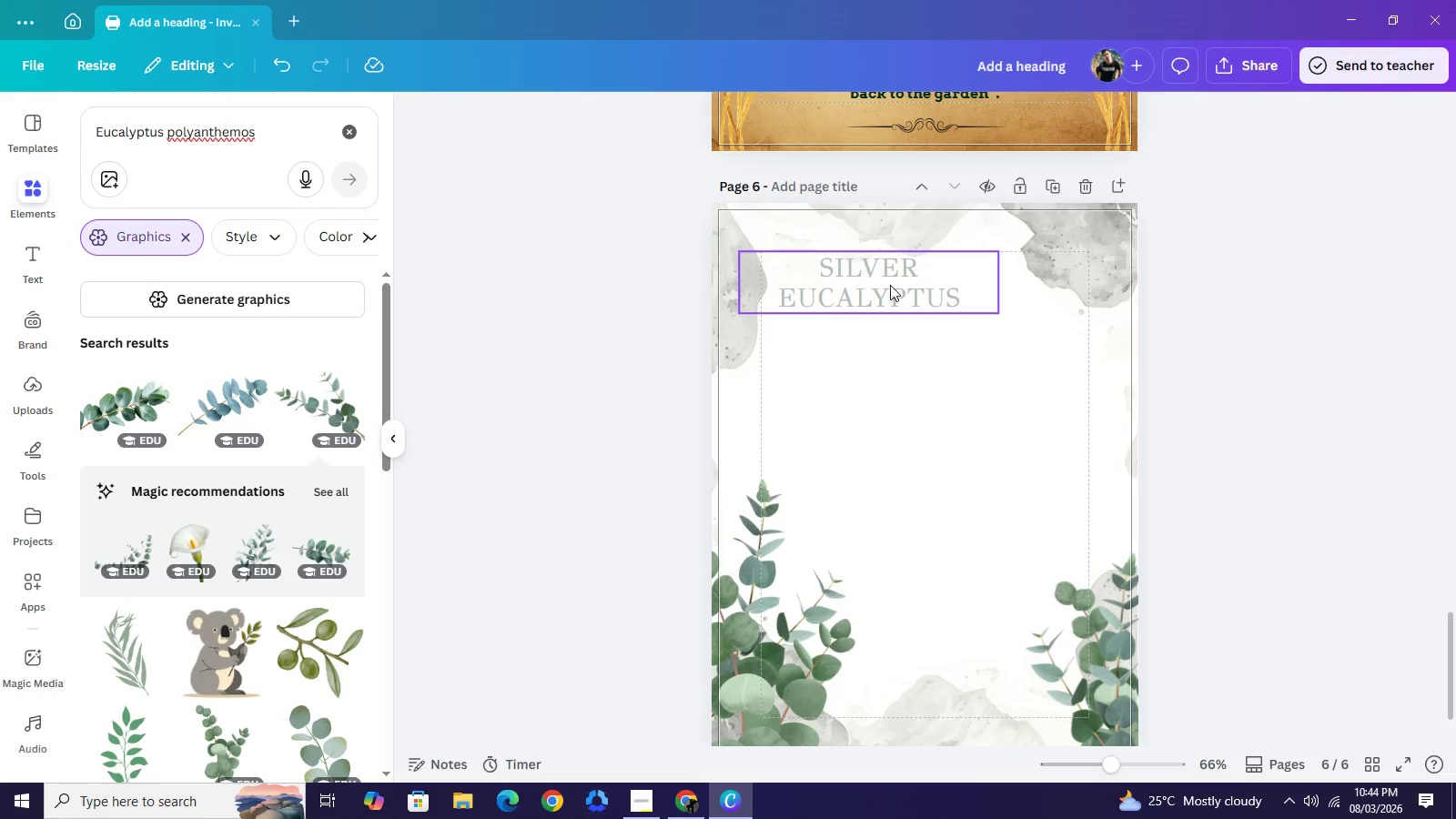 
left_click_drag(start_coordinate=[879, 283], to_coordinate=[931, 284])
 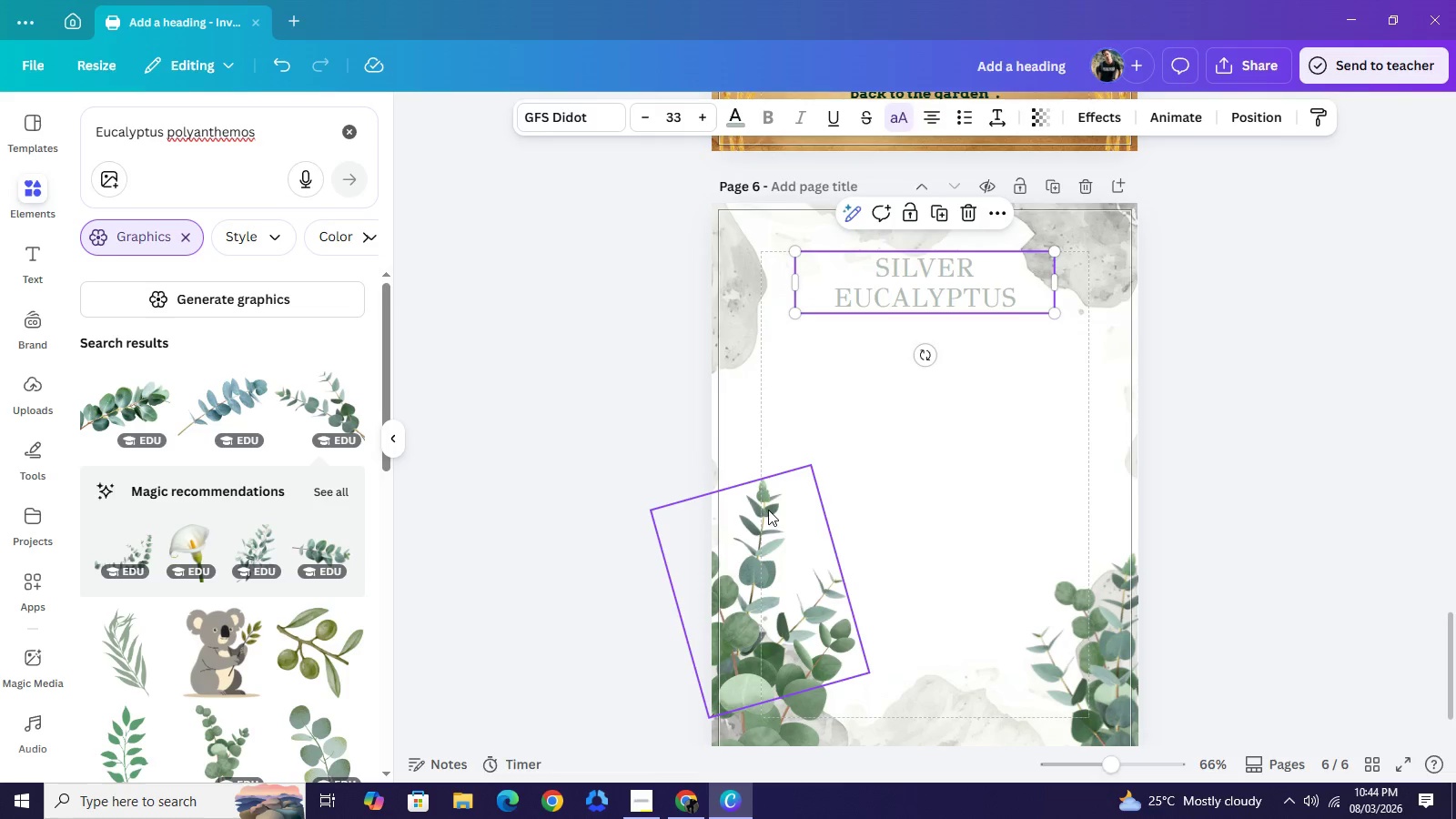 
left_click([768, 510])
 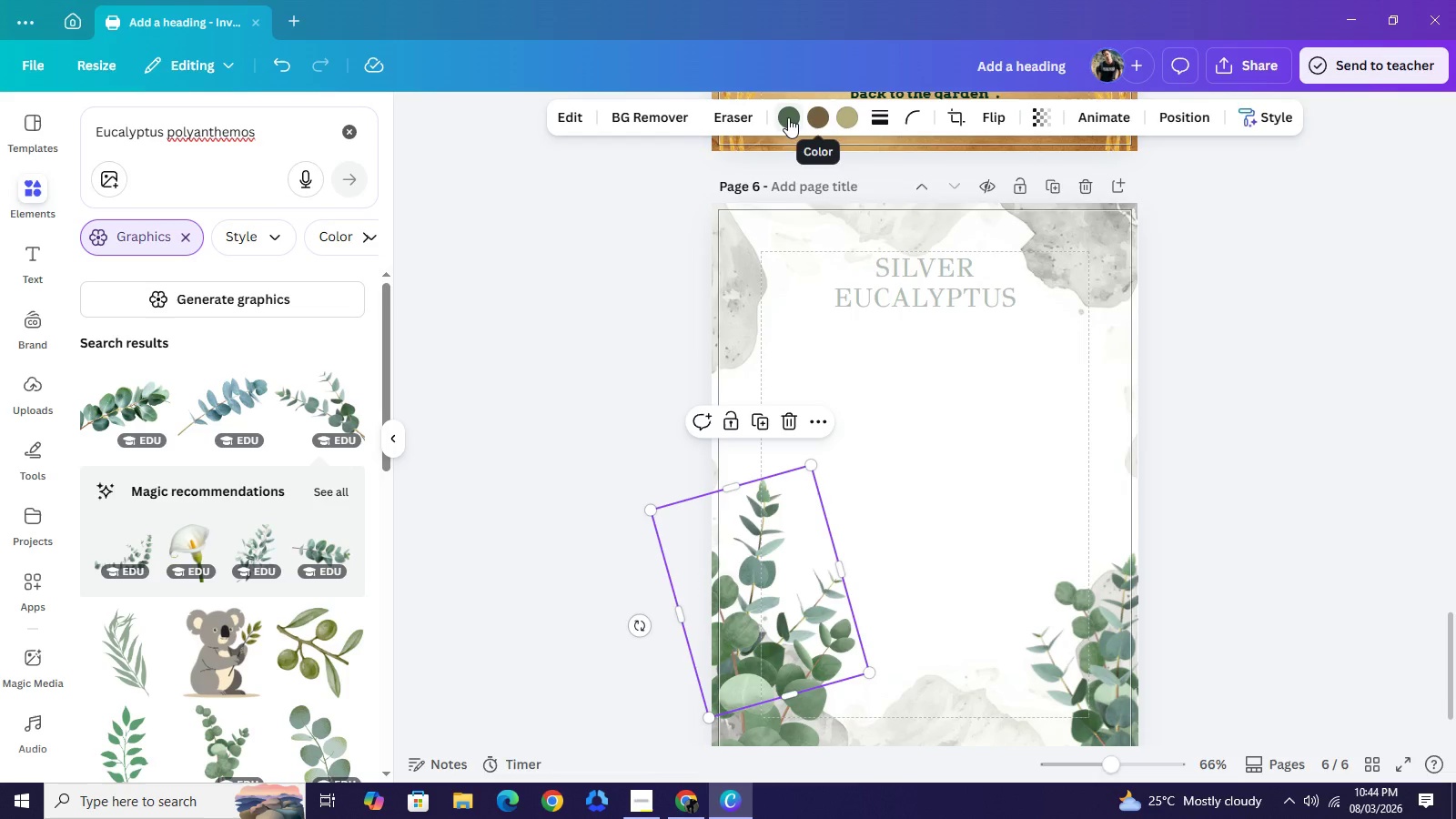 
left_click([788, 117])
 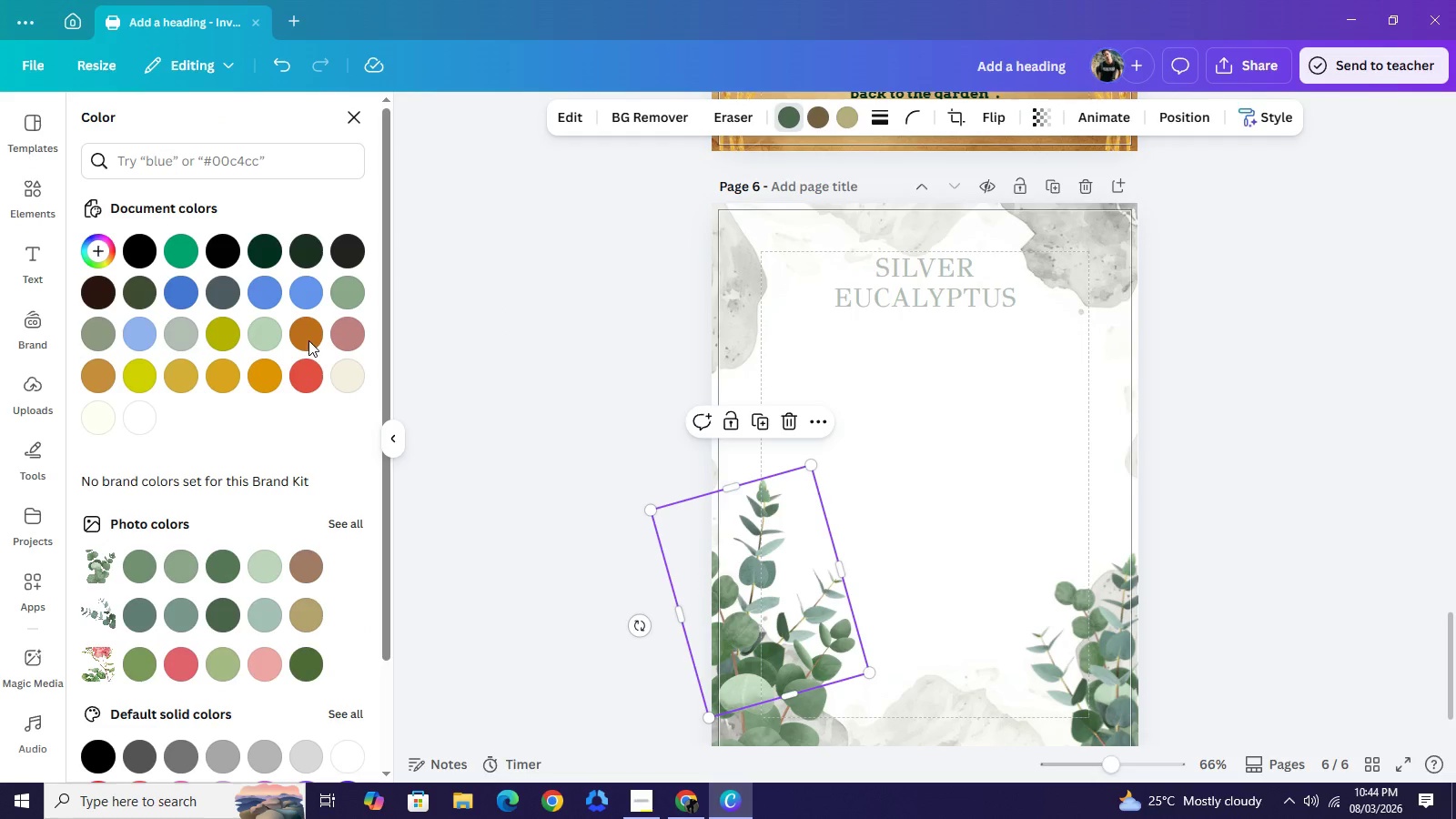 
mouse_move([121, 367])
 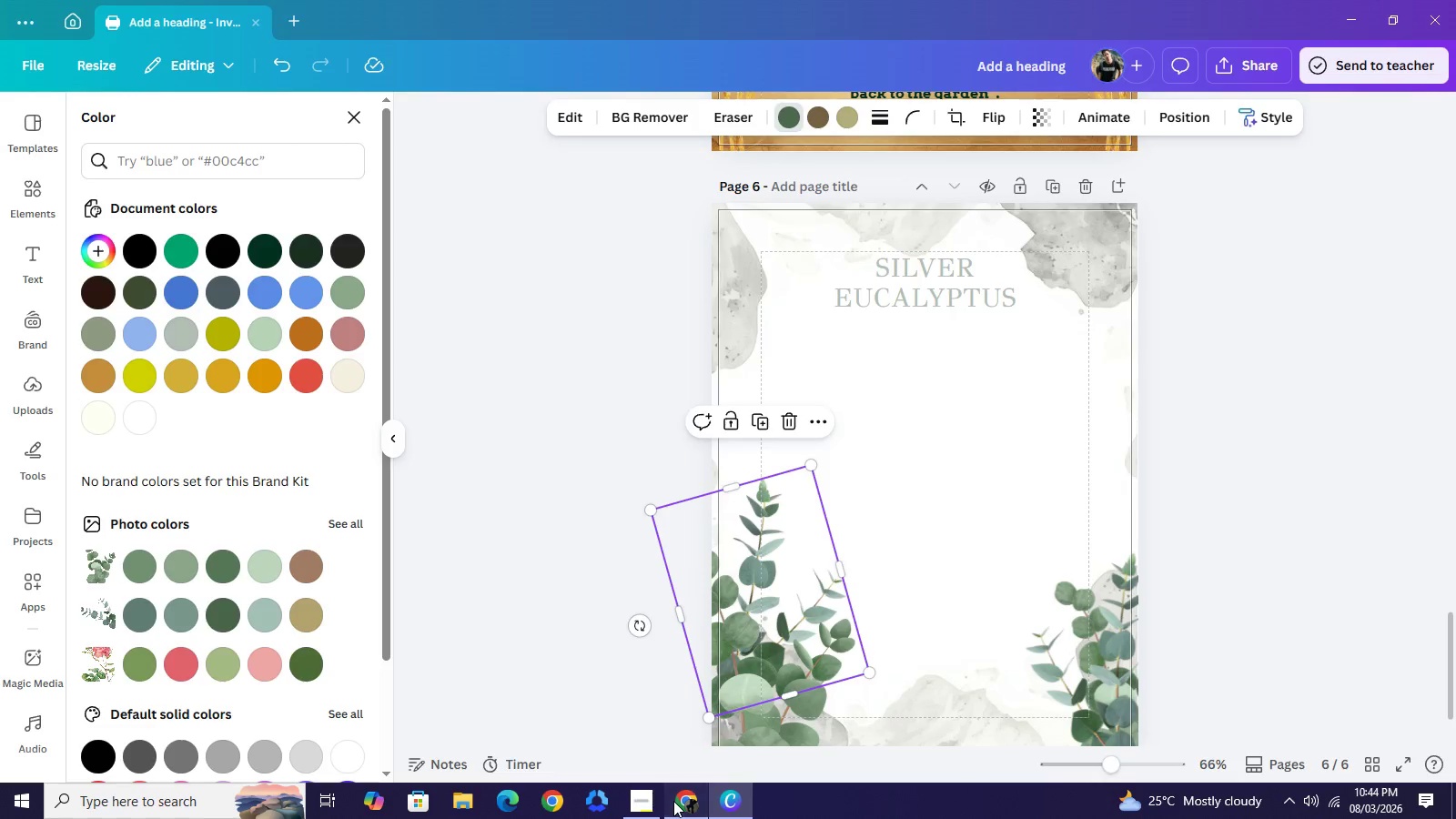 
left_click([673, 801])
 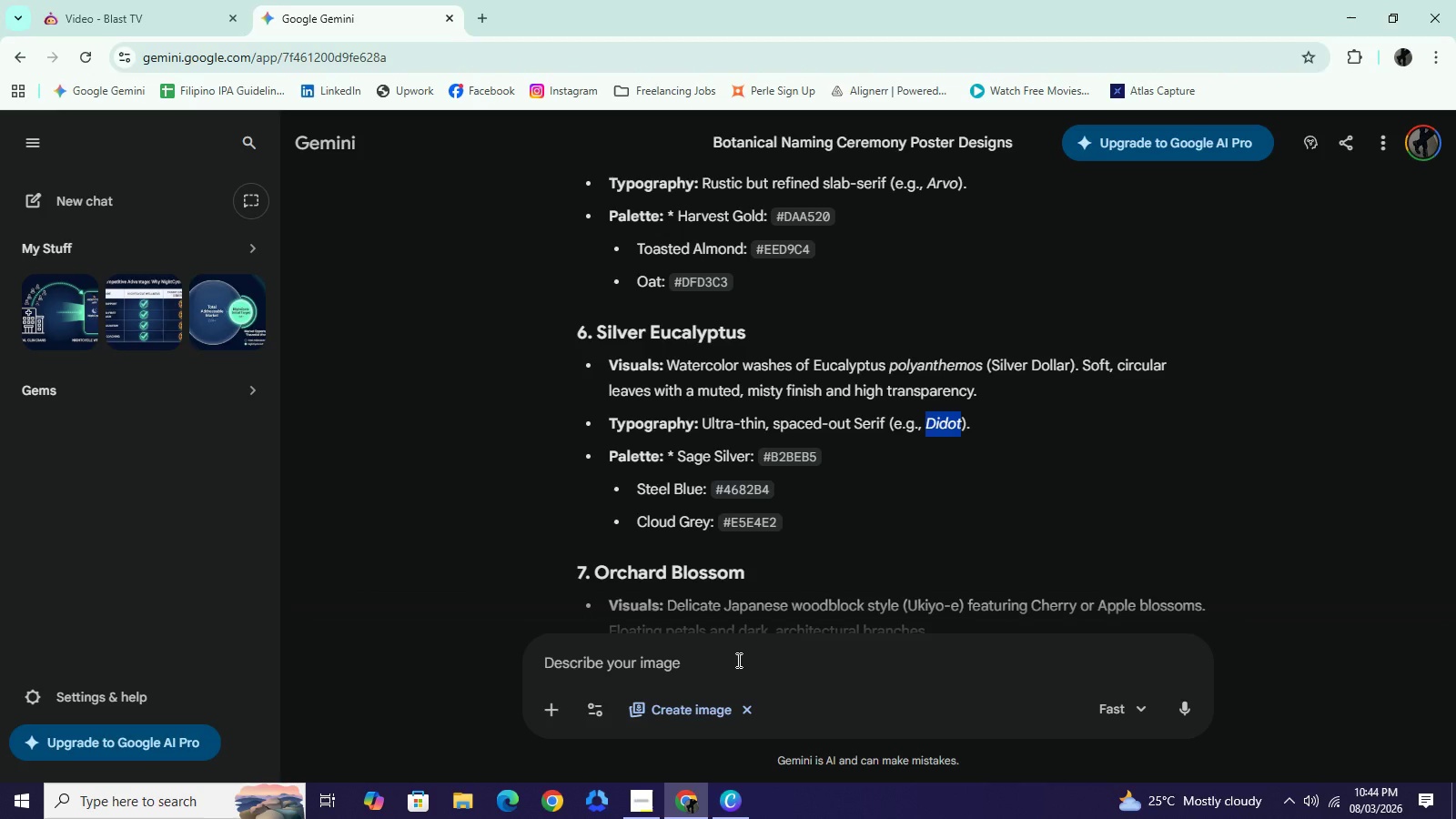 
wait(8.67)
 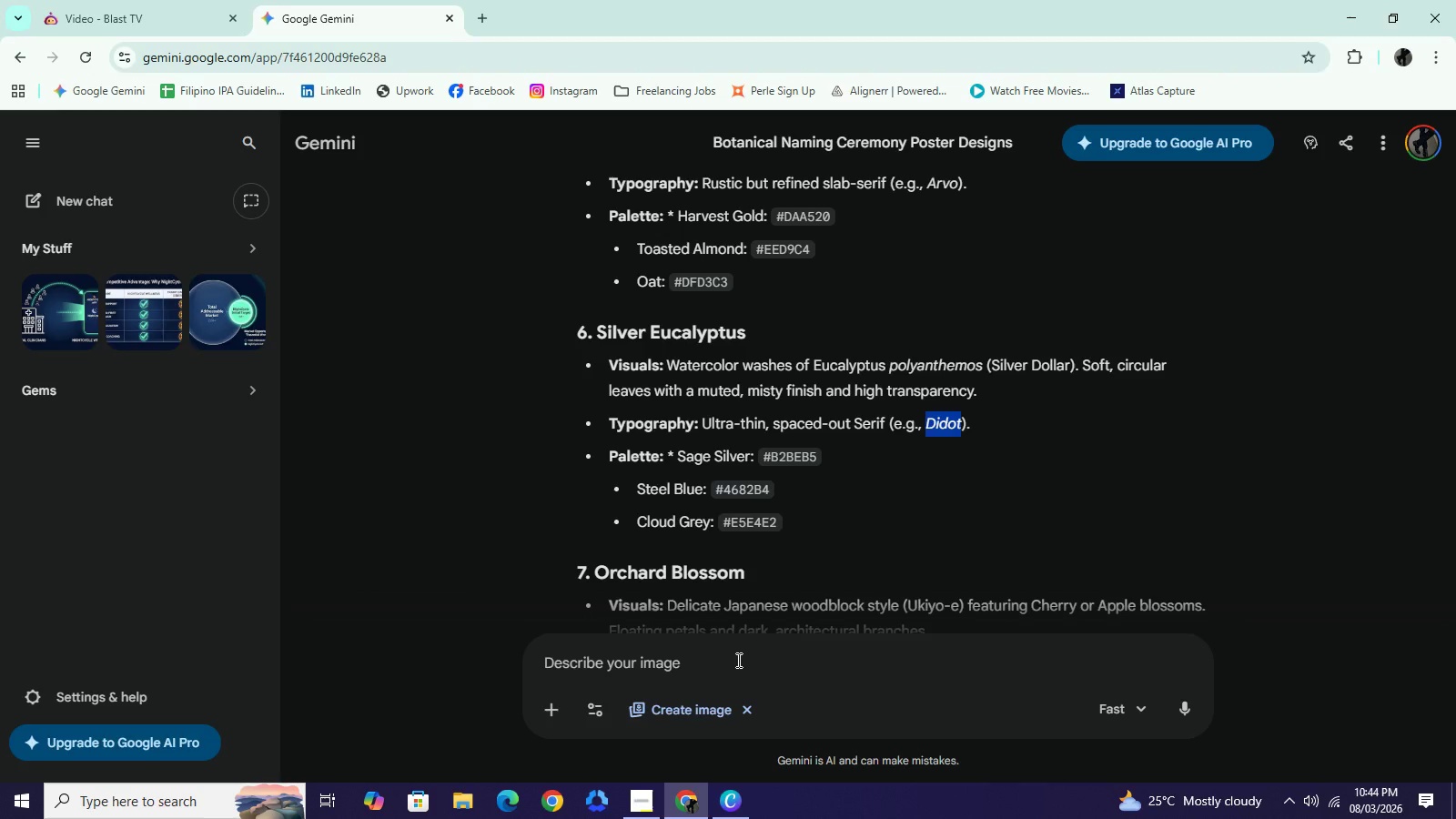 
left_click_drag(start_coordinate=[779, 521], to_coordinate=[727, 518])
 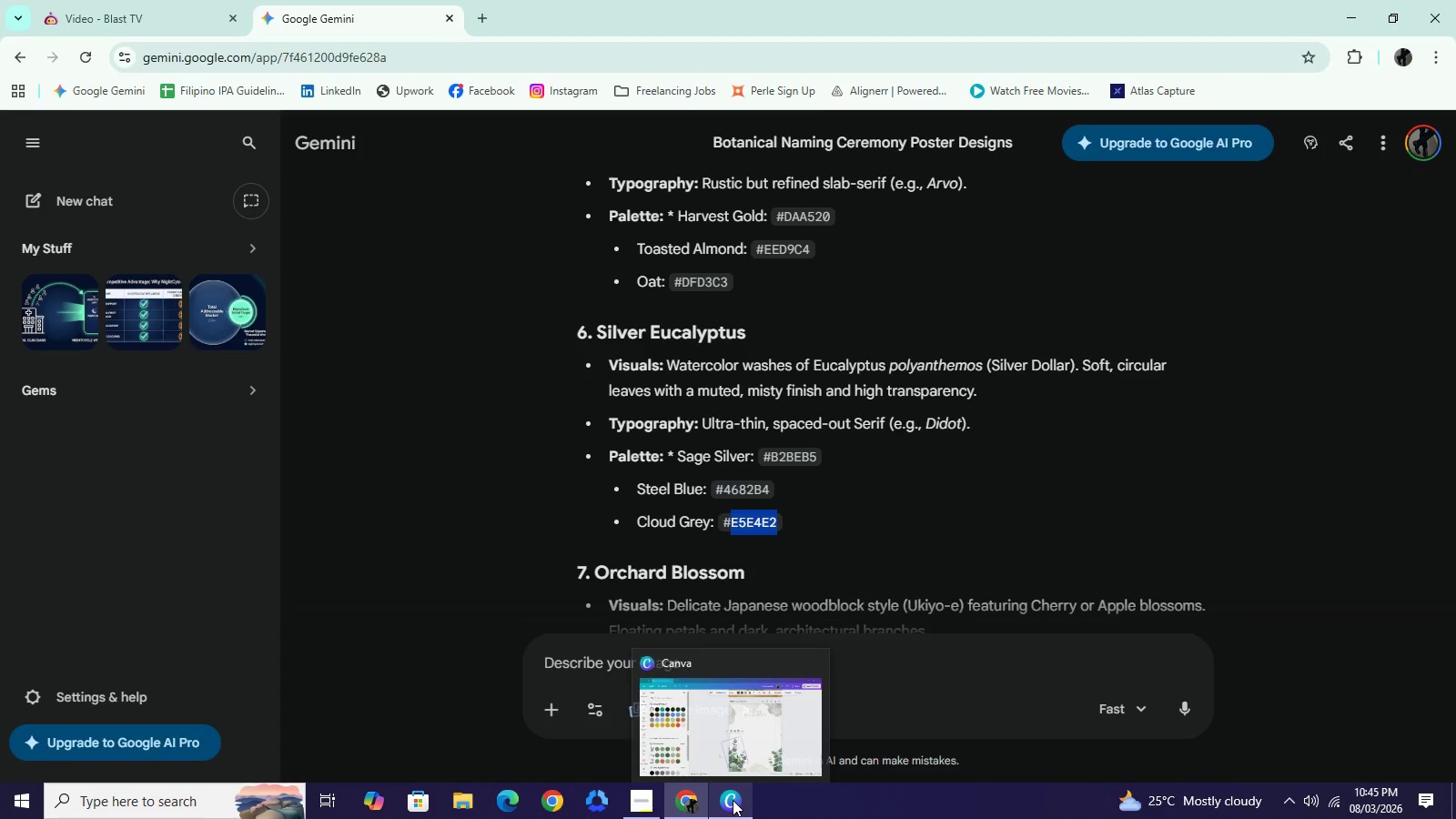 
left_click([733, 800])
 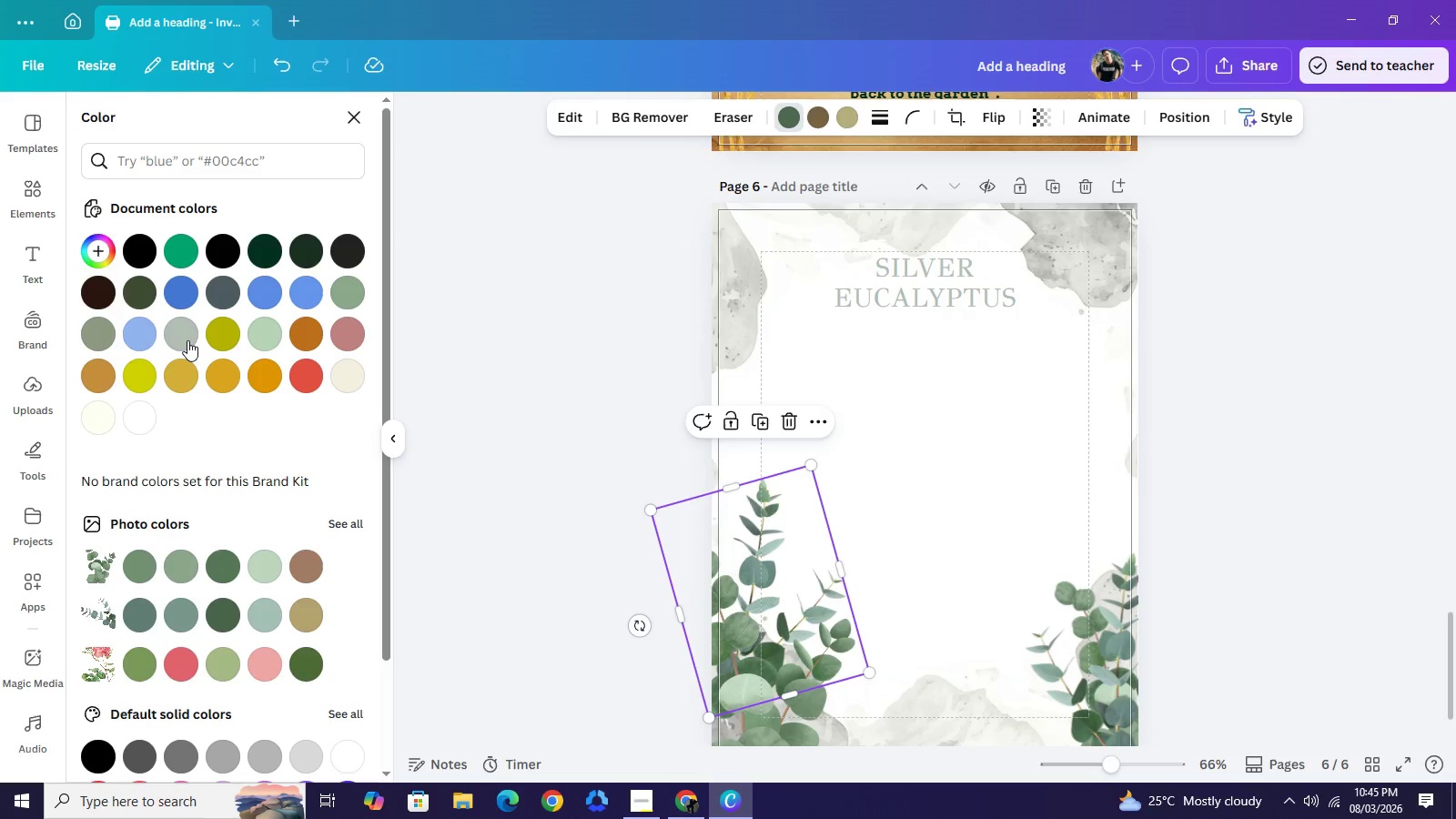 
mouse_move([202, 328])
 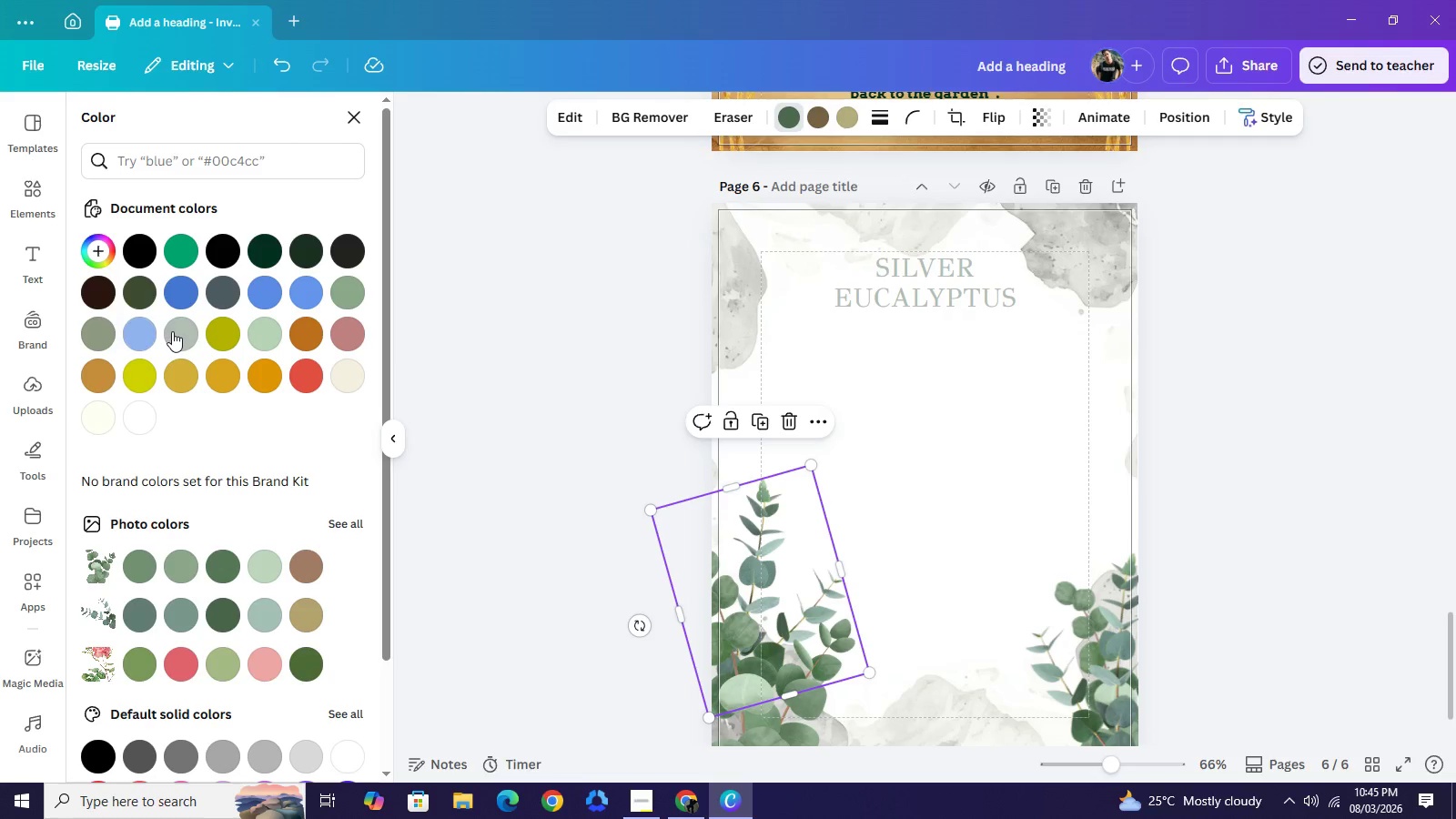 
wait(6.05)
 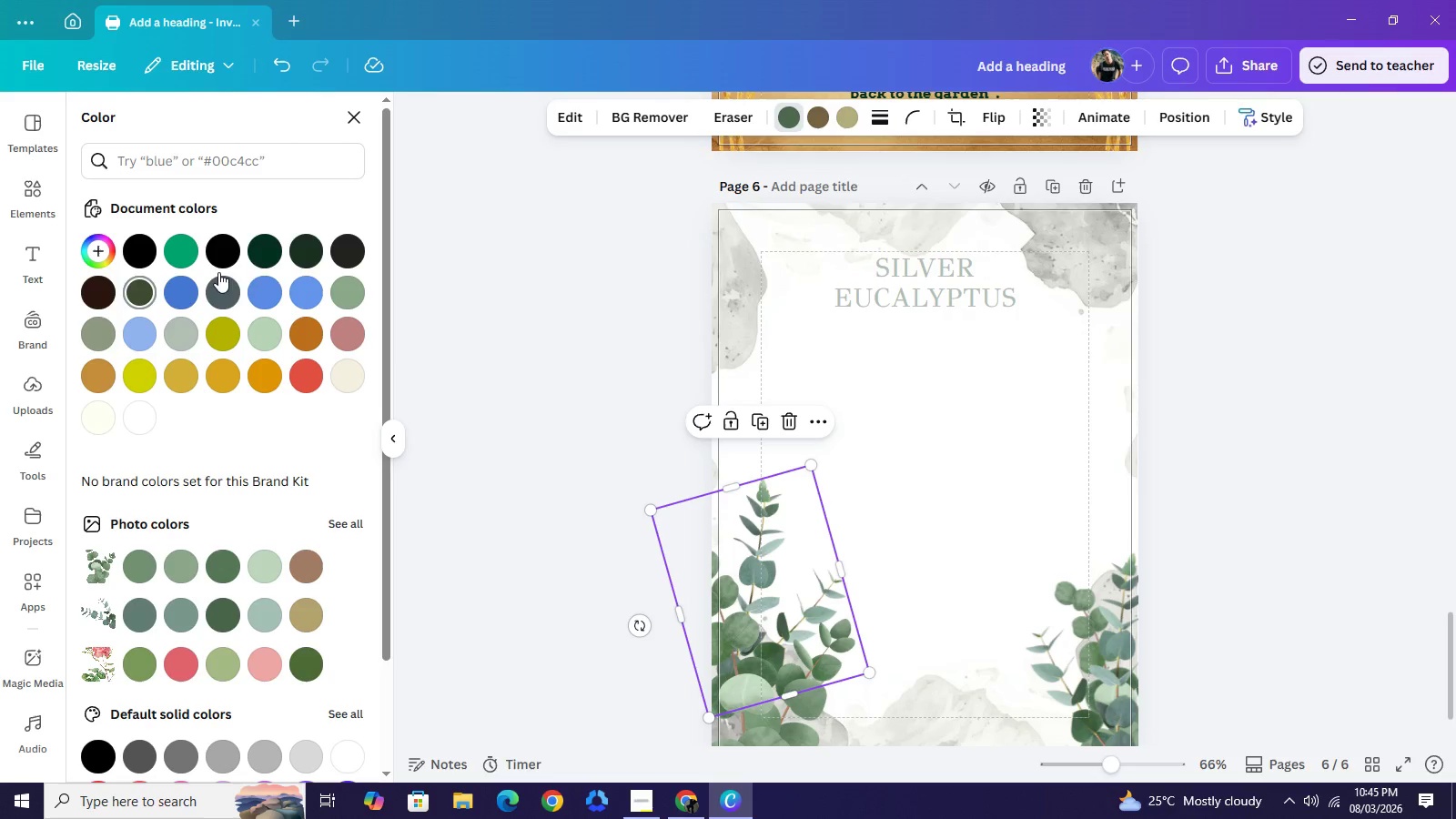 
left_click([180, 158])
 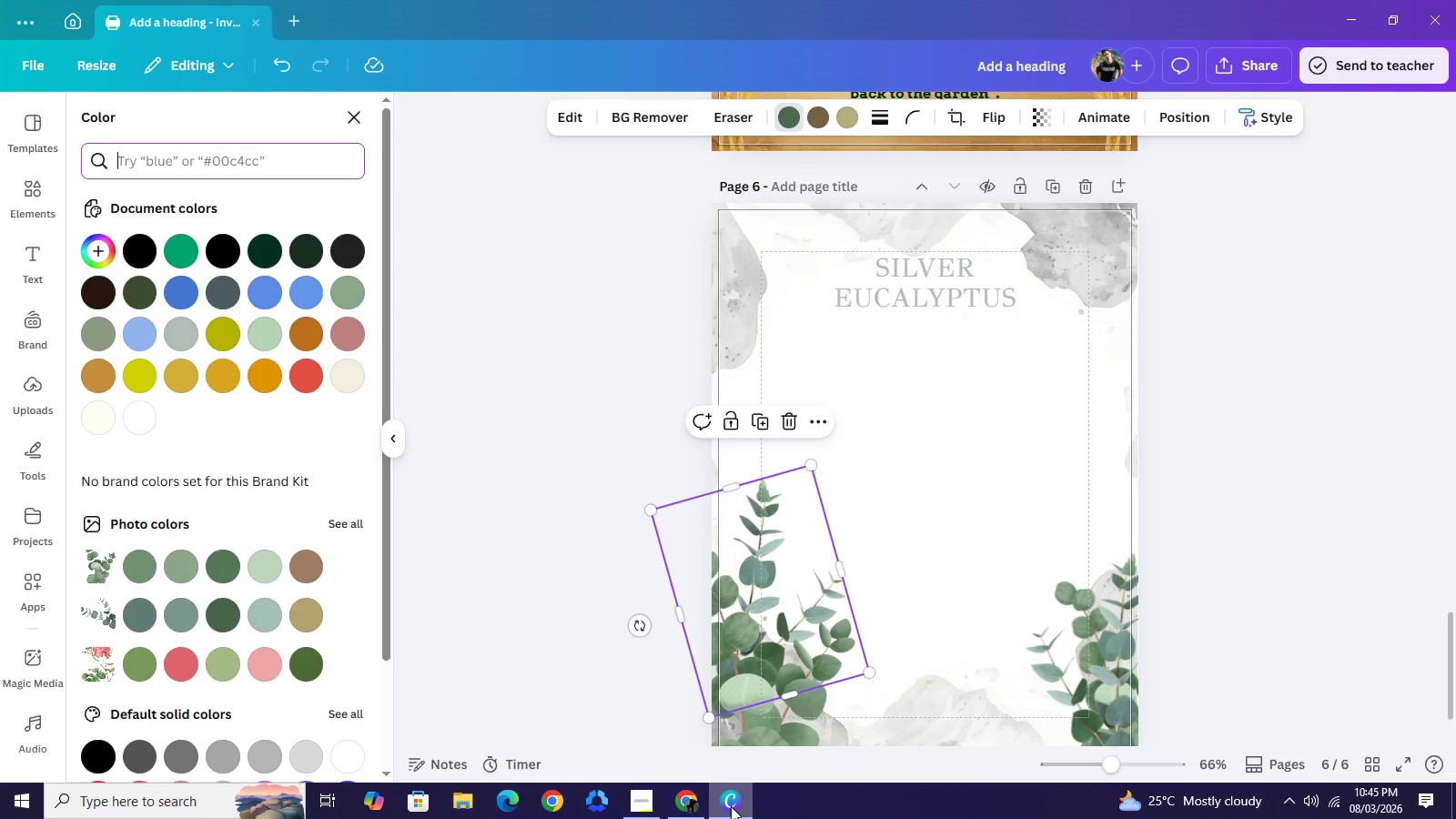 
left_click([731, 806])
 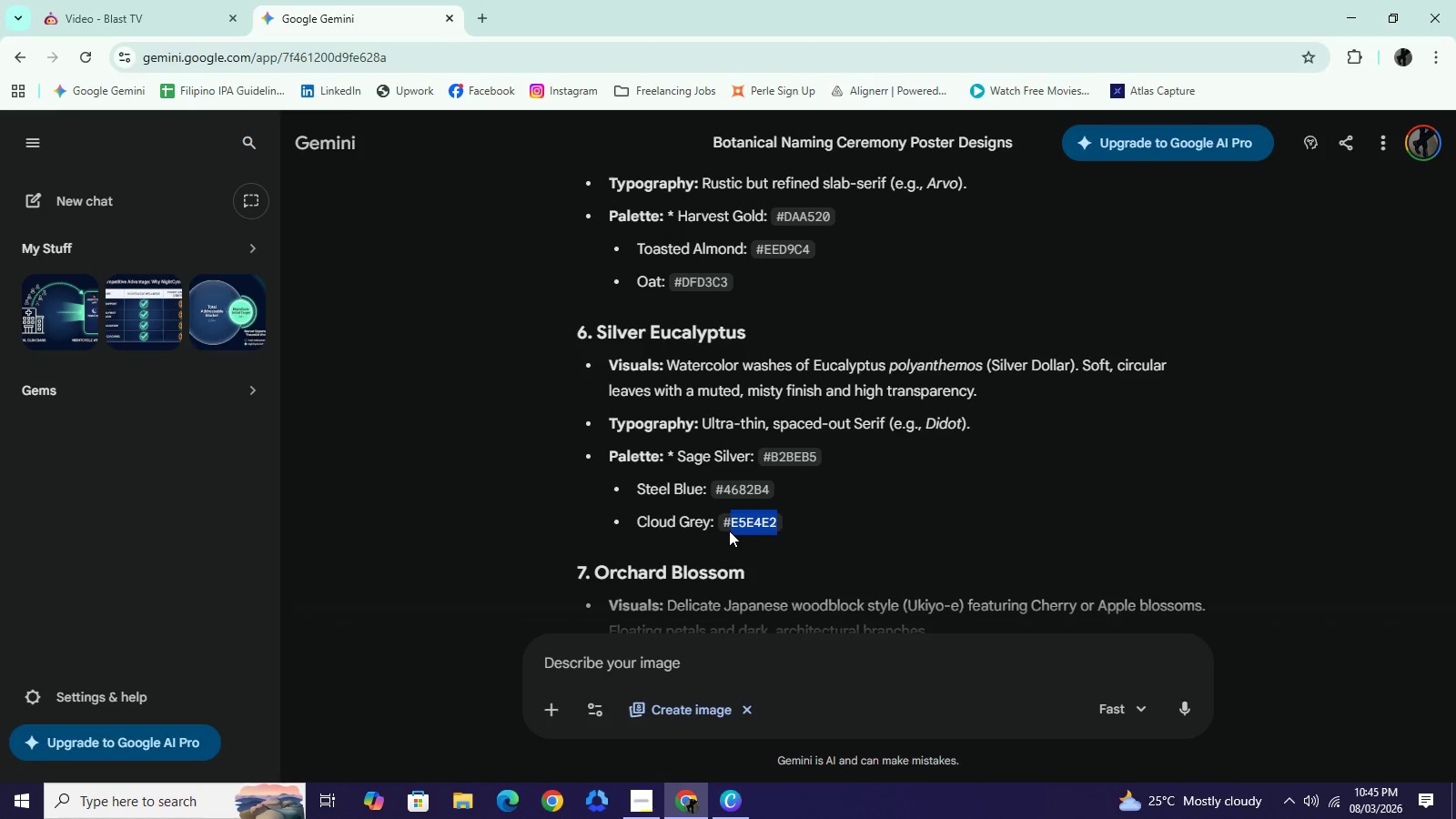 
key(Control+C)
 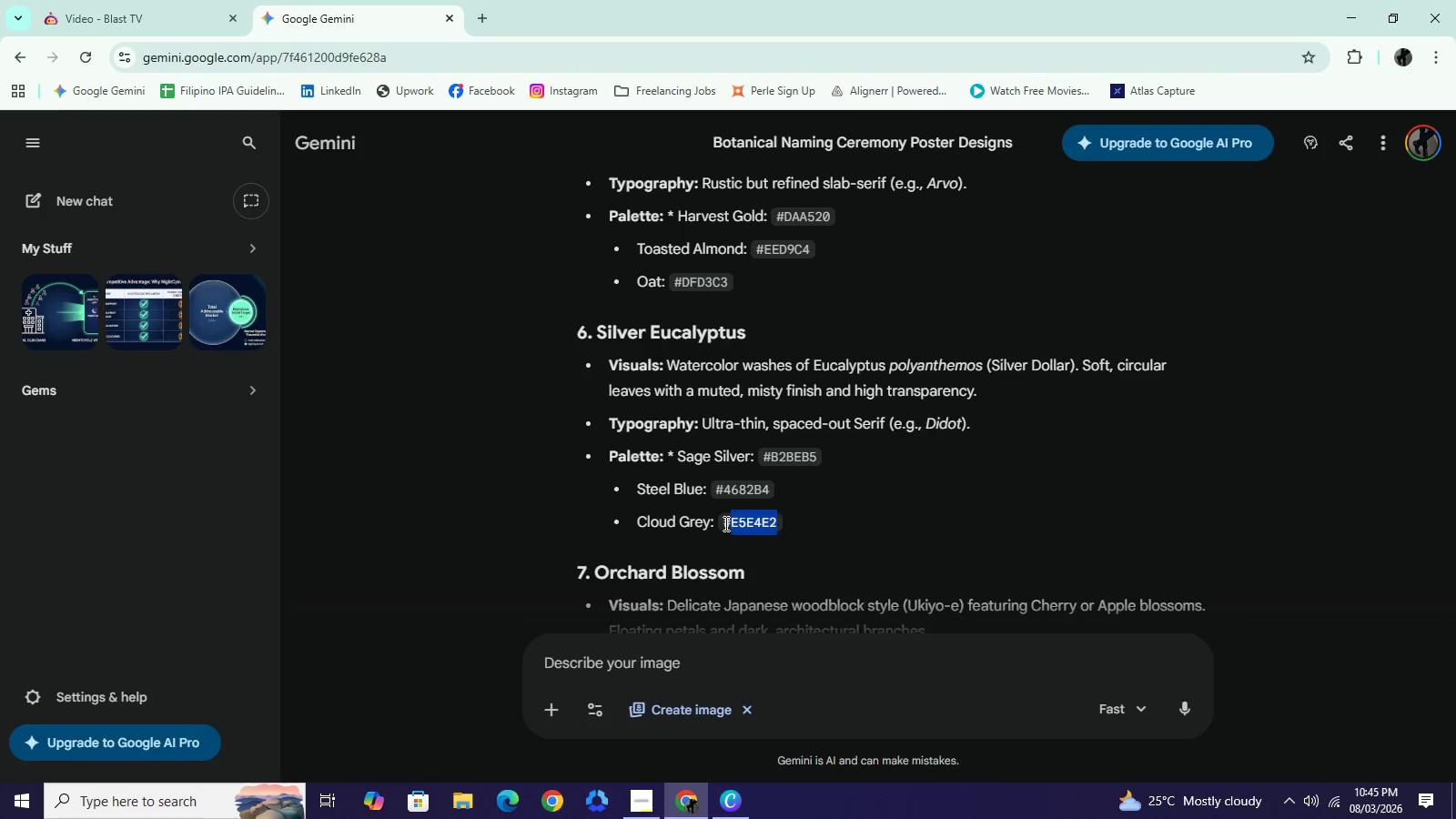 
left_click_drag(start_coordinate=[724, 523], to_coordinate=[805, 521])
 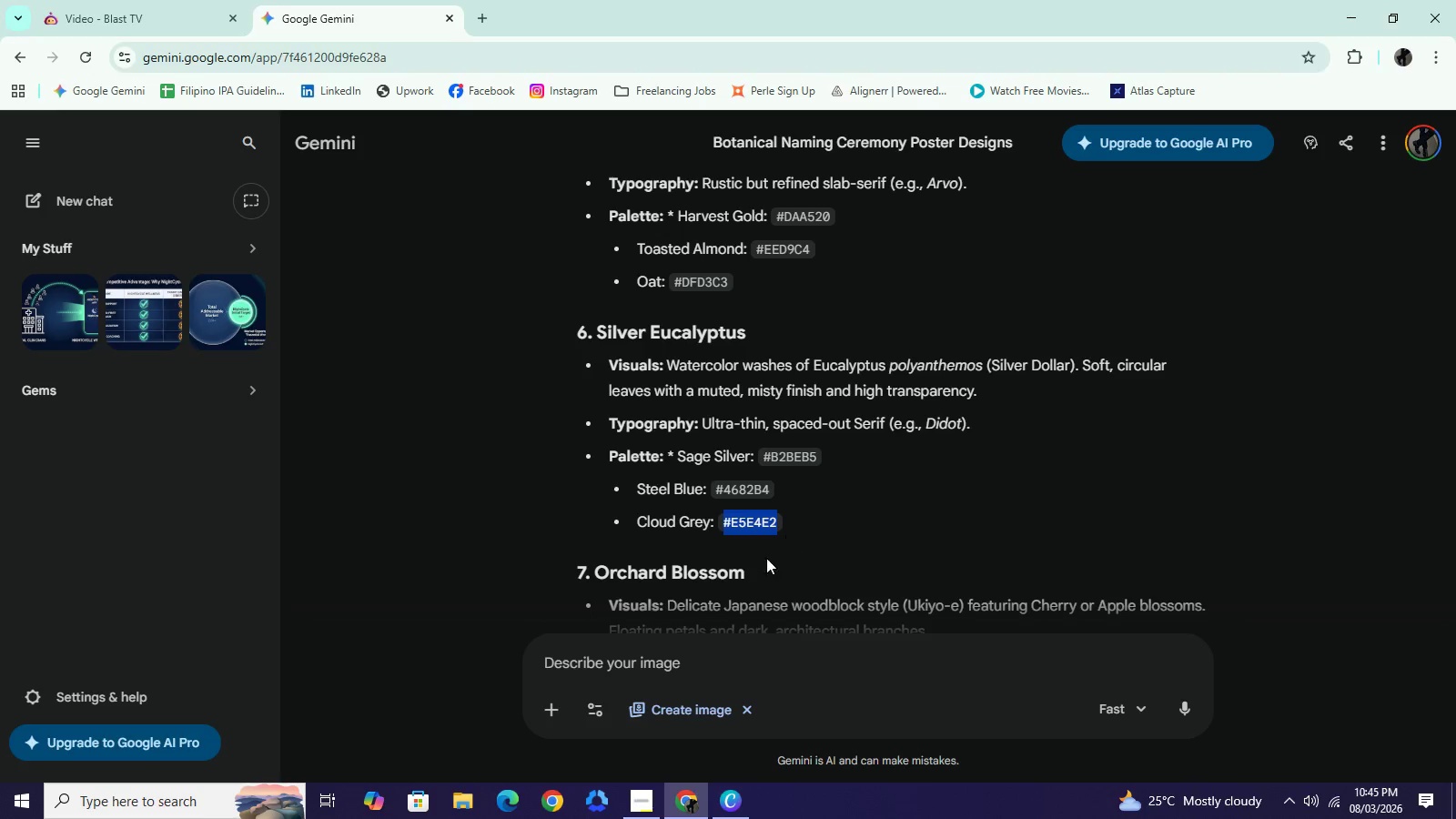 
key(Control+C)
 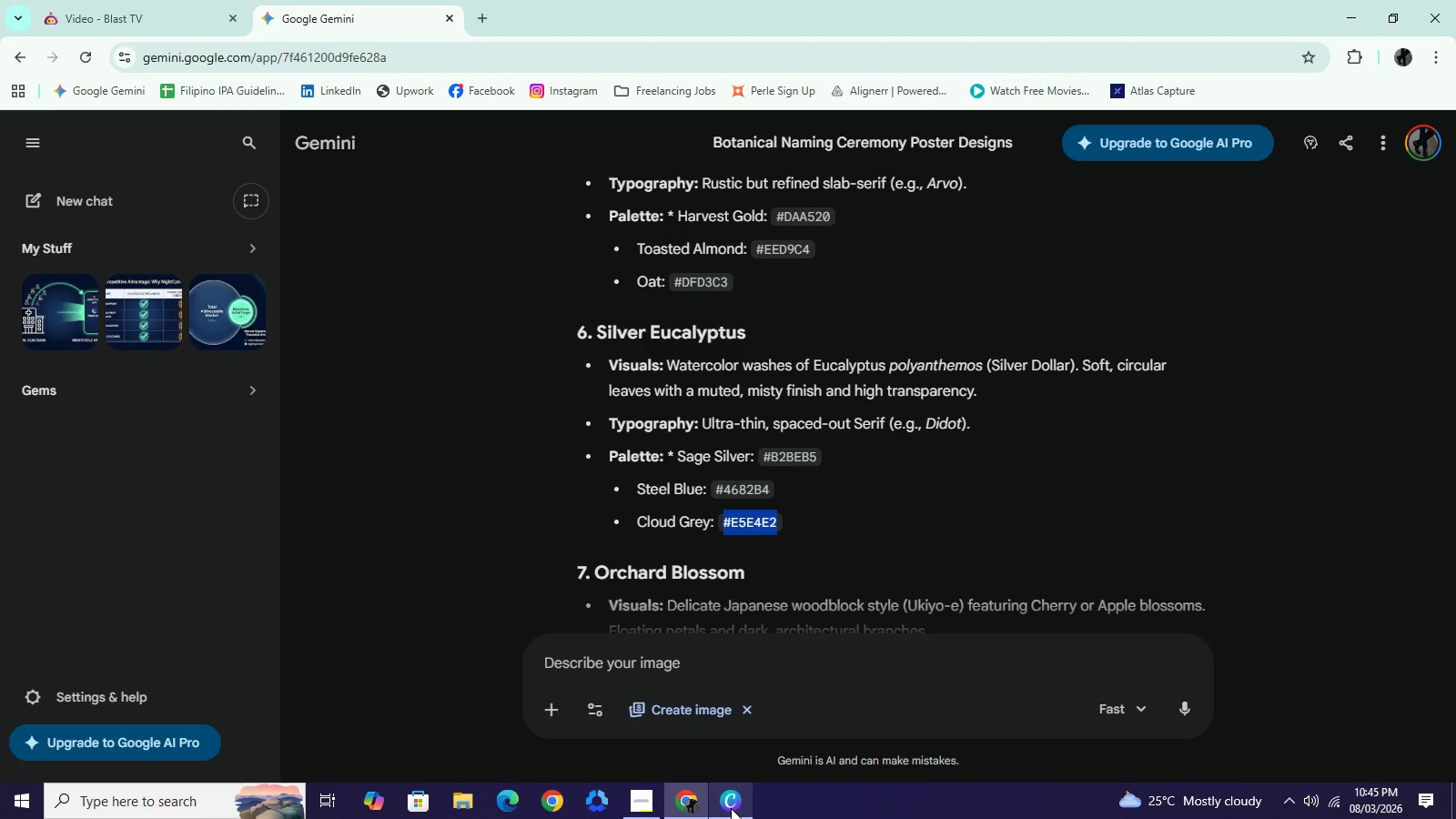 
left_click([731, 808])
 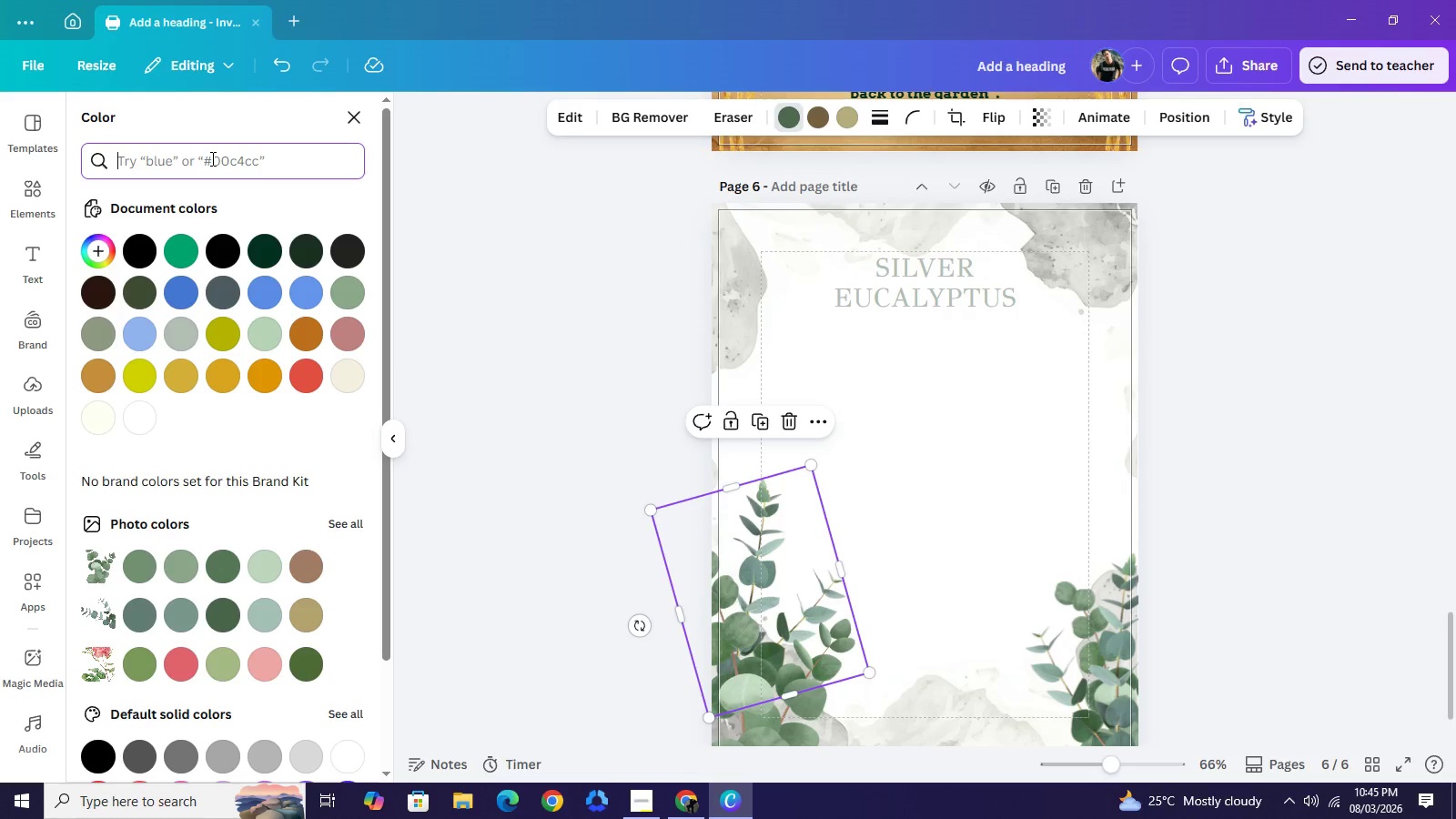 
key(Control+V)
 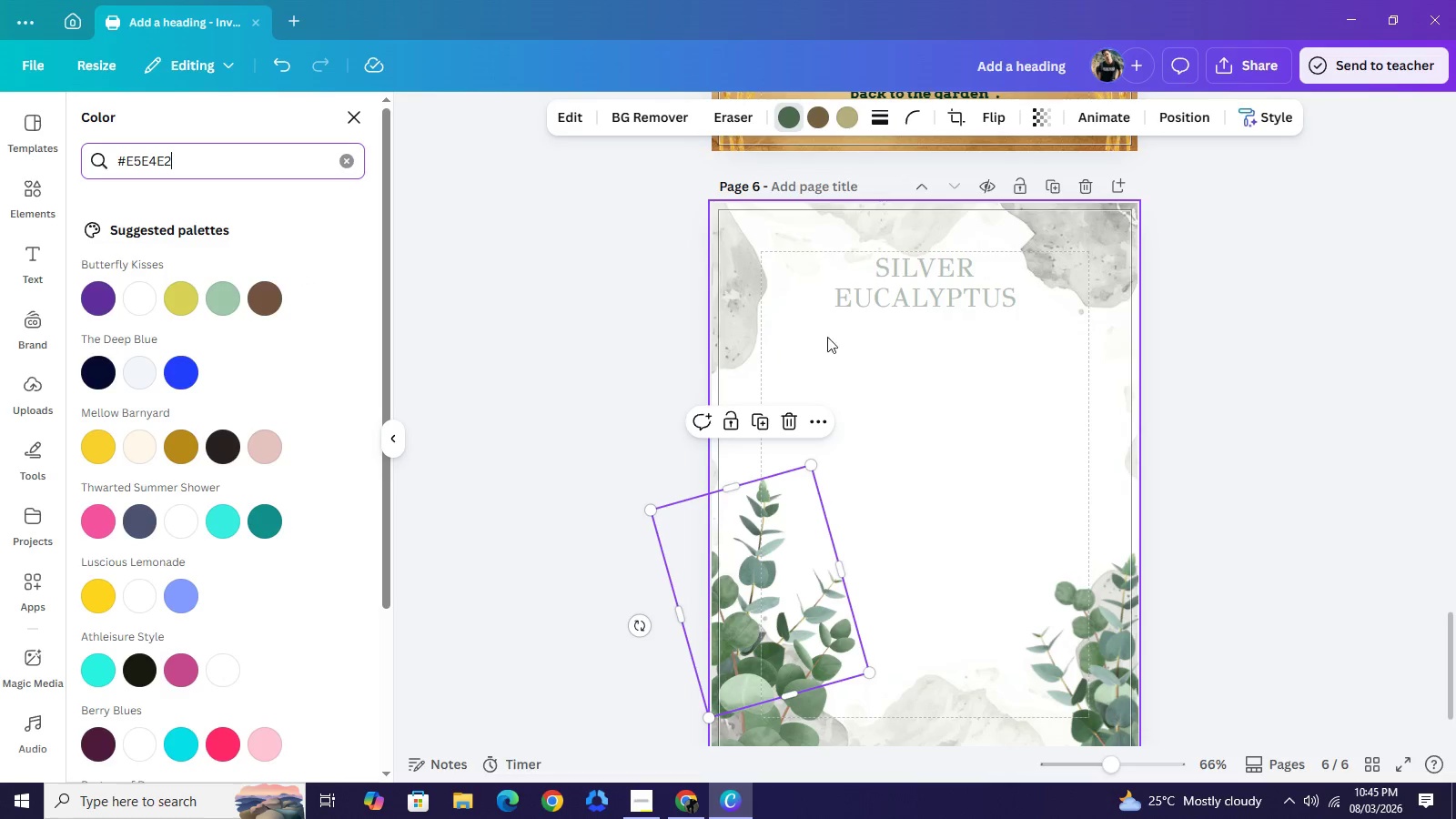 
left_click([911, 290])
 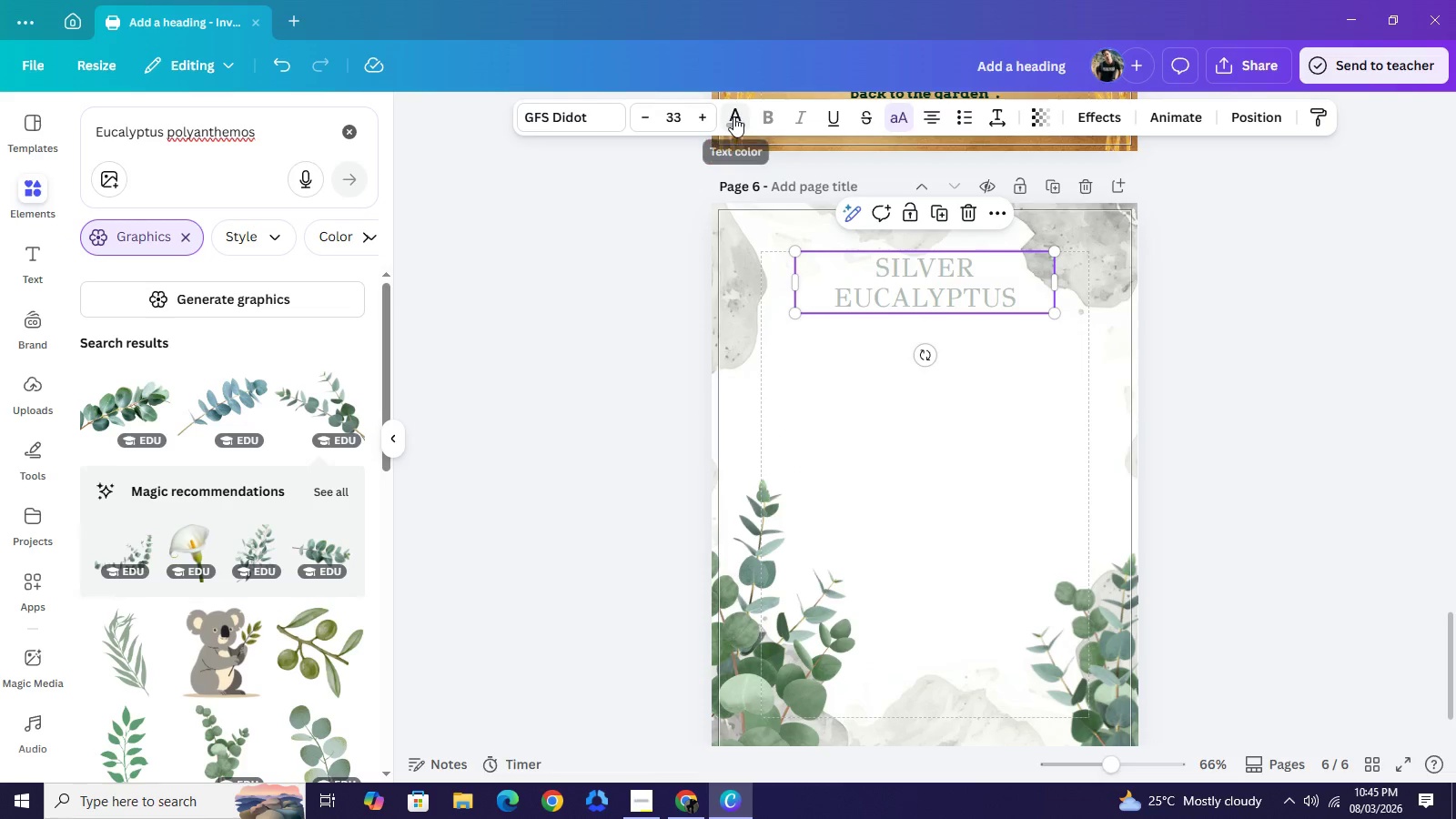 
left_click([733, 116])
 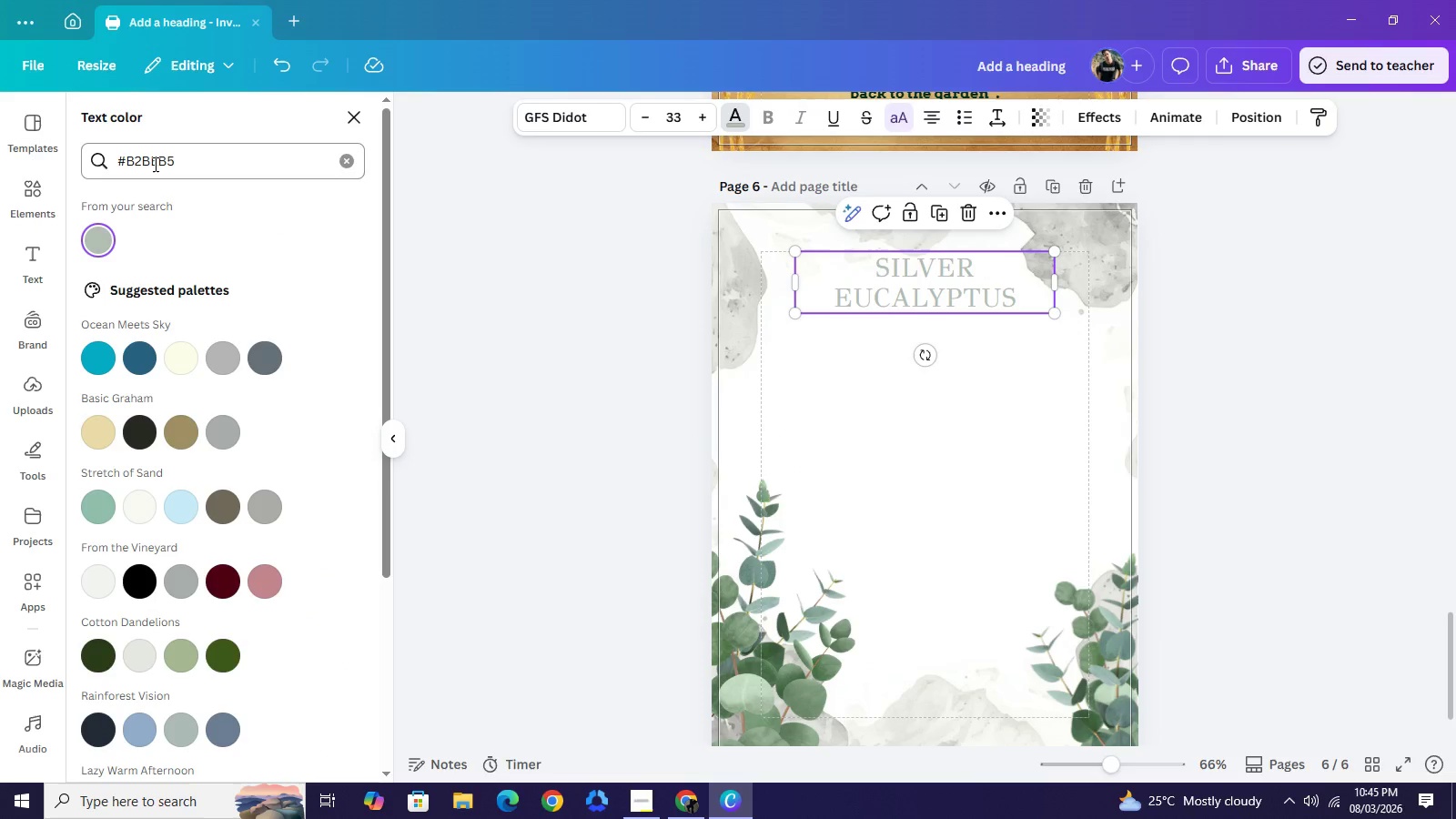 
double_click([154, 164])
 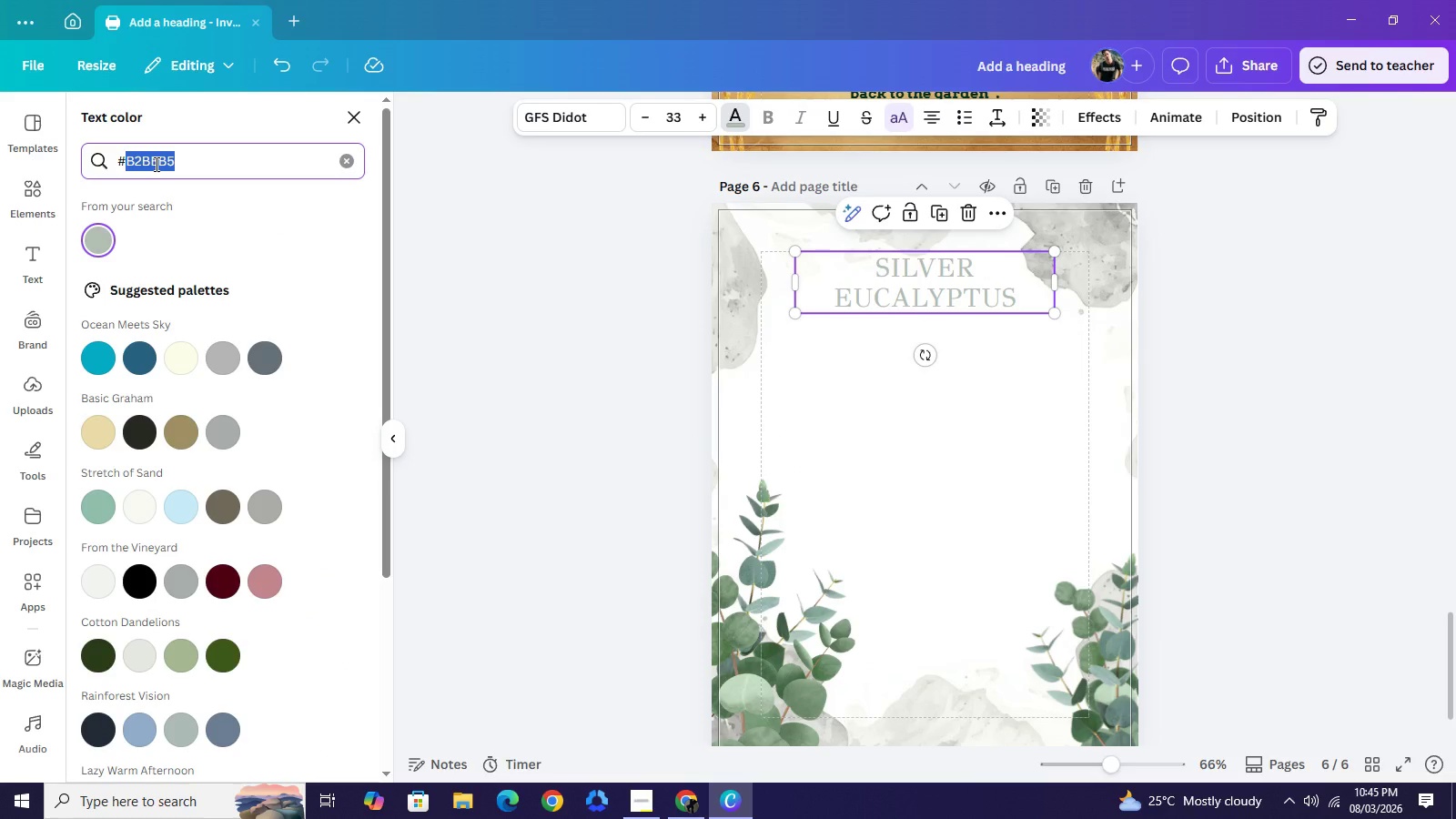 
key(Control+A)
 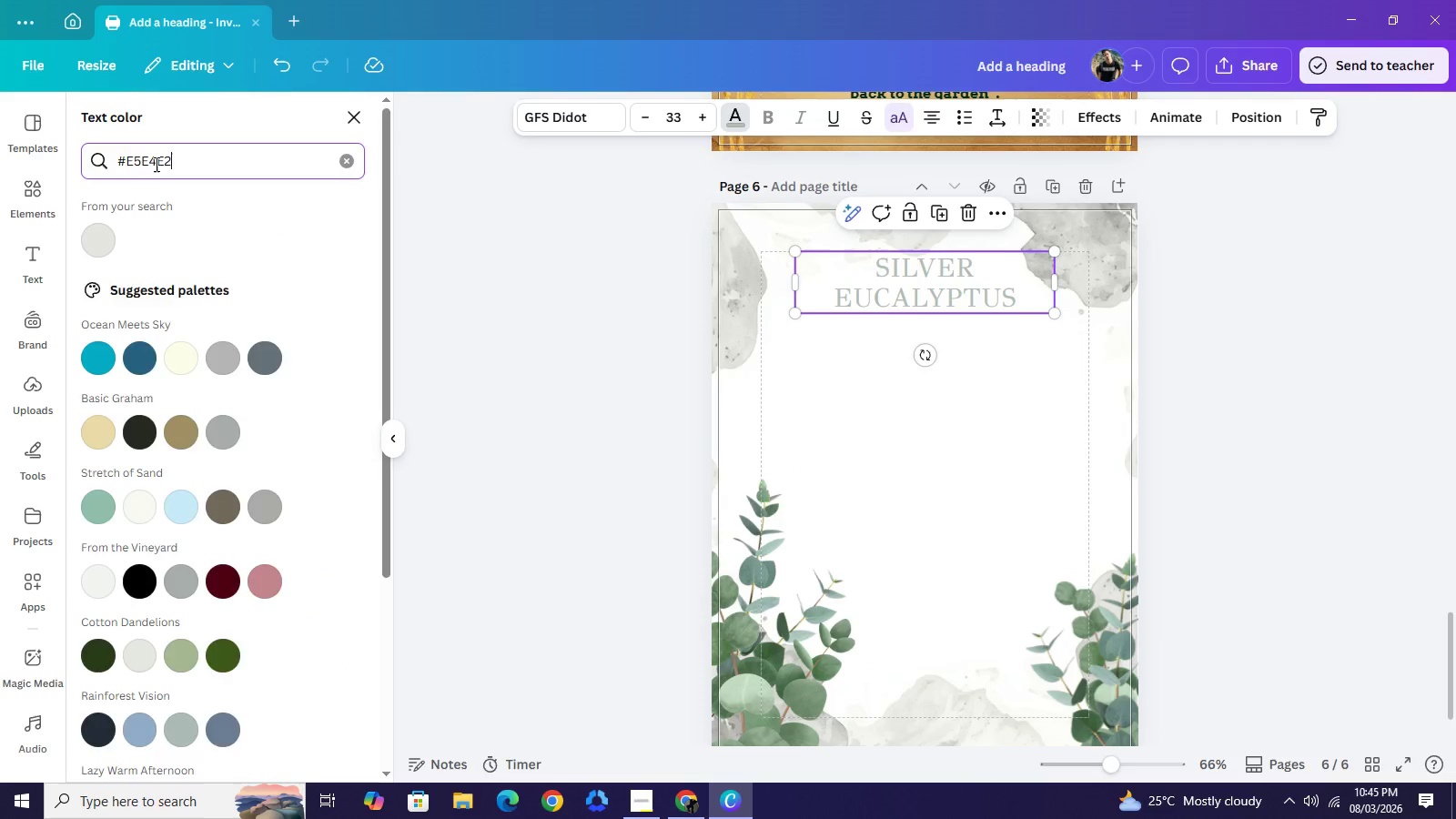 
key(Control+V)
 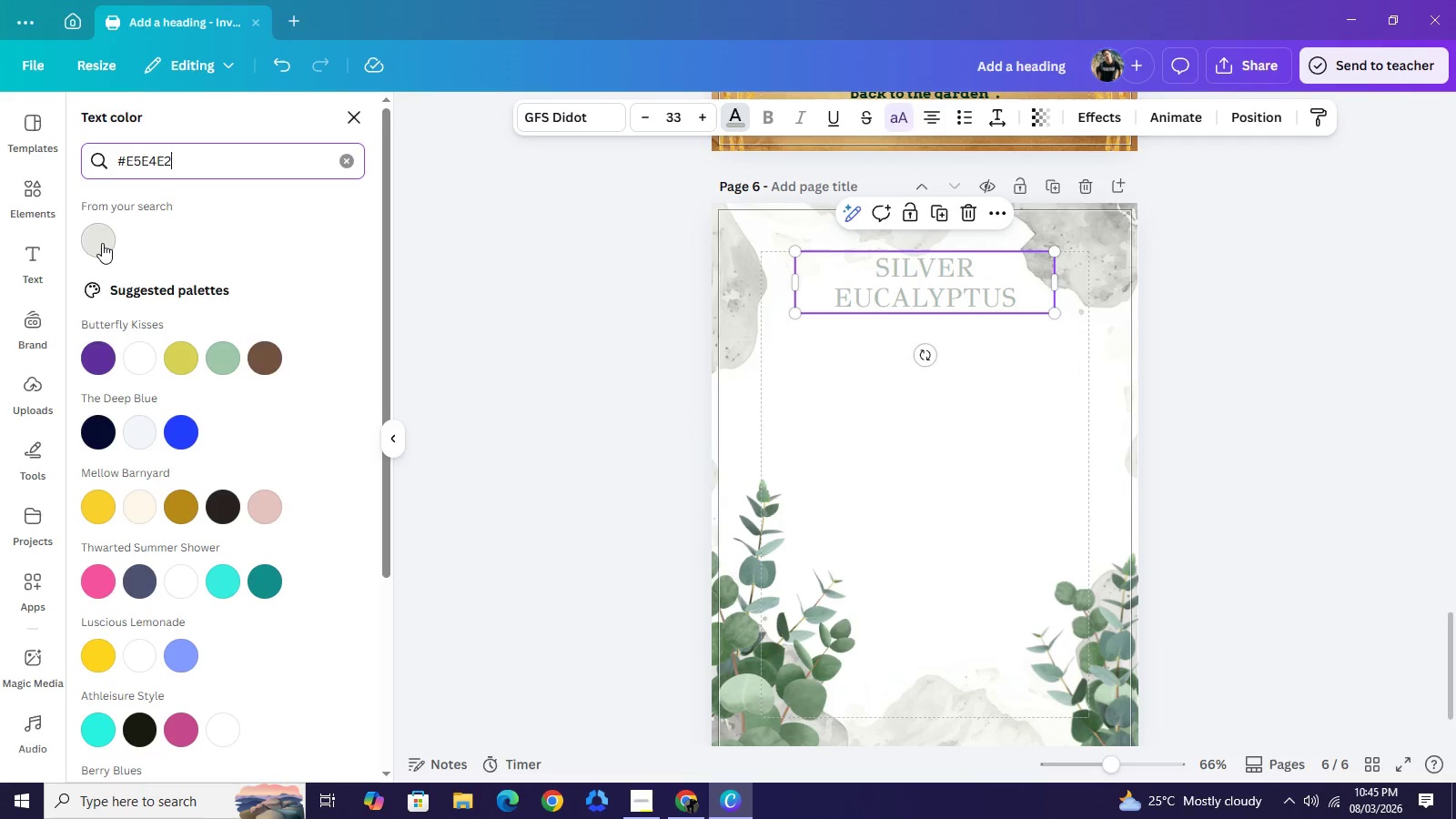 
left_click([102, 243])
 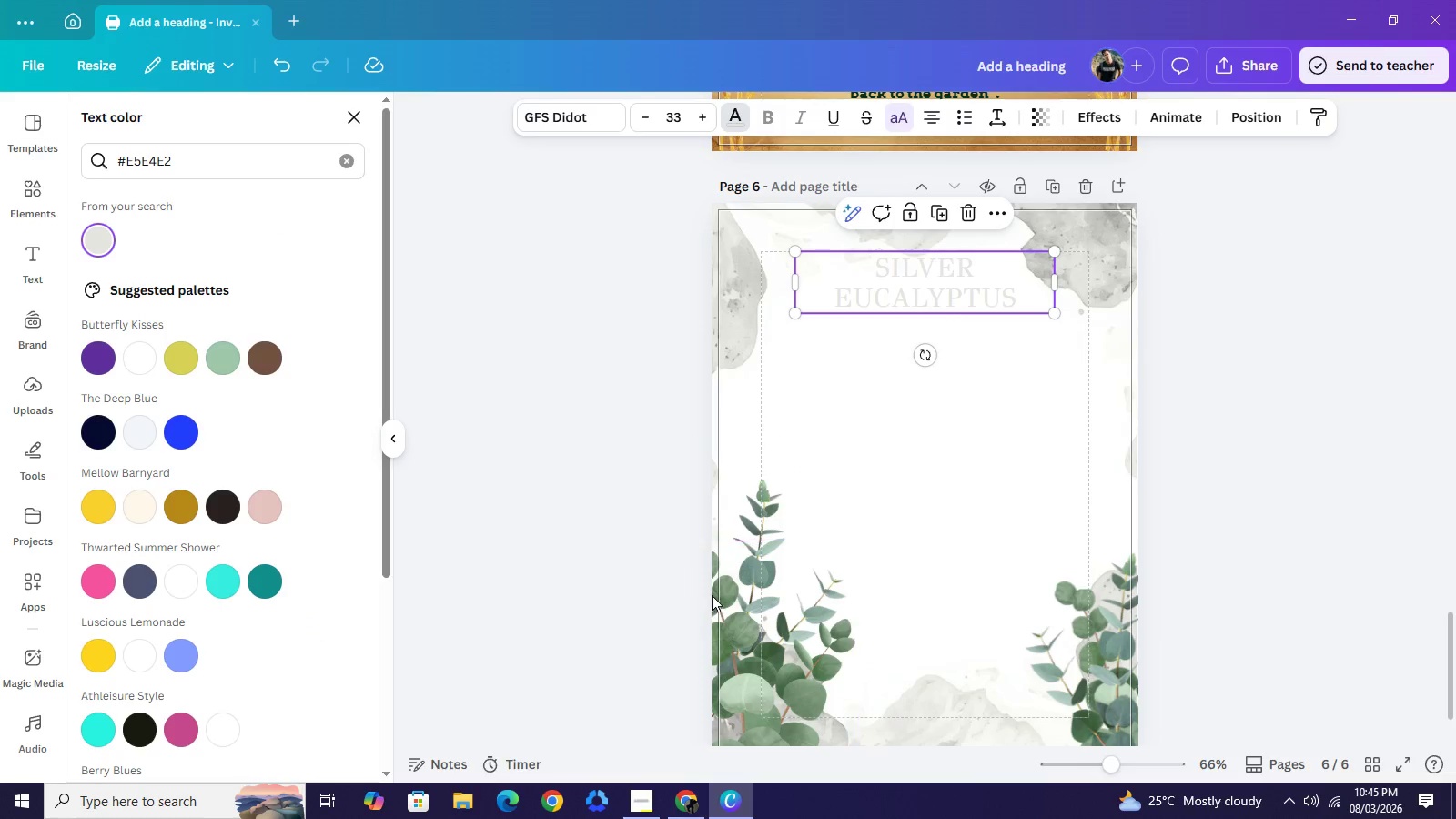 
left_click([771, 508])
 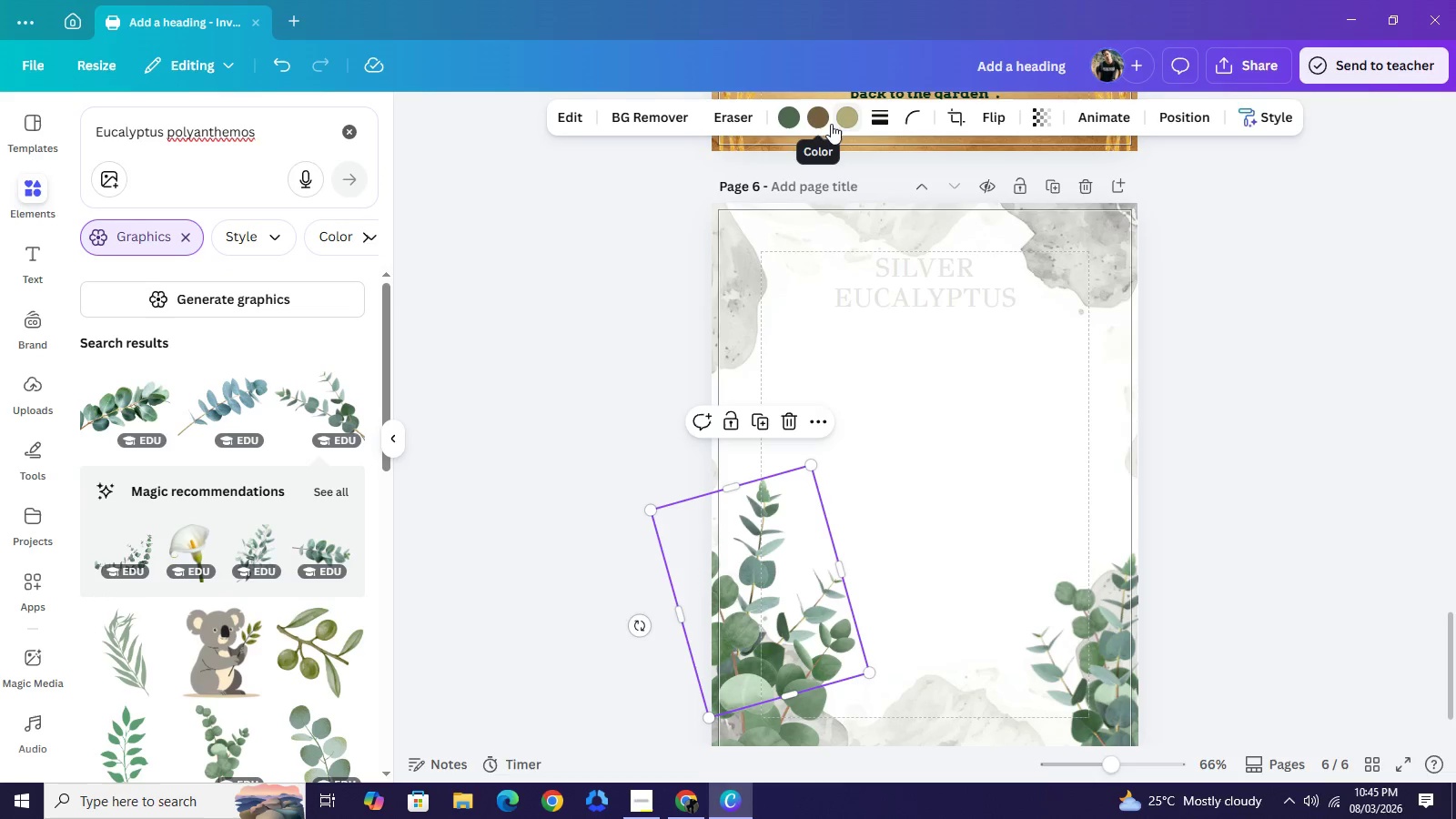 
wait(5.23)
 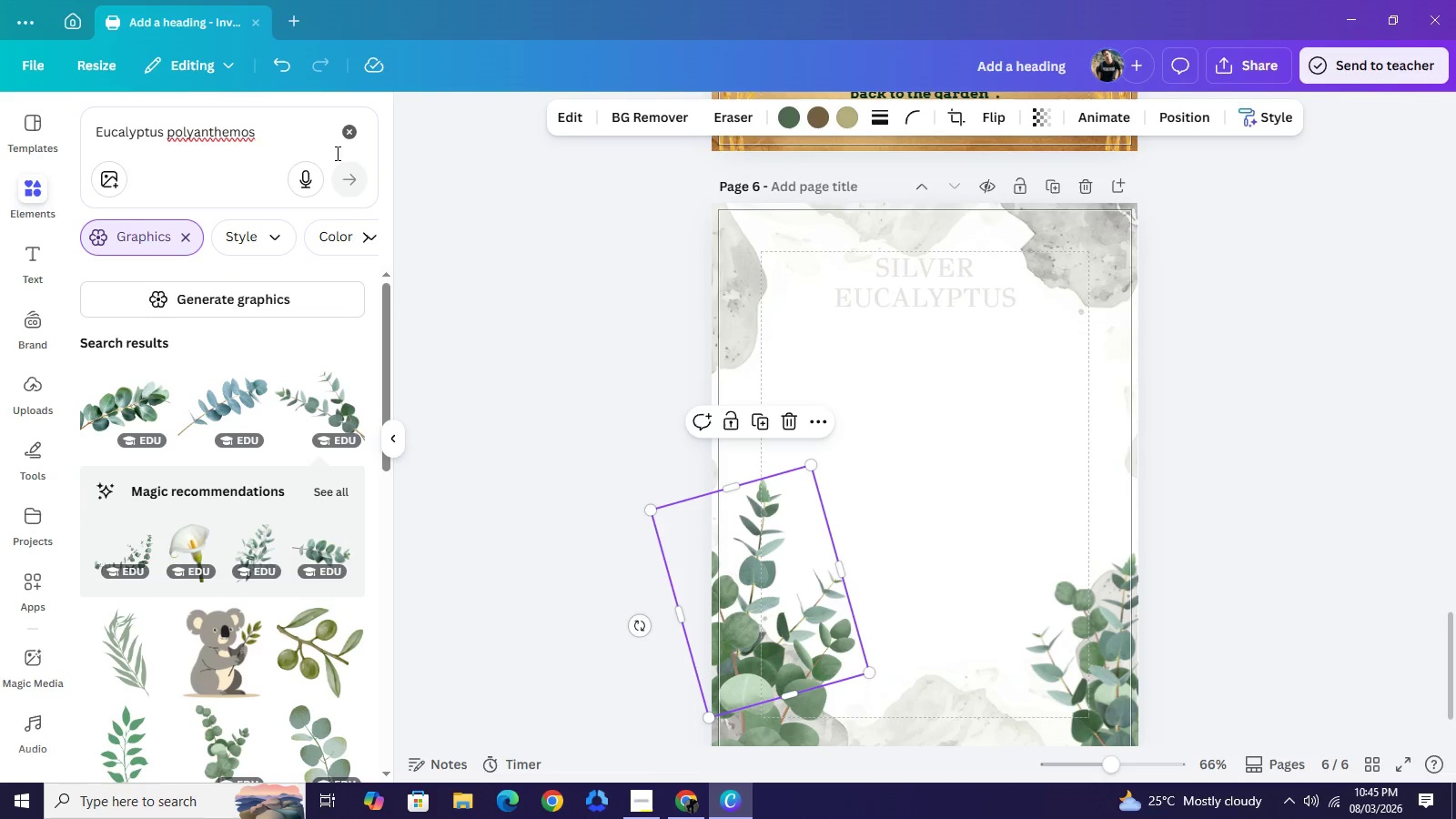 
left_click([785, 122])
 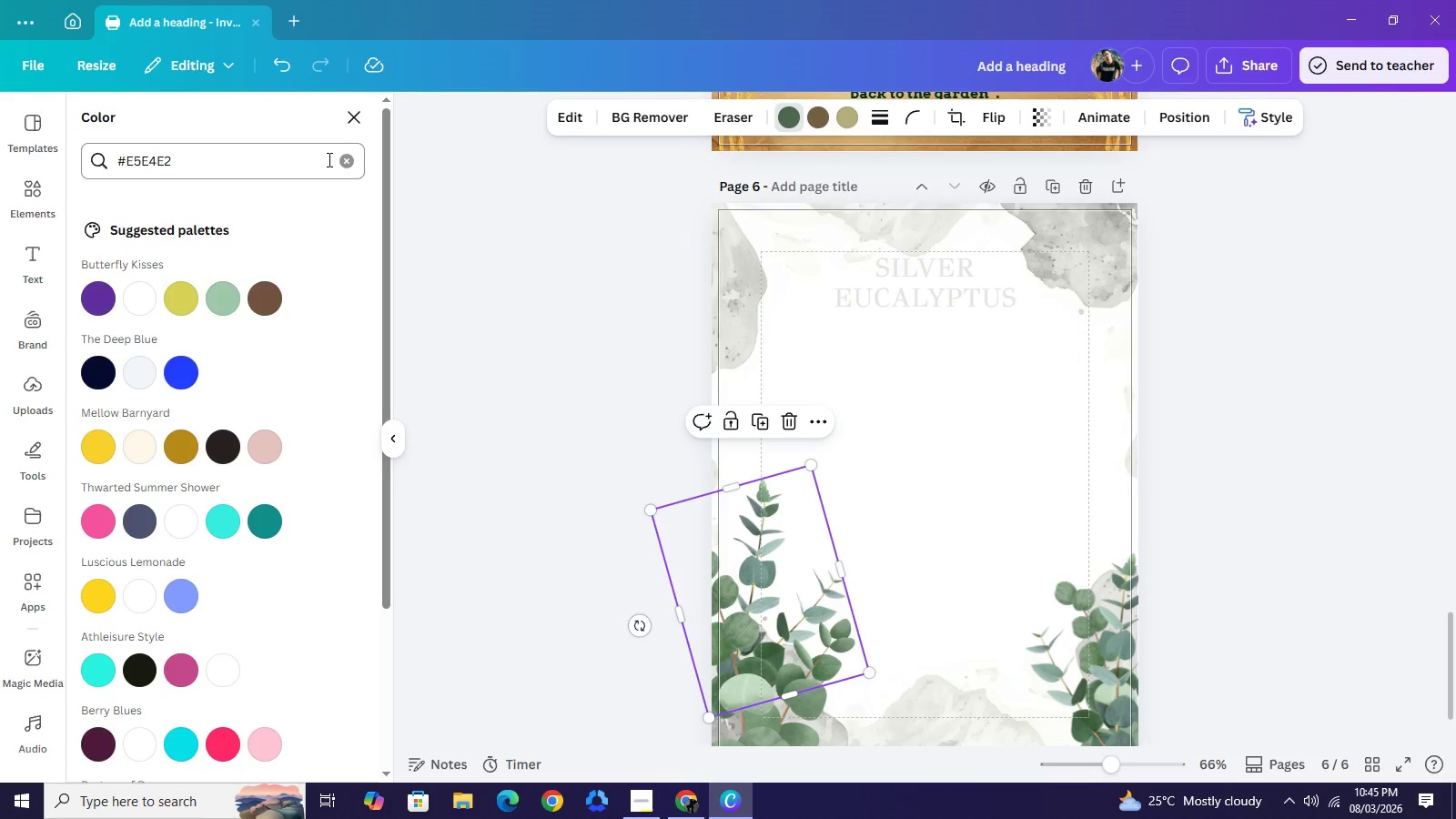 
left_click([352, 162])
 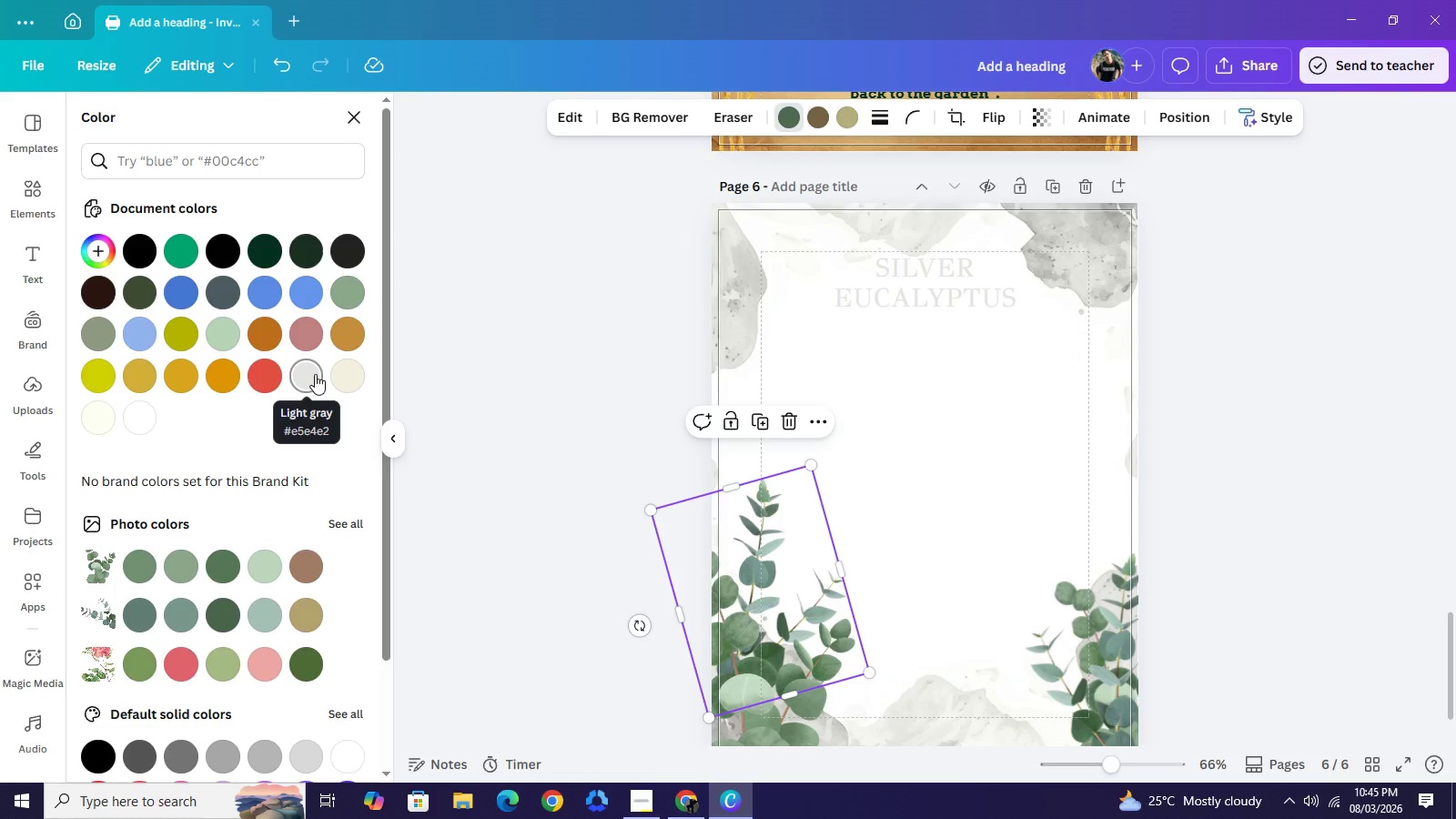 
left_click([315, 374])
 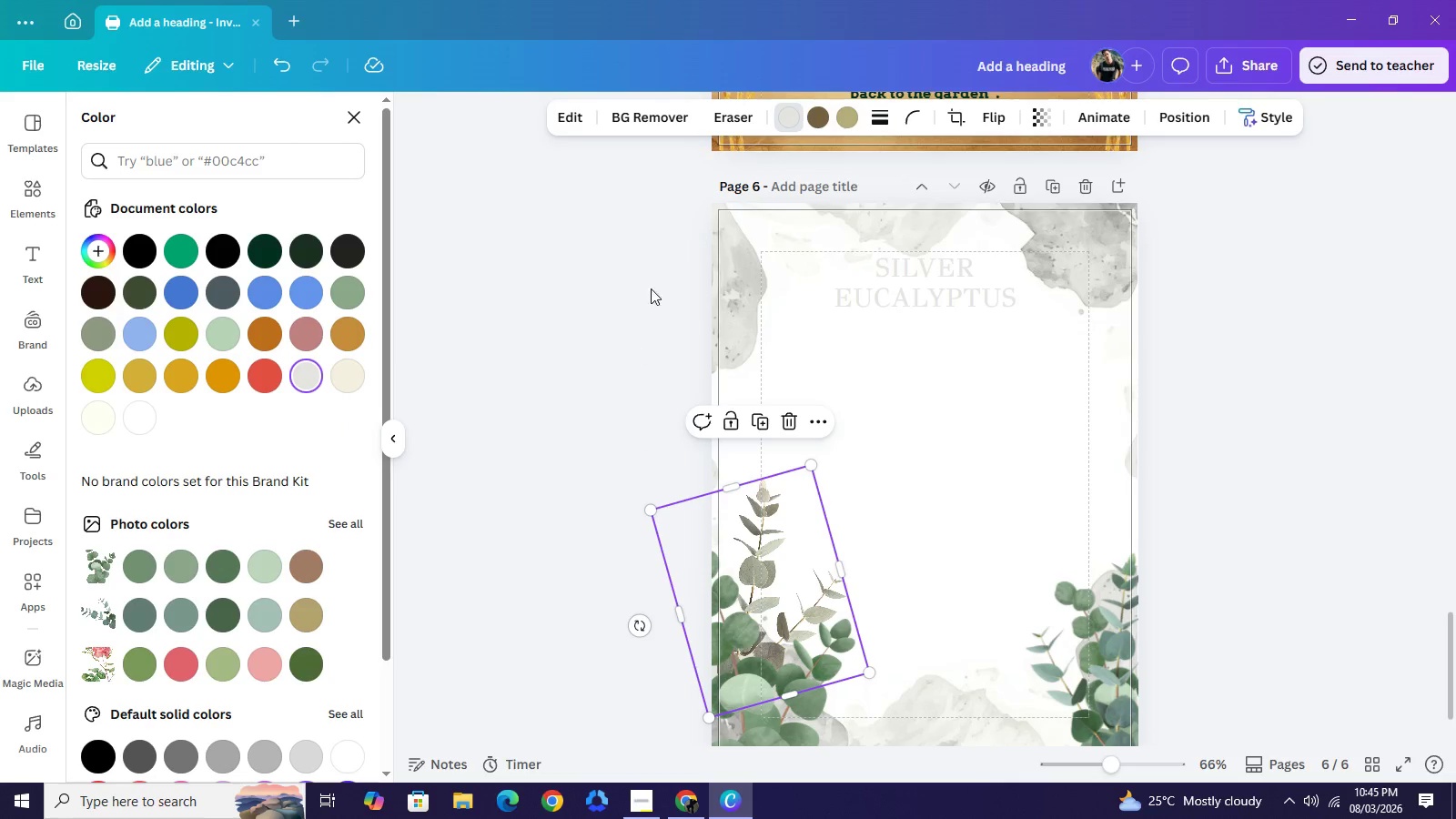 
left_click([848, 122])
 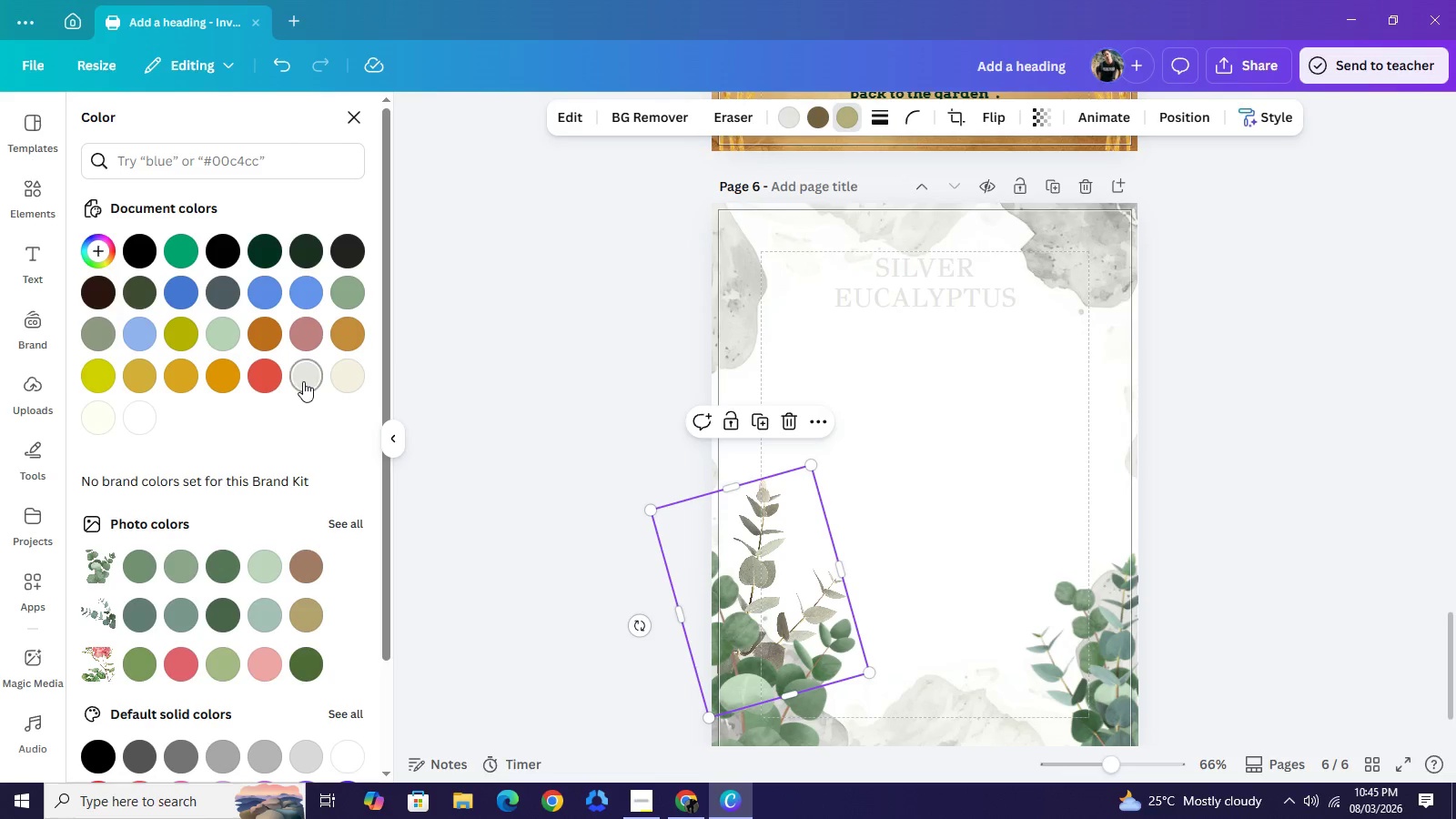 
left_click([303, 381])
 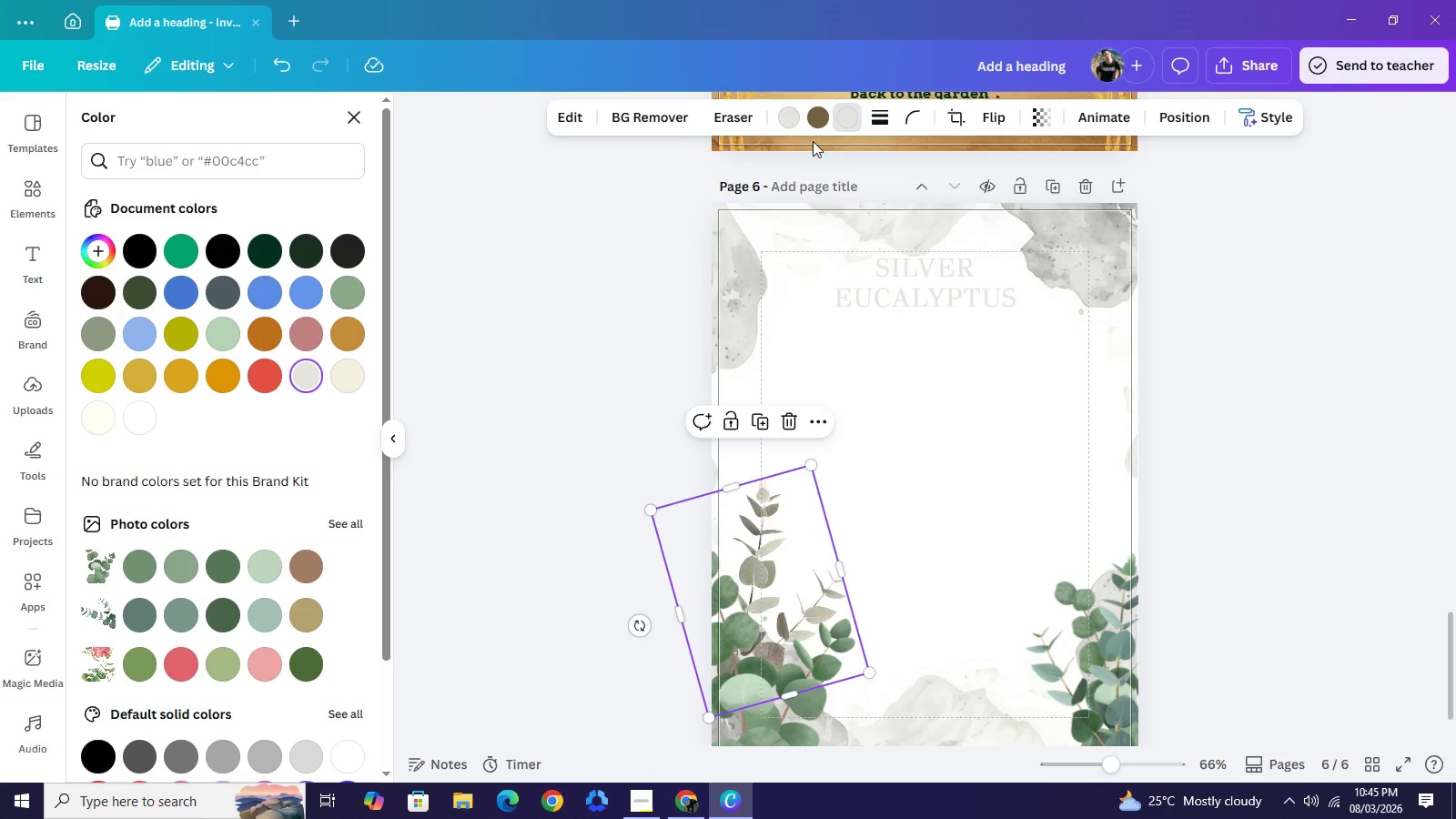 
left_click([814, 115])
 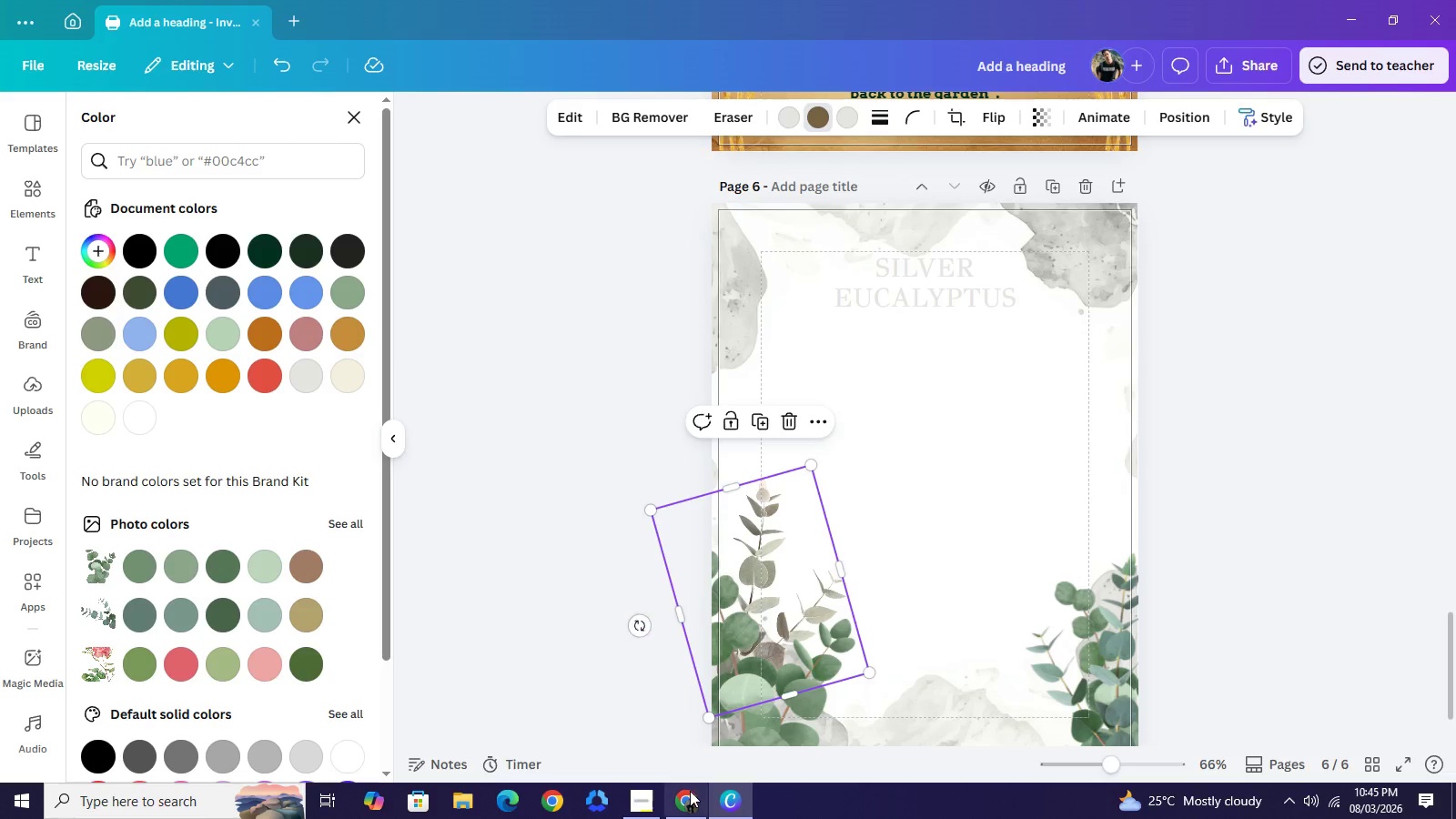 
left_click([690, 797])
 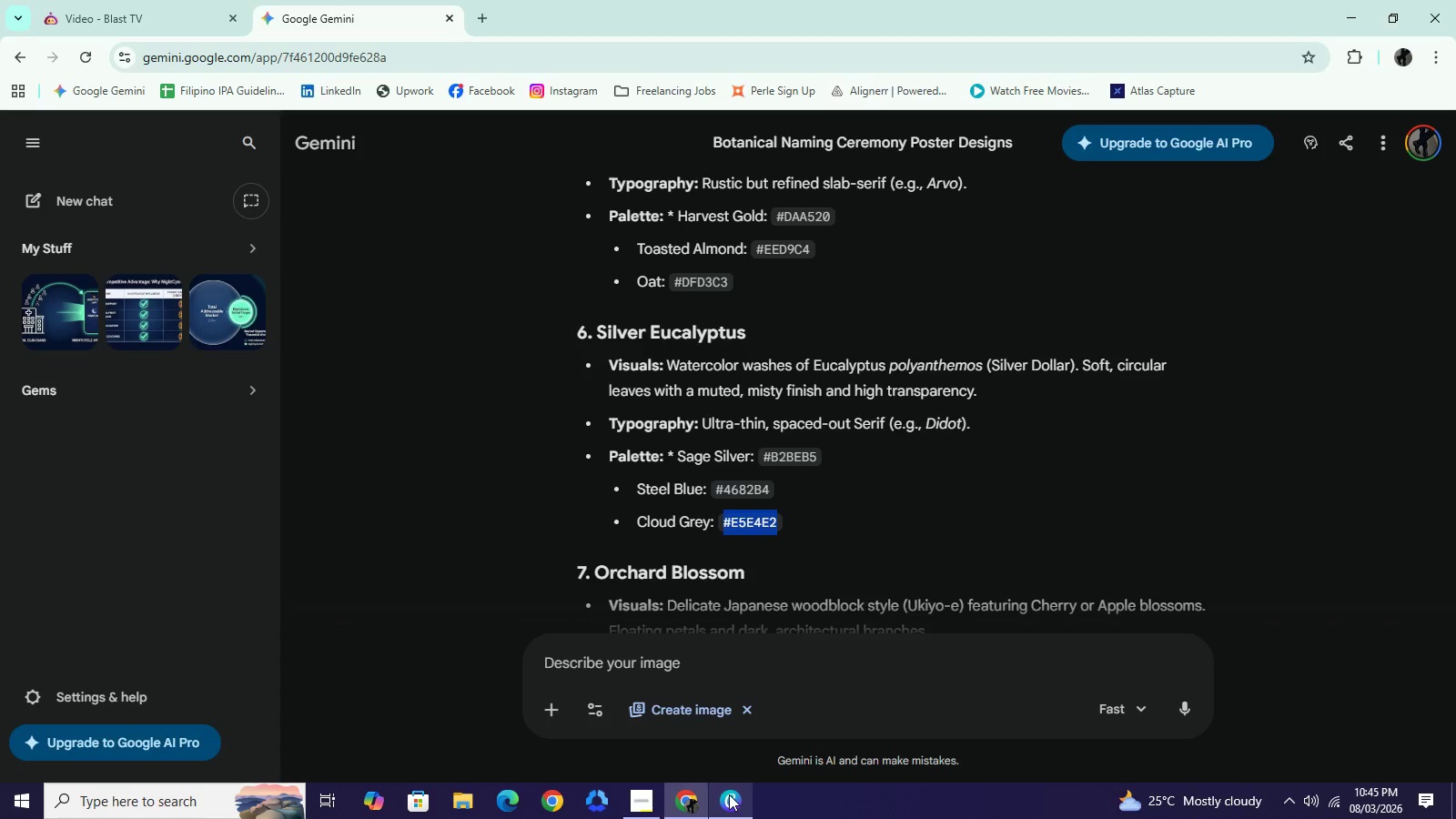 
left_click([729, 794])
 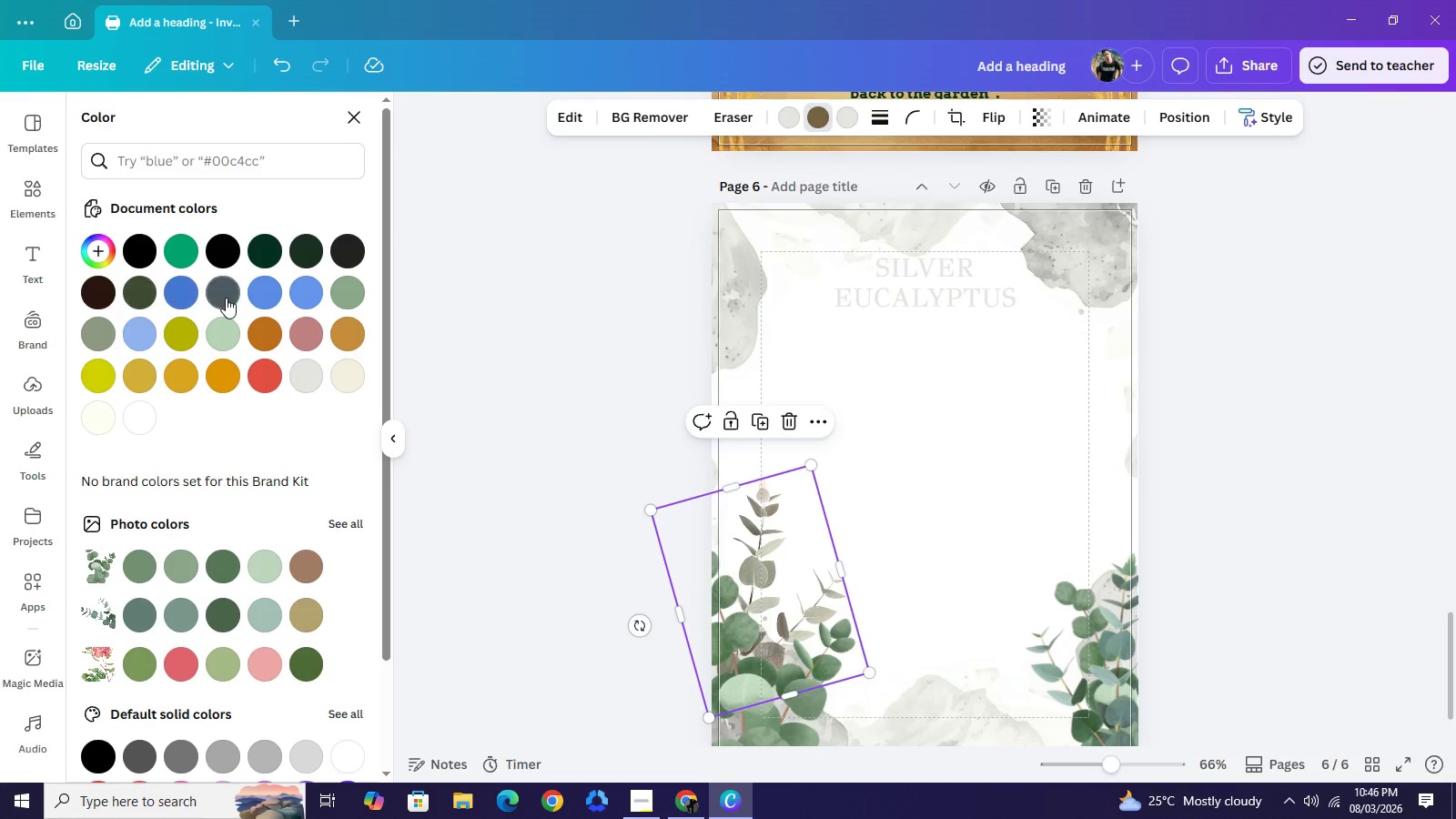 
mouse_move([206, 292])
 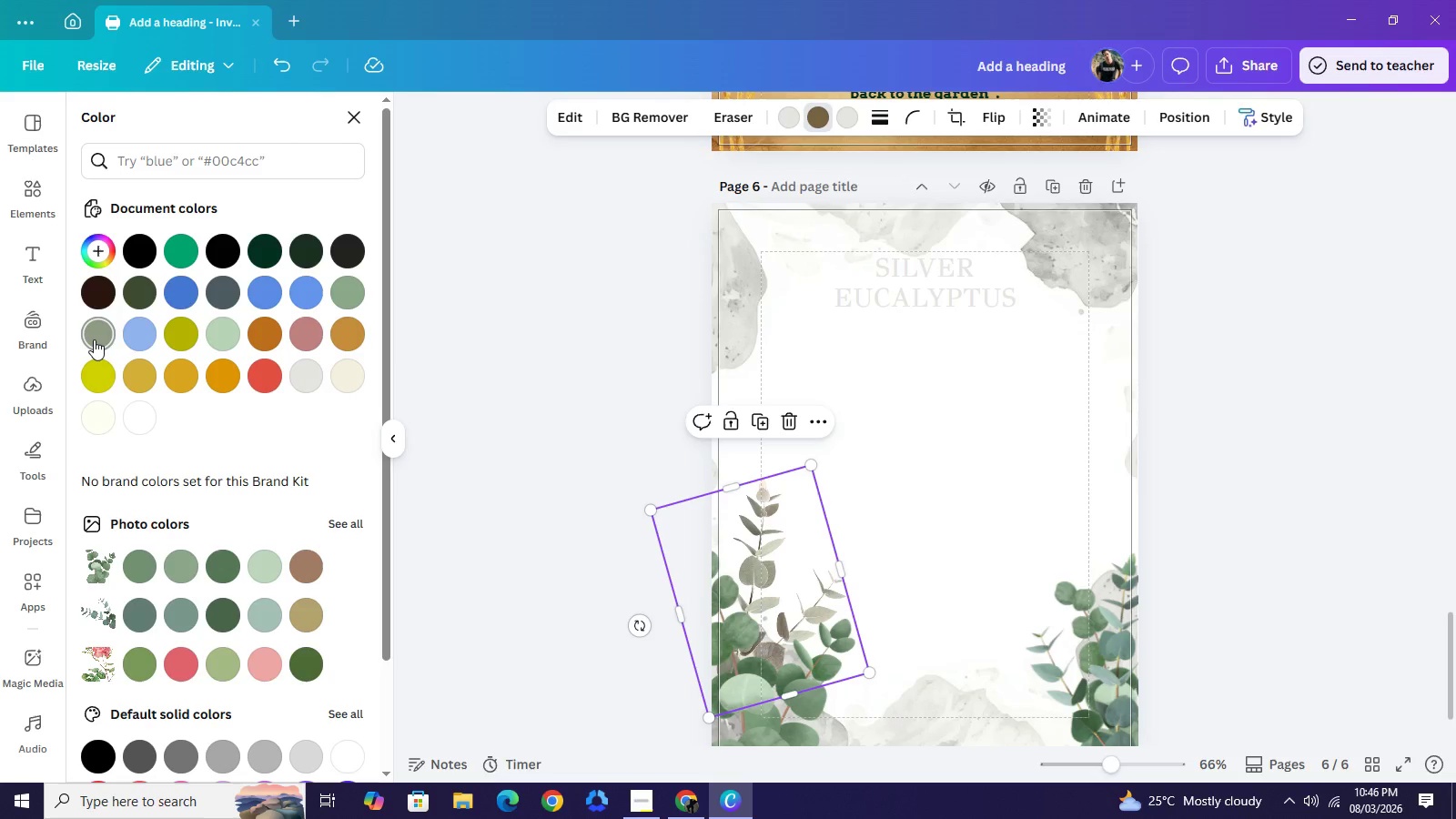 
mouse_move([118, 332])
 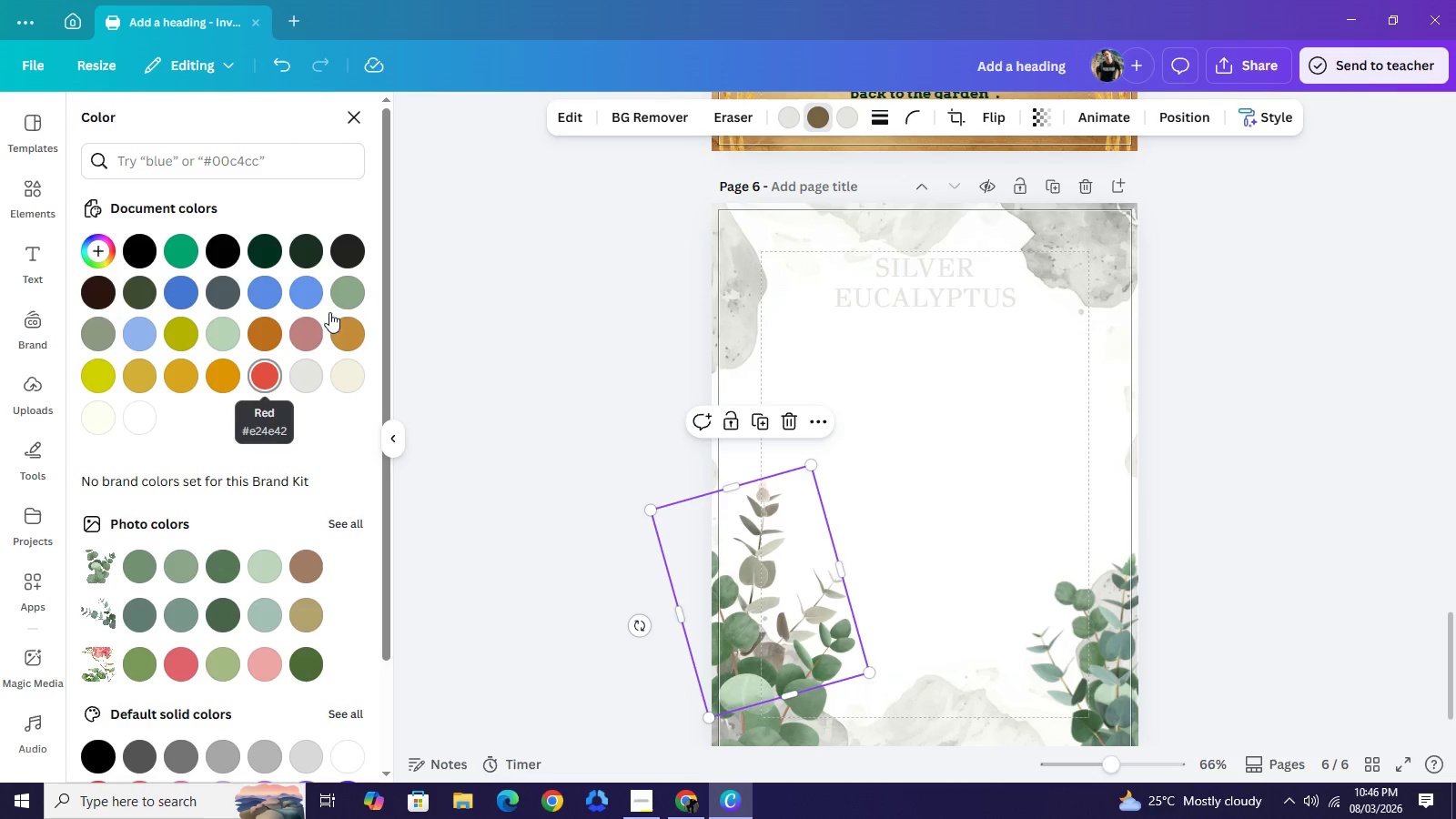 
mouse_move([309, 286])
 